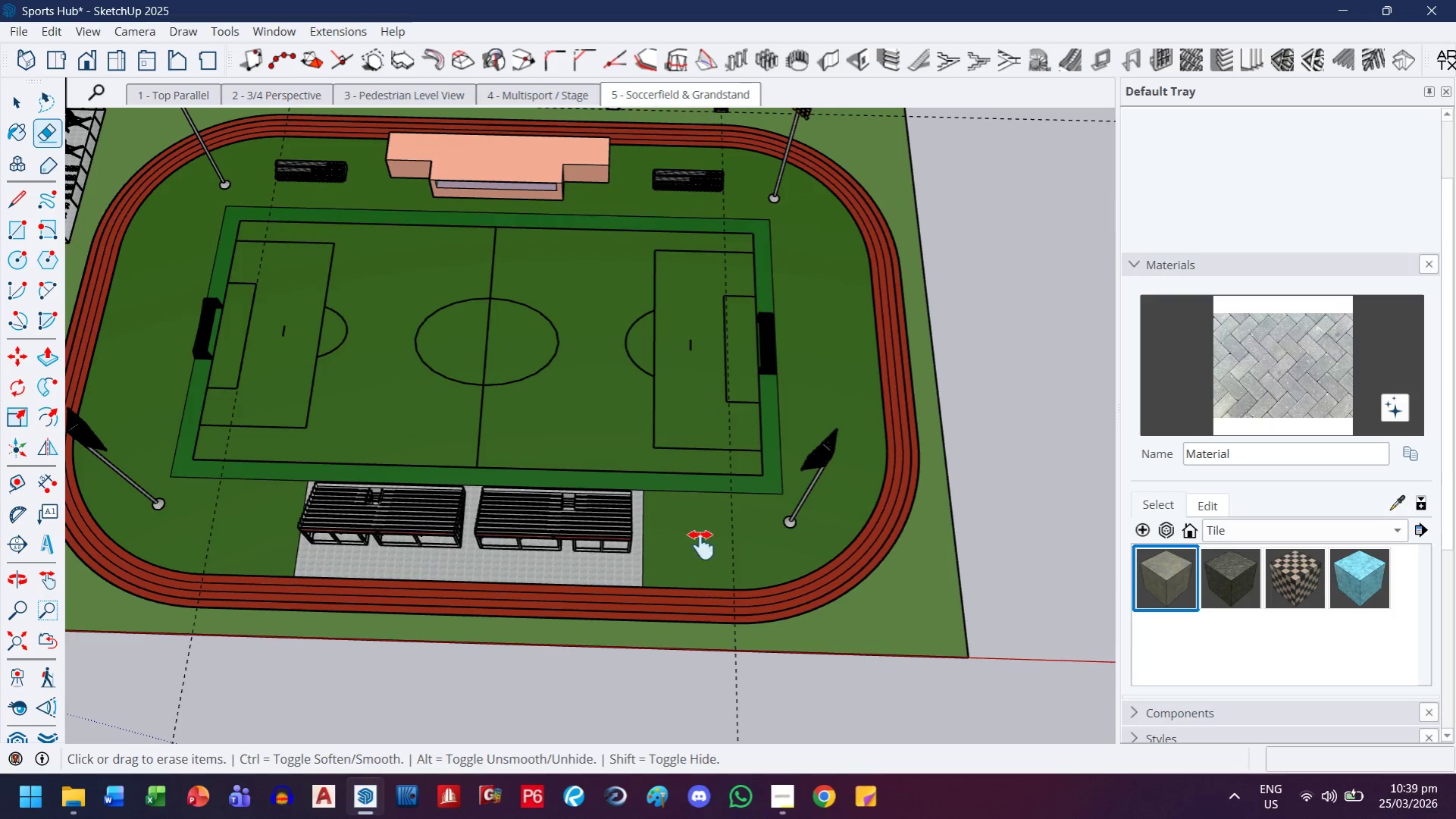 
wait(7.62)
 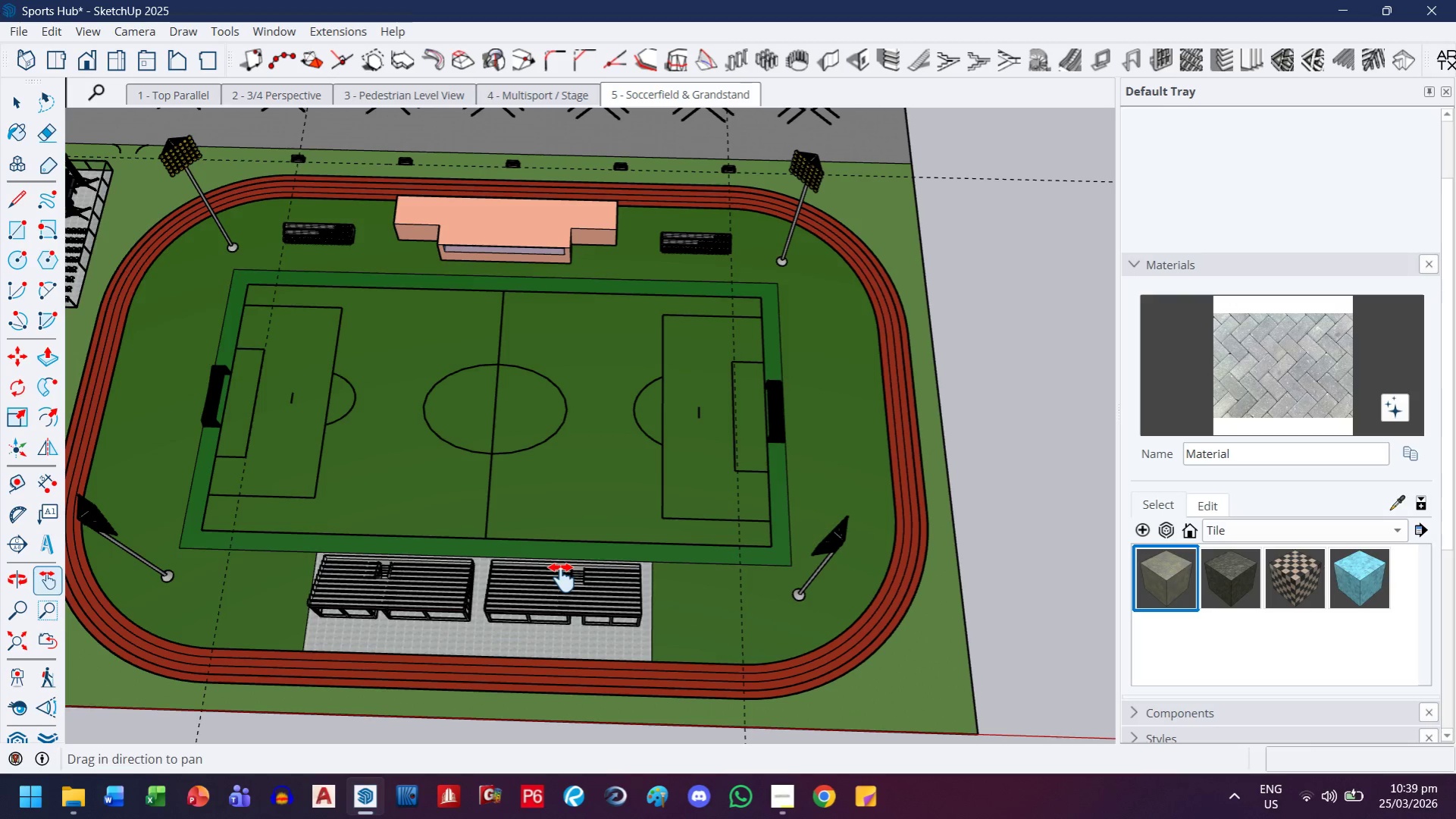 
left_click_drag(start_coordinate=[376, 423], to_coordinate=[494, 532])
 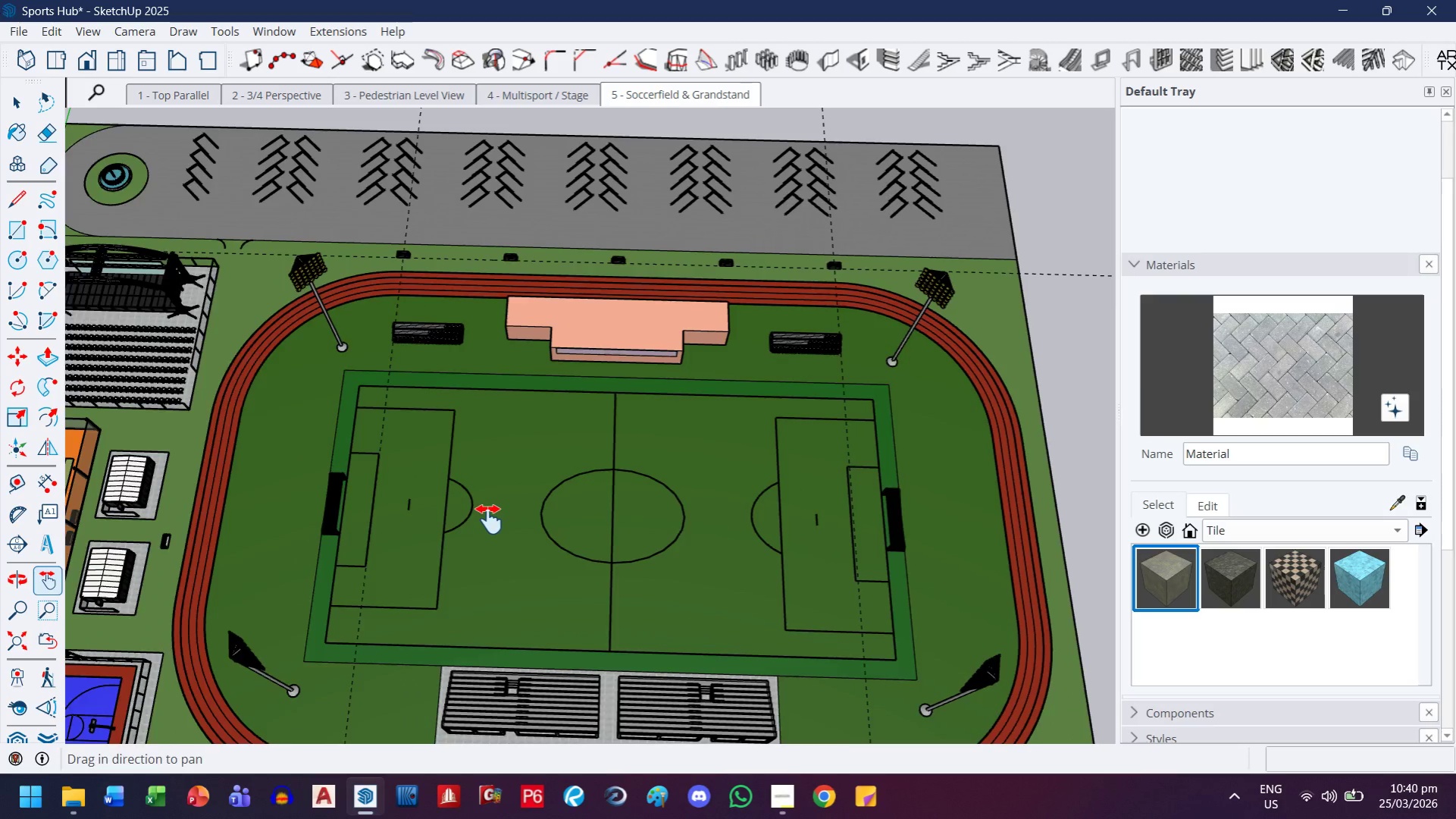 
scroll: coordinate [479, 505], scroll_direction: down, amount: 5.0
 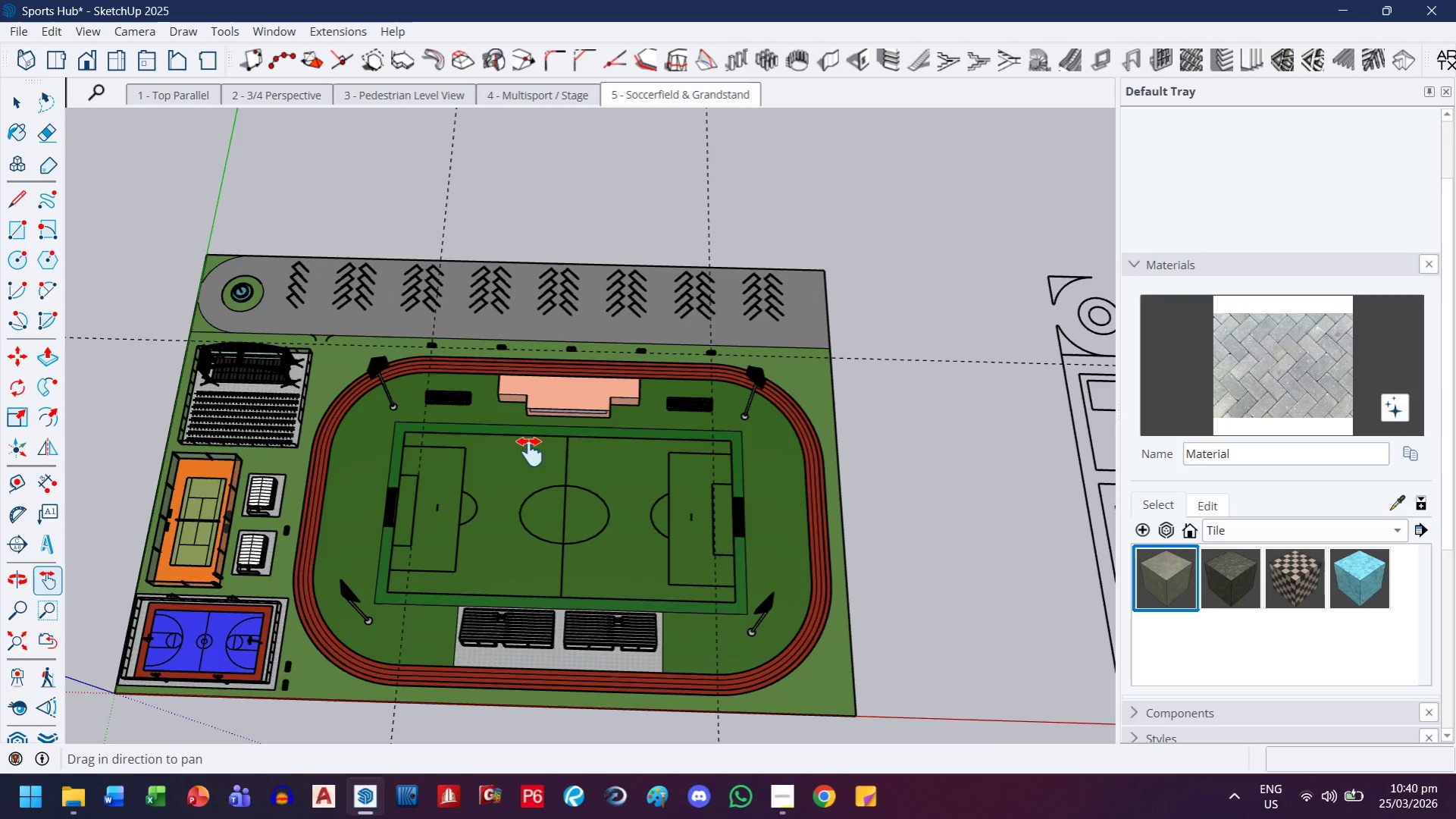 
key(E)
 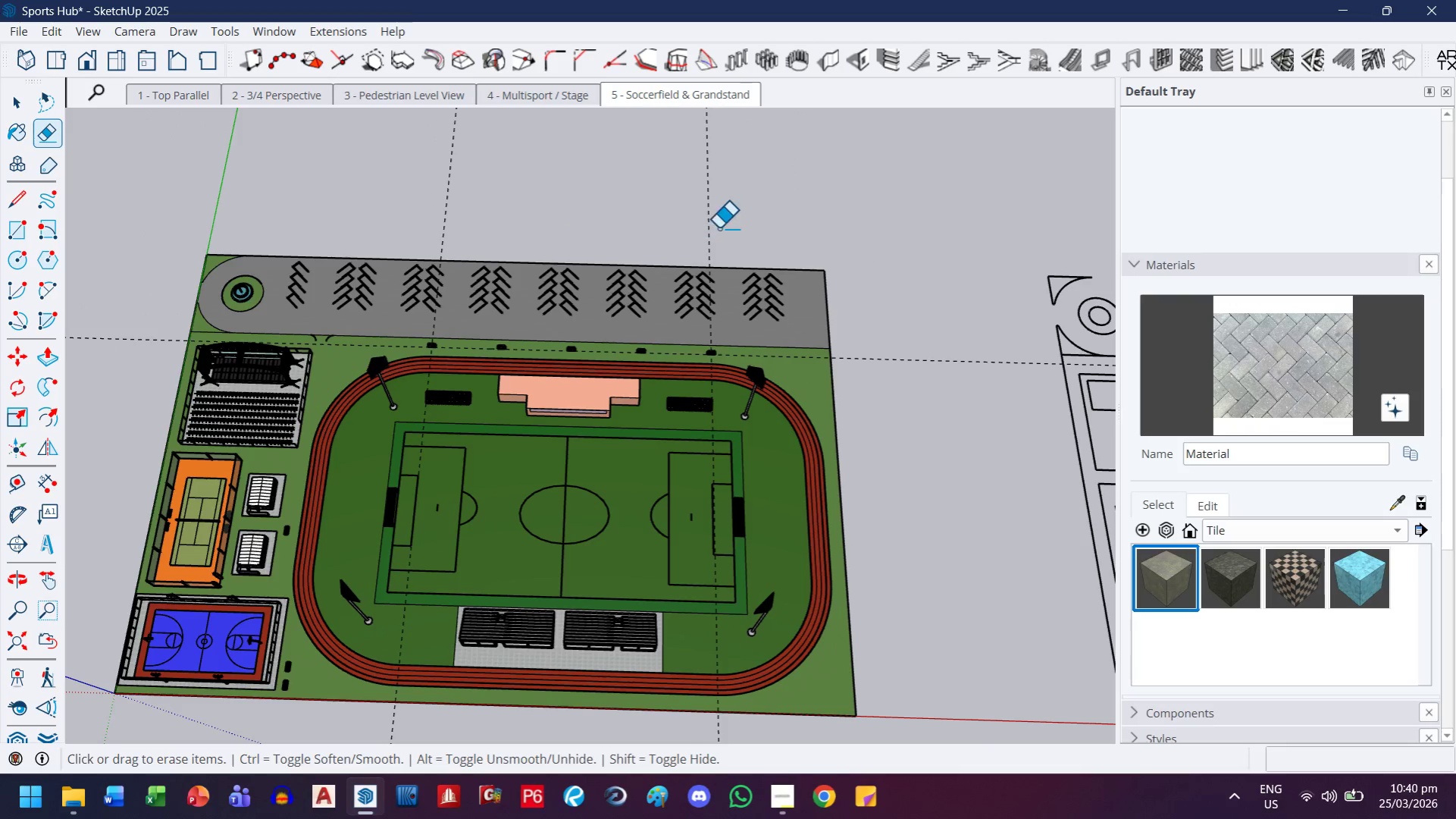 
left_click_drag(start_coordinate=[719, 227], to_coordinate=[399, 184])
 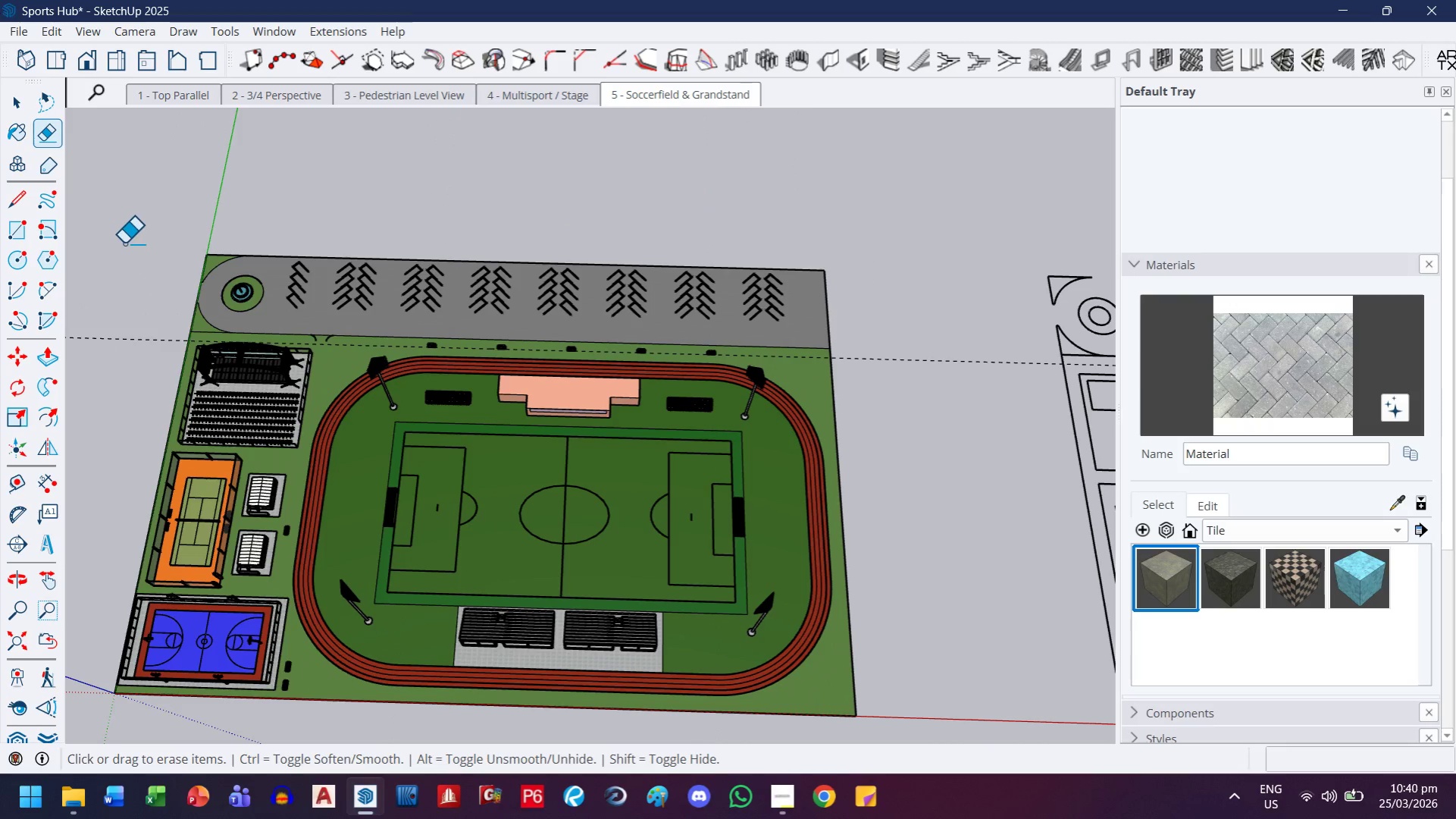 
left_click_drag(start_coordinate=[123, 243], to_coordinate=[91, 378])
 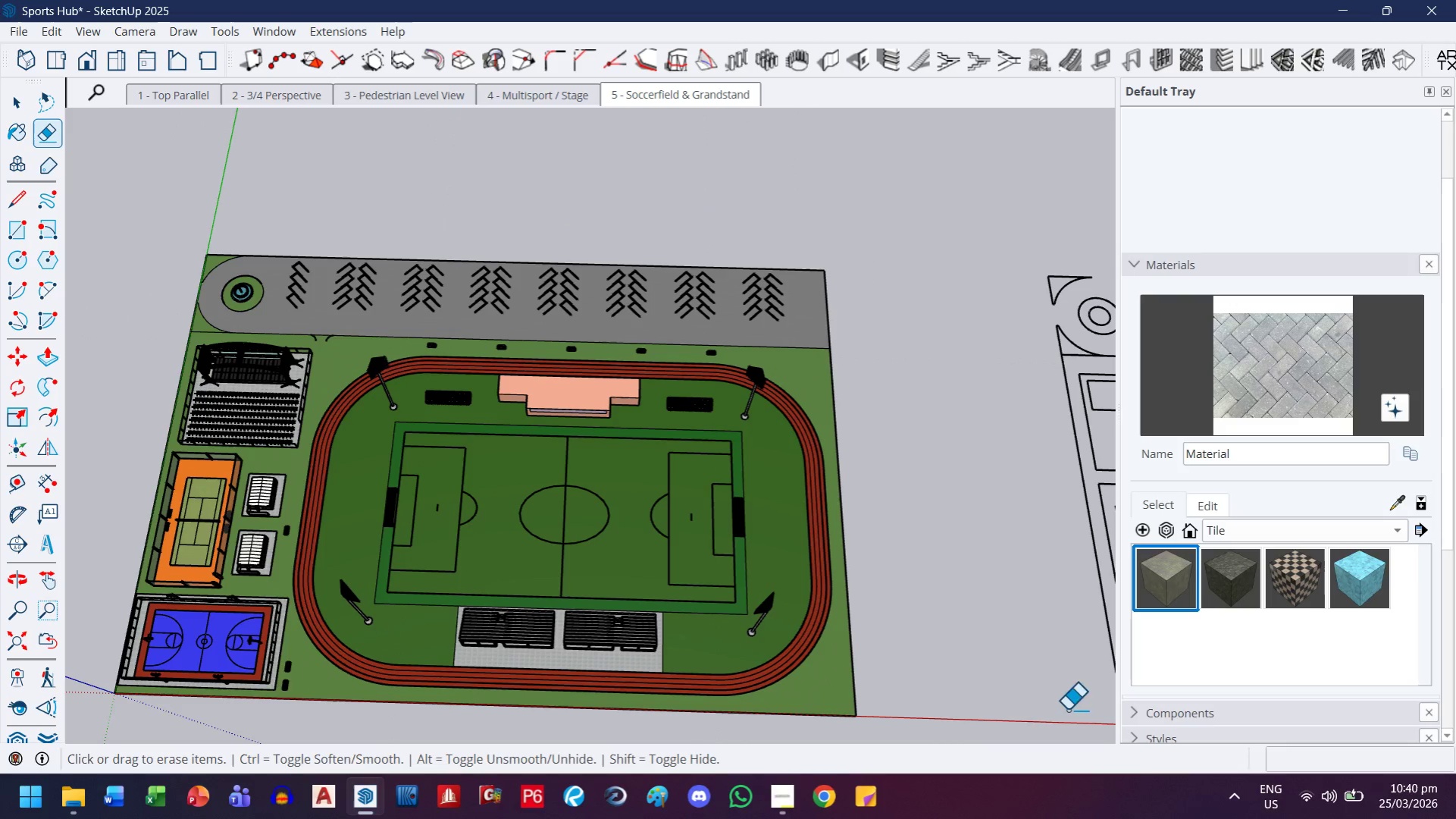 
left_click_drag(start_coordinate=[978, 736], to_coordinate=[970, 582])
 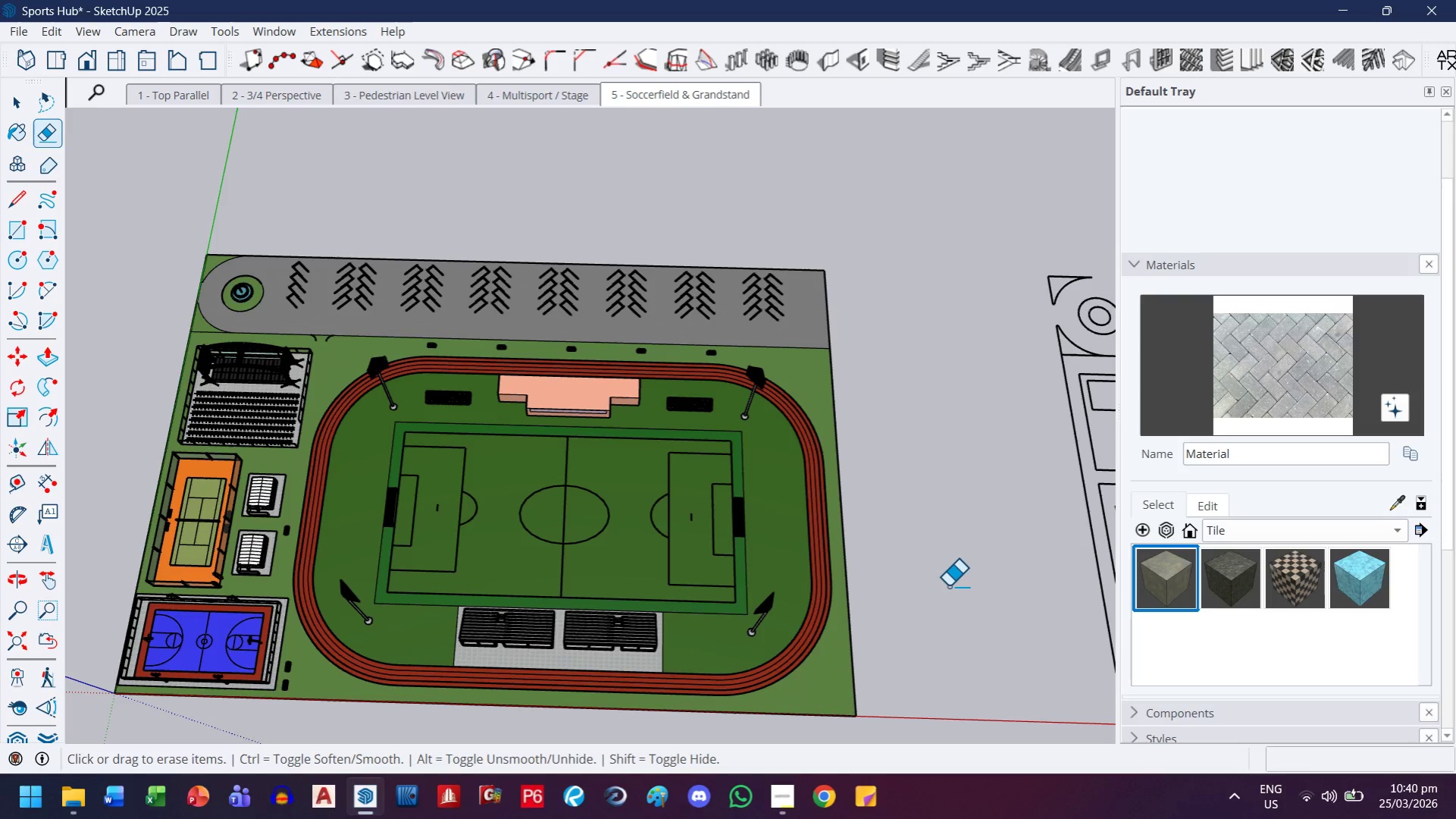 
wait(25.11)
 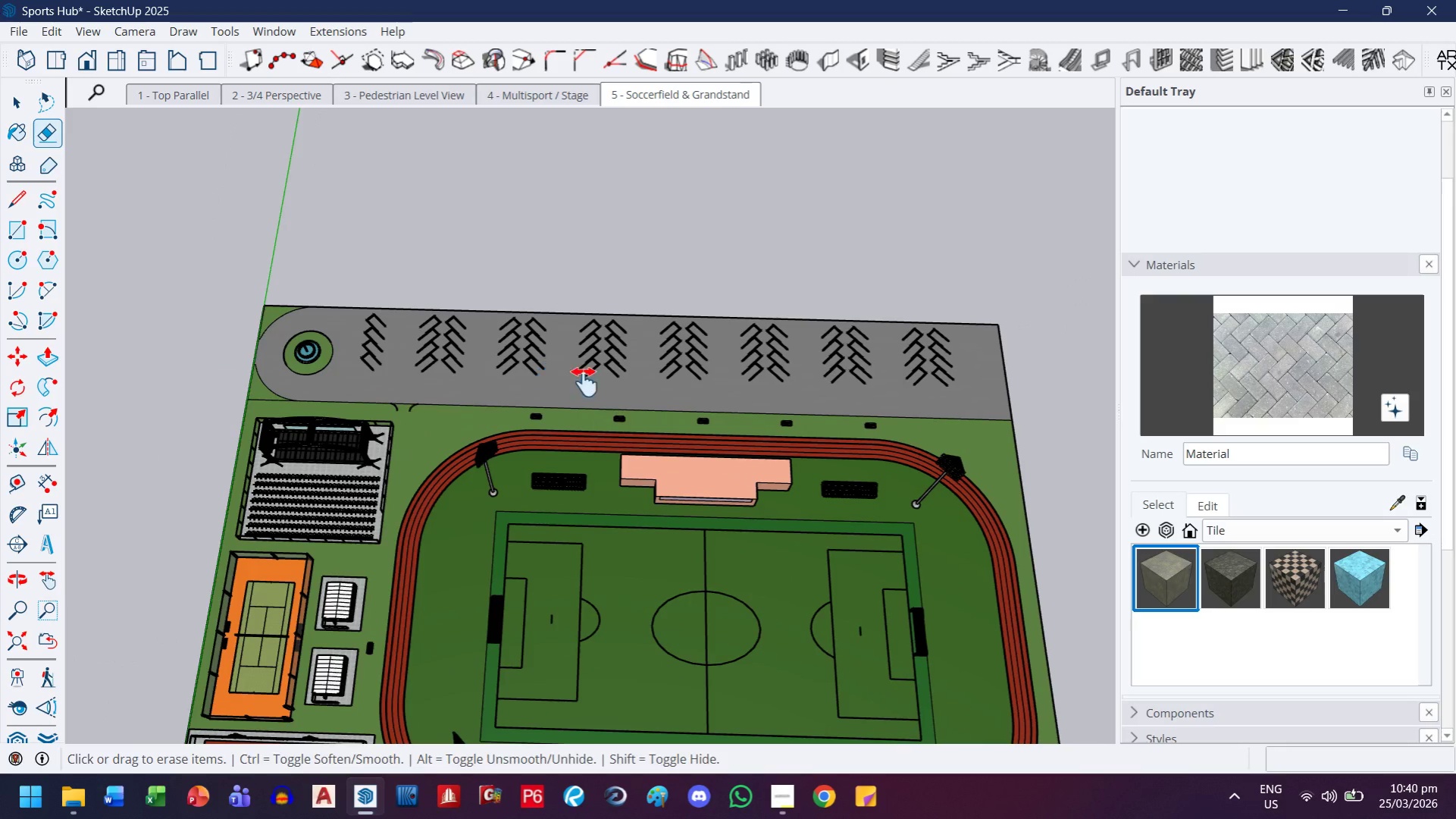 
key(H)
 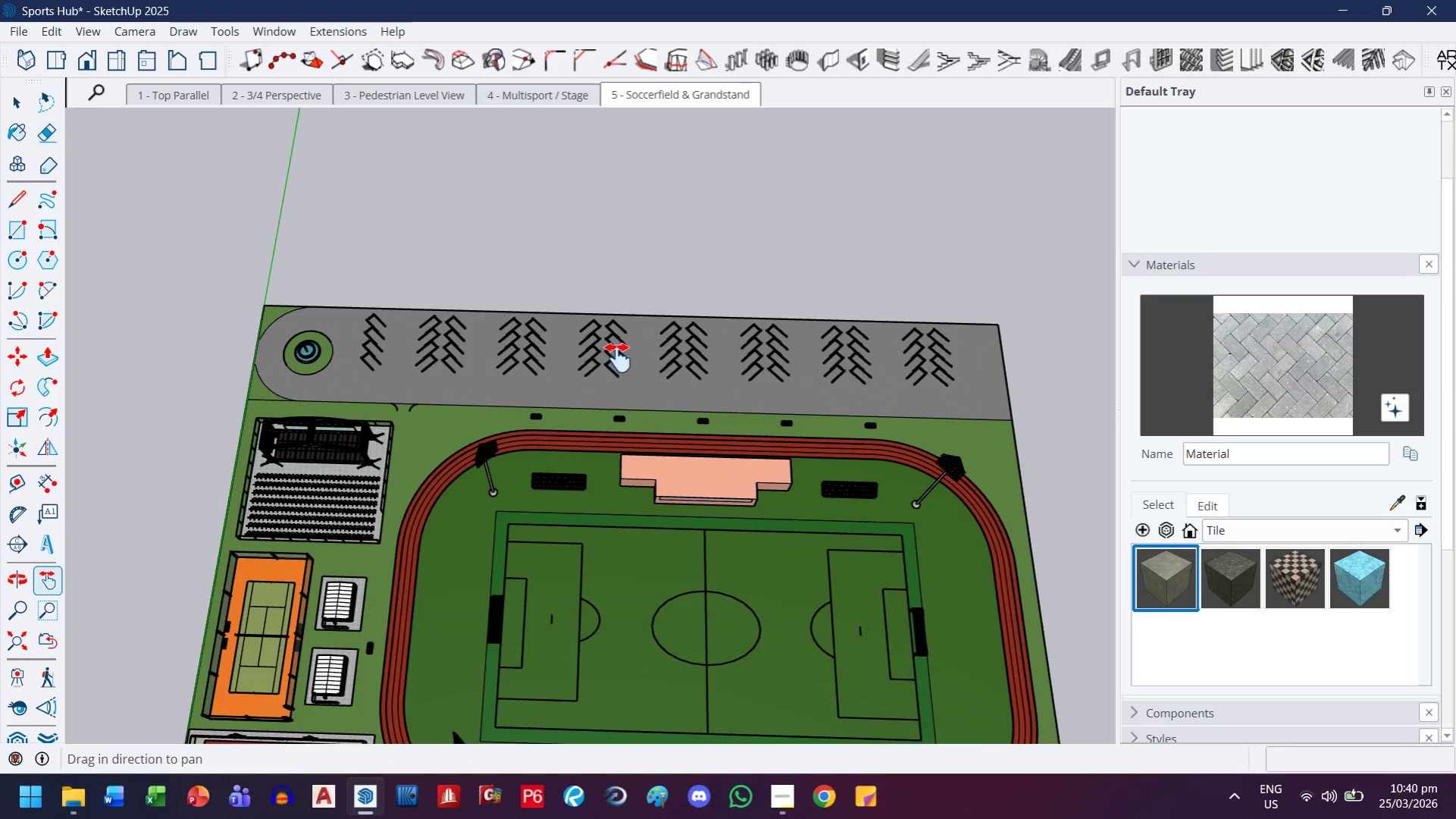 
left_click_drag(start_coordinate=[618, 358], to_coordinate=[616, 369])
 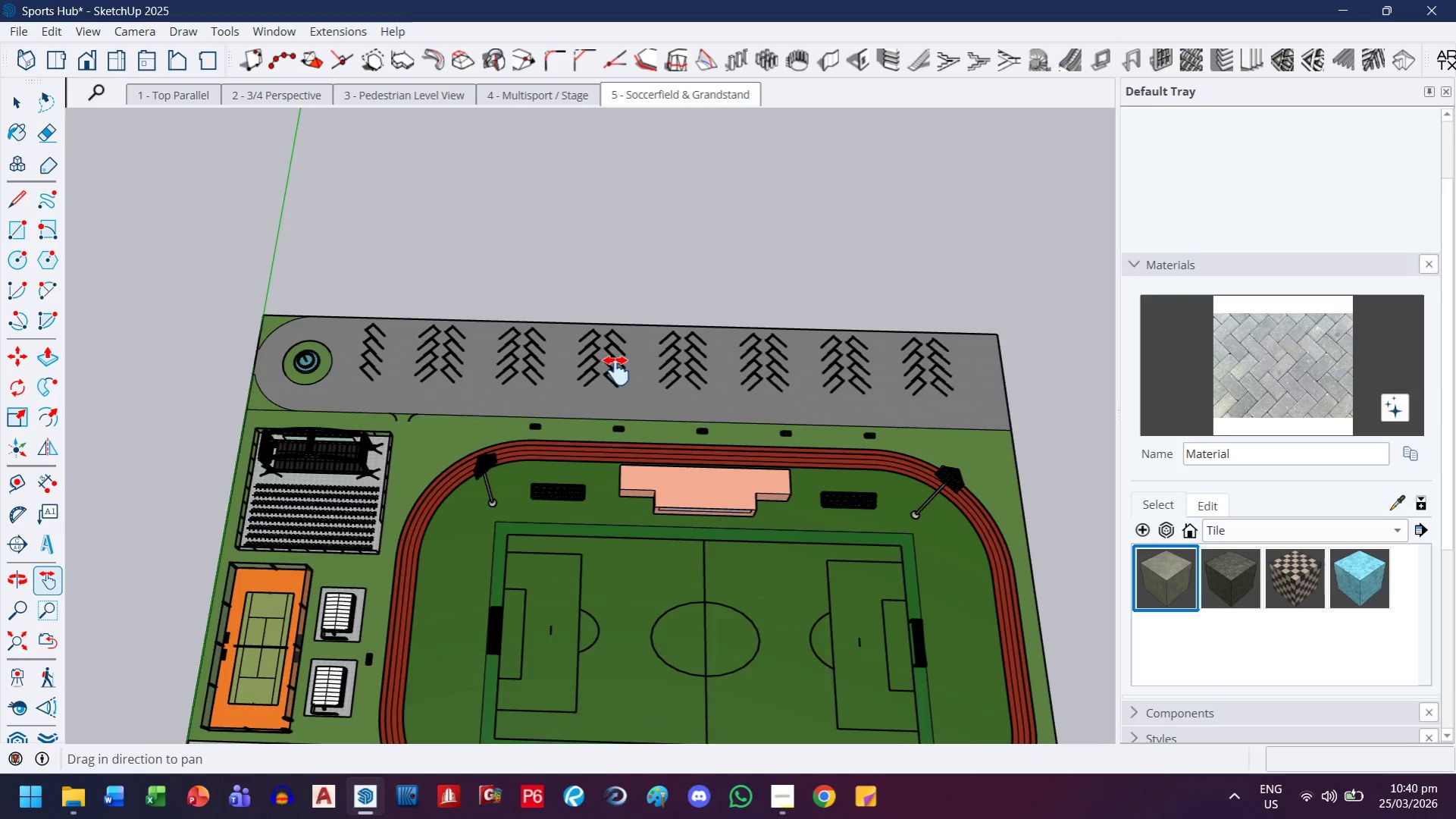 
scroll: coordinate [570, 481], scroll_direction: up, amount: 16.0
 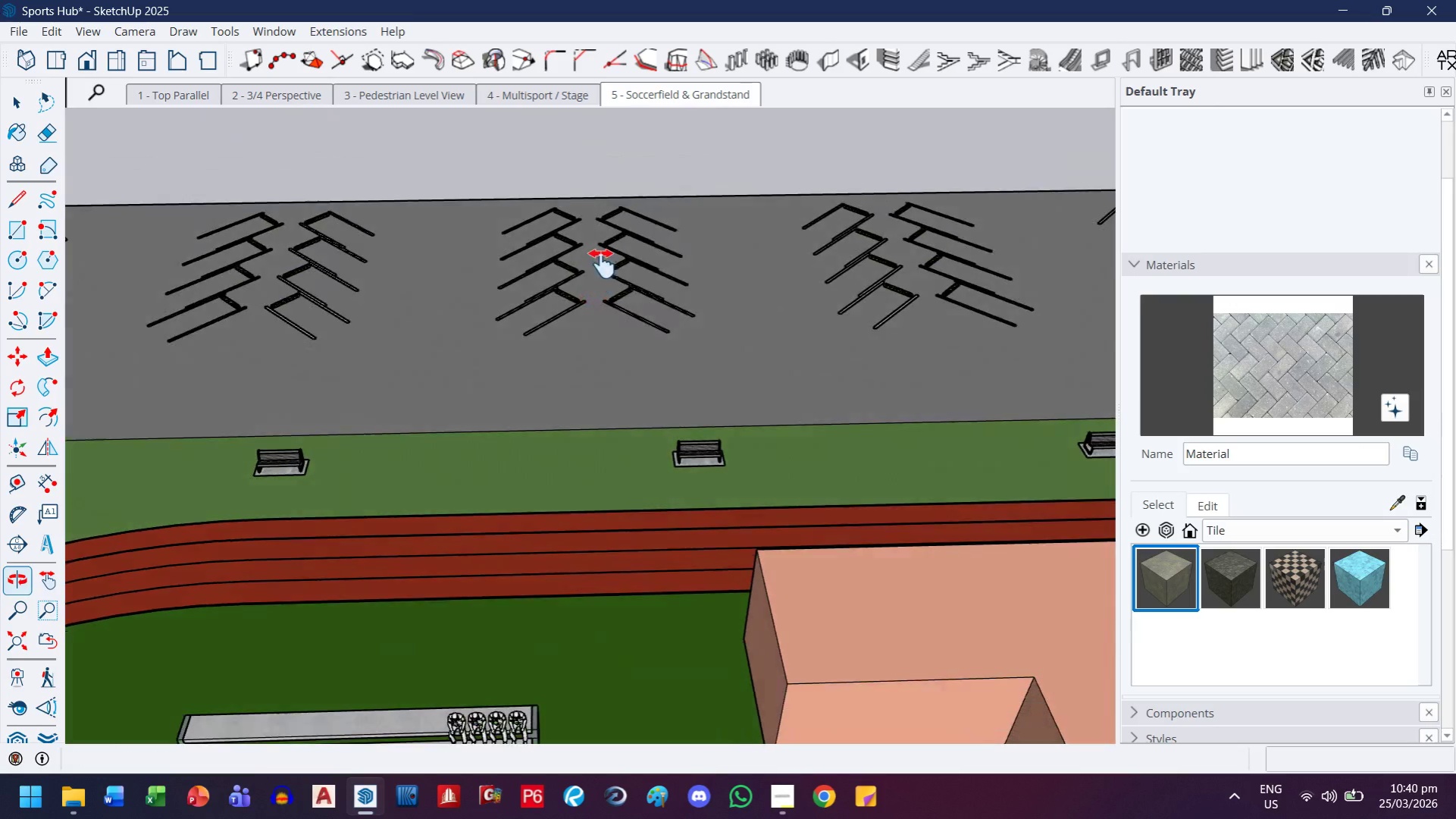 
left_click_drag(start_coordinate=[316, 560], to_coordinate=[427, 438])
 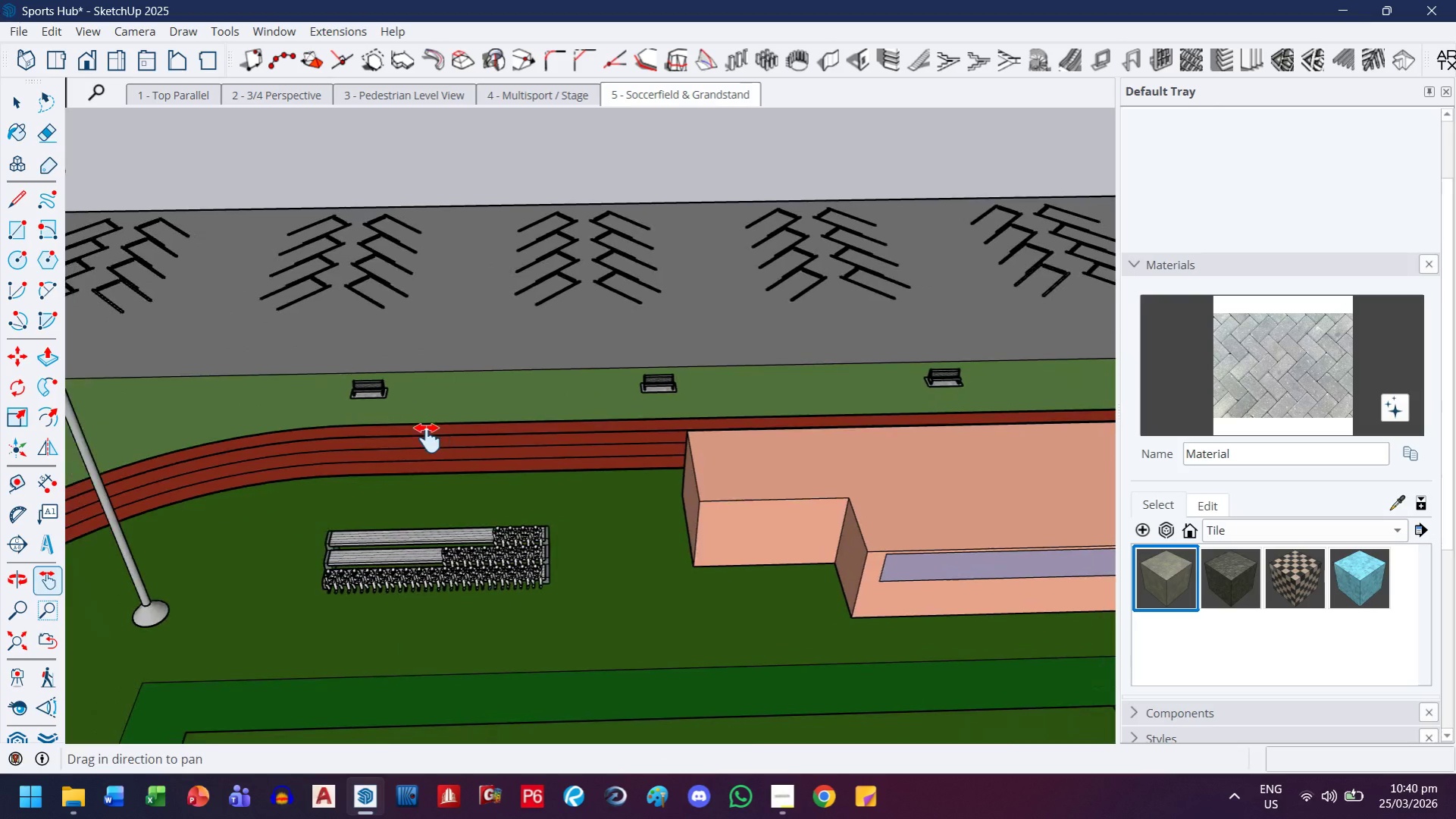 
scroll: coordinate [325, 513], scroll_direction: down, amount: 5.0
 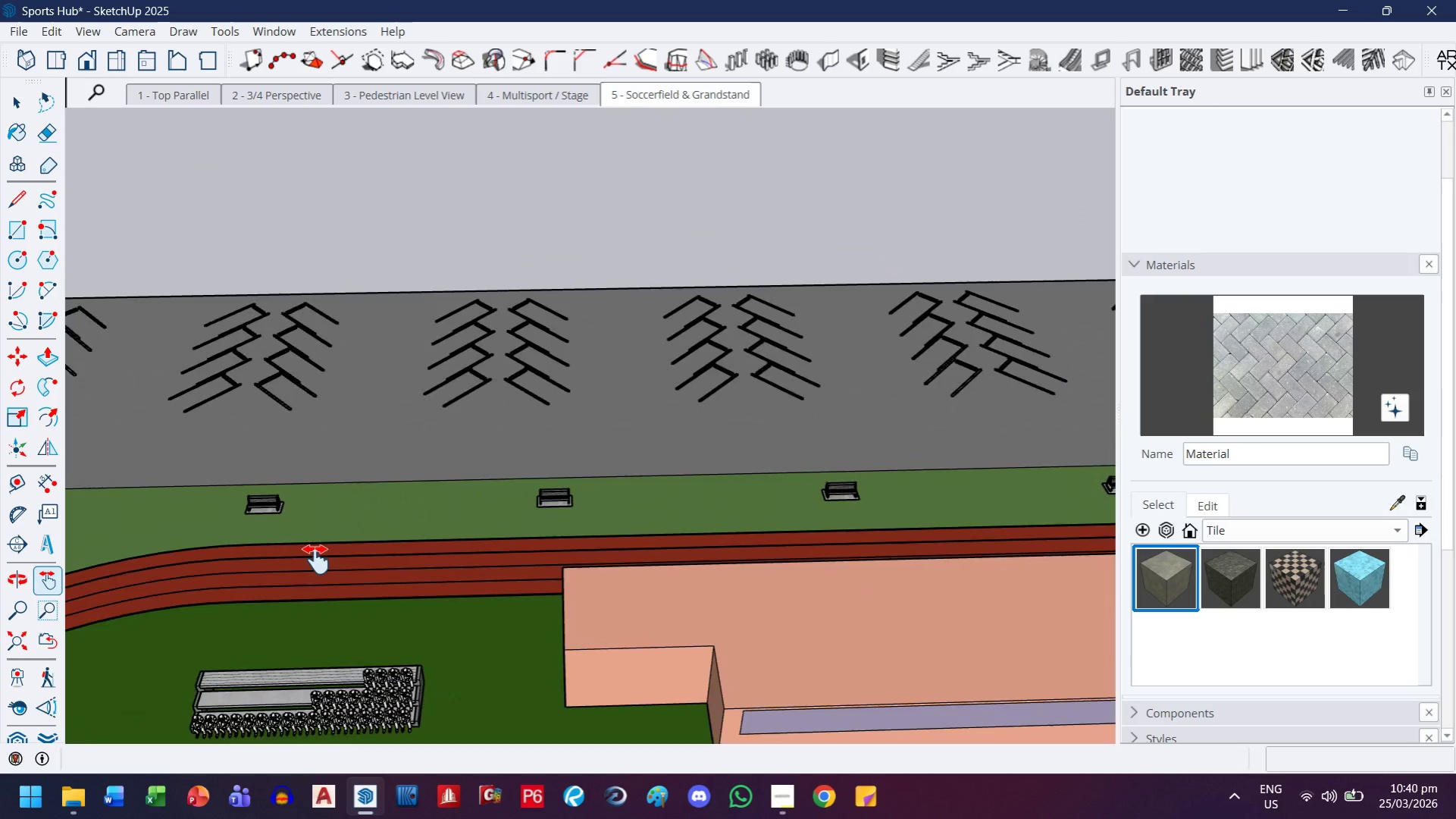 
left_click_drag(start_coordinate=[470, 537], to_coordinate=[801, 406])
 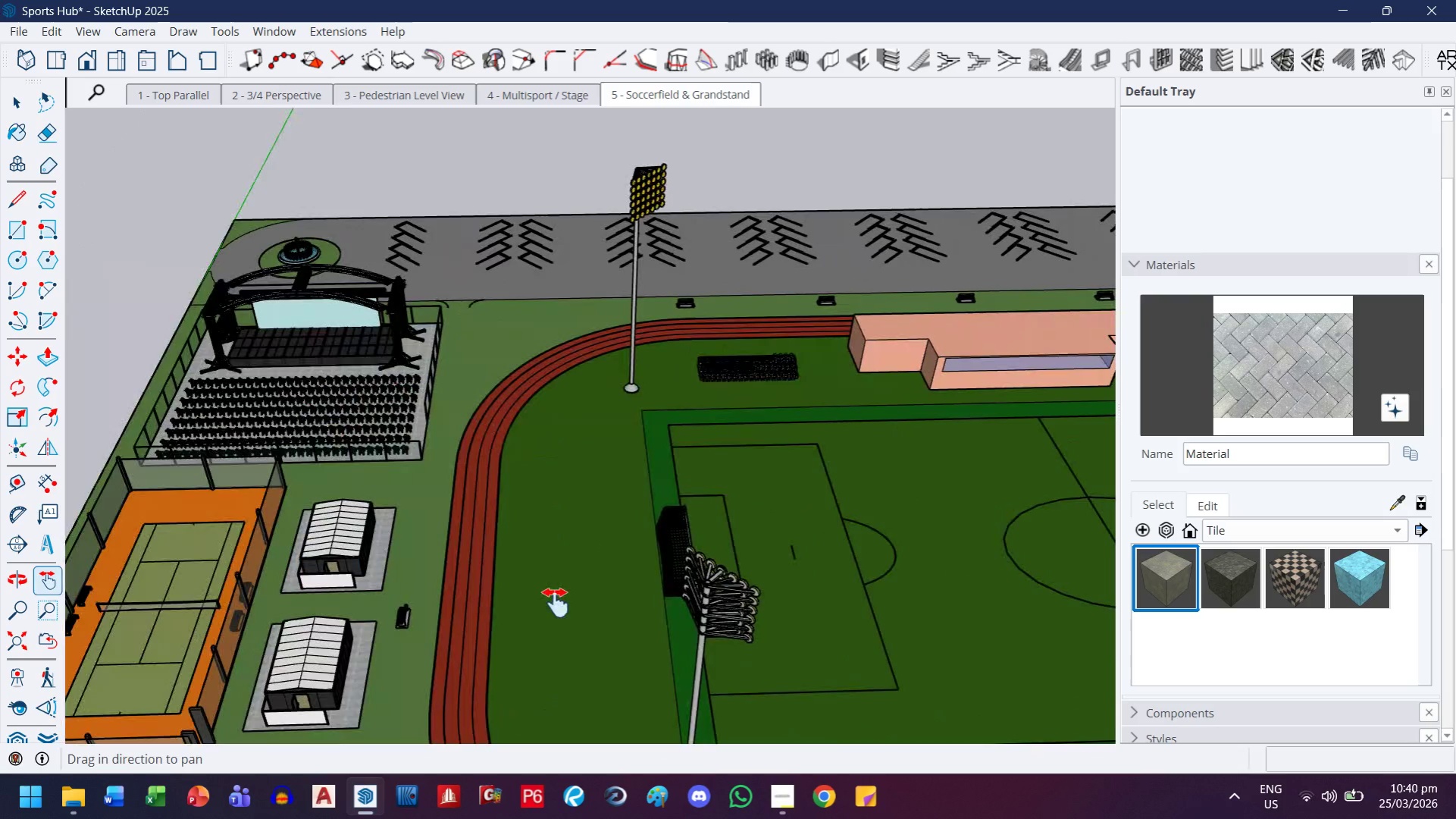 
scroll: coordinate [419, 451], scroll_direction: down, amount: 8.0
 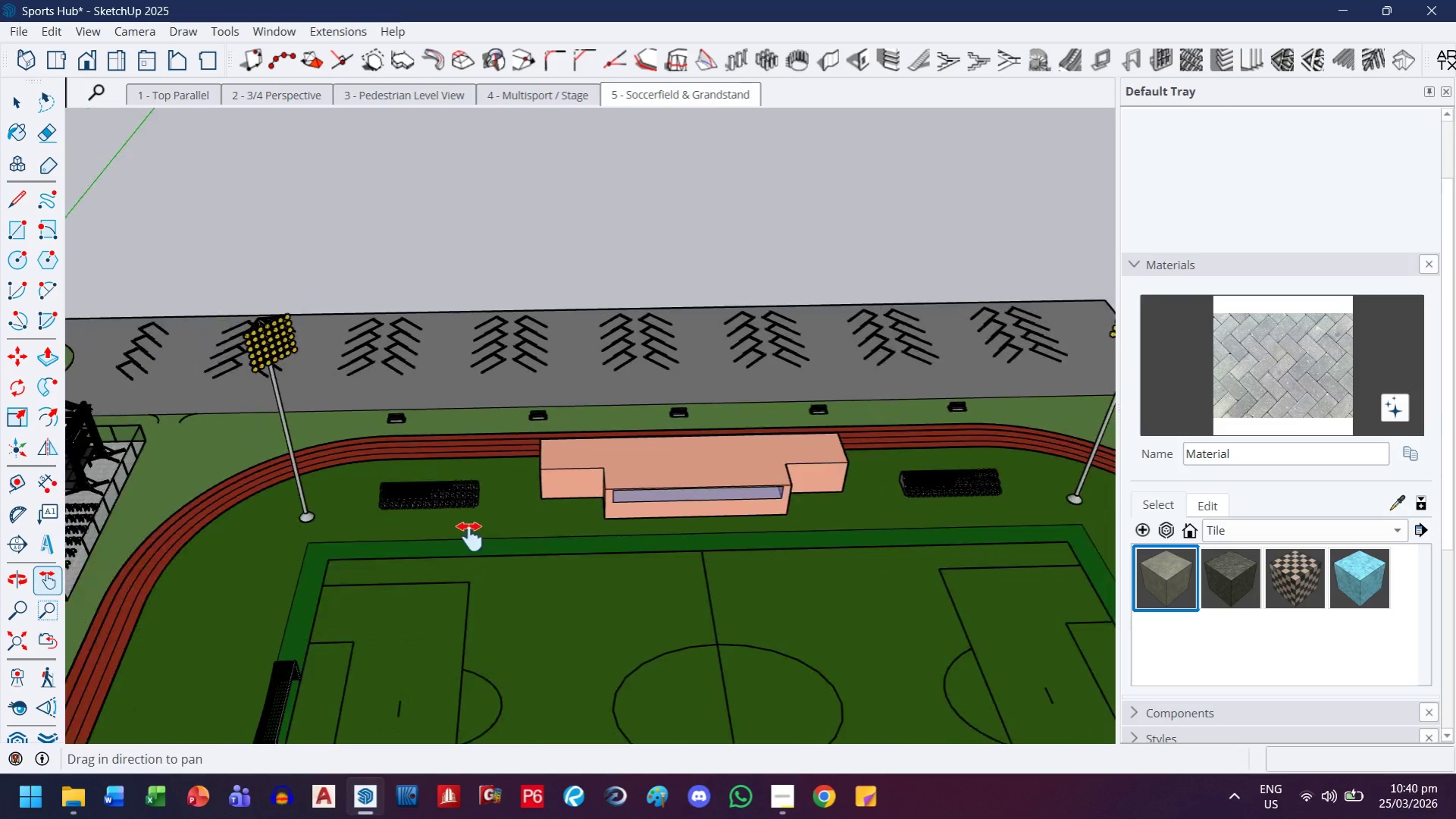 
left_click_drag(start_coordinate=[556, 603], to_coordinate=[649, 464])
 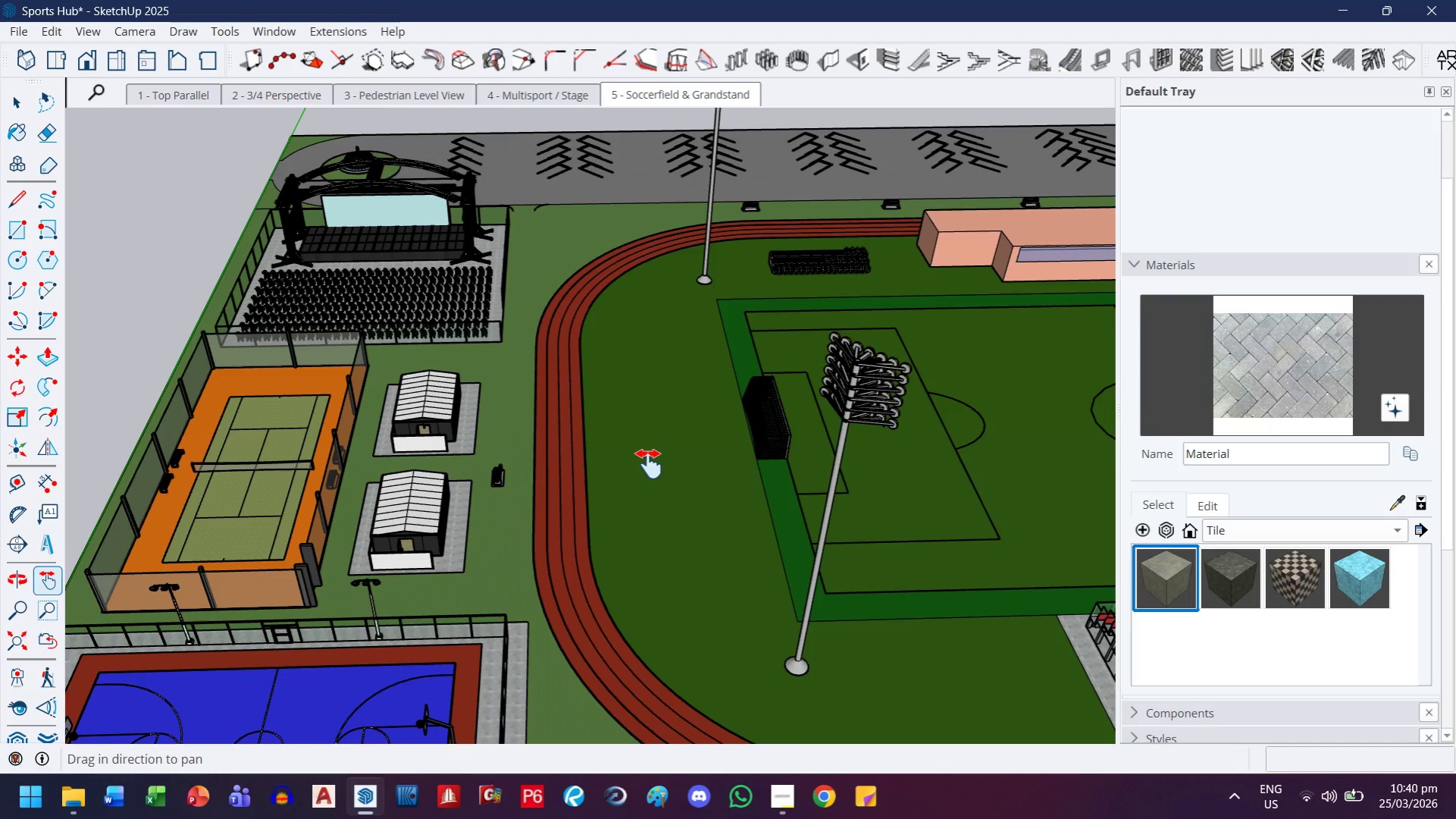 
scroll: coordinate [649, 464], scroll_direction: down, amount: 4.0
 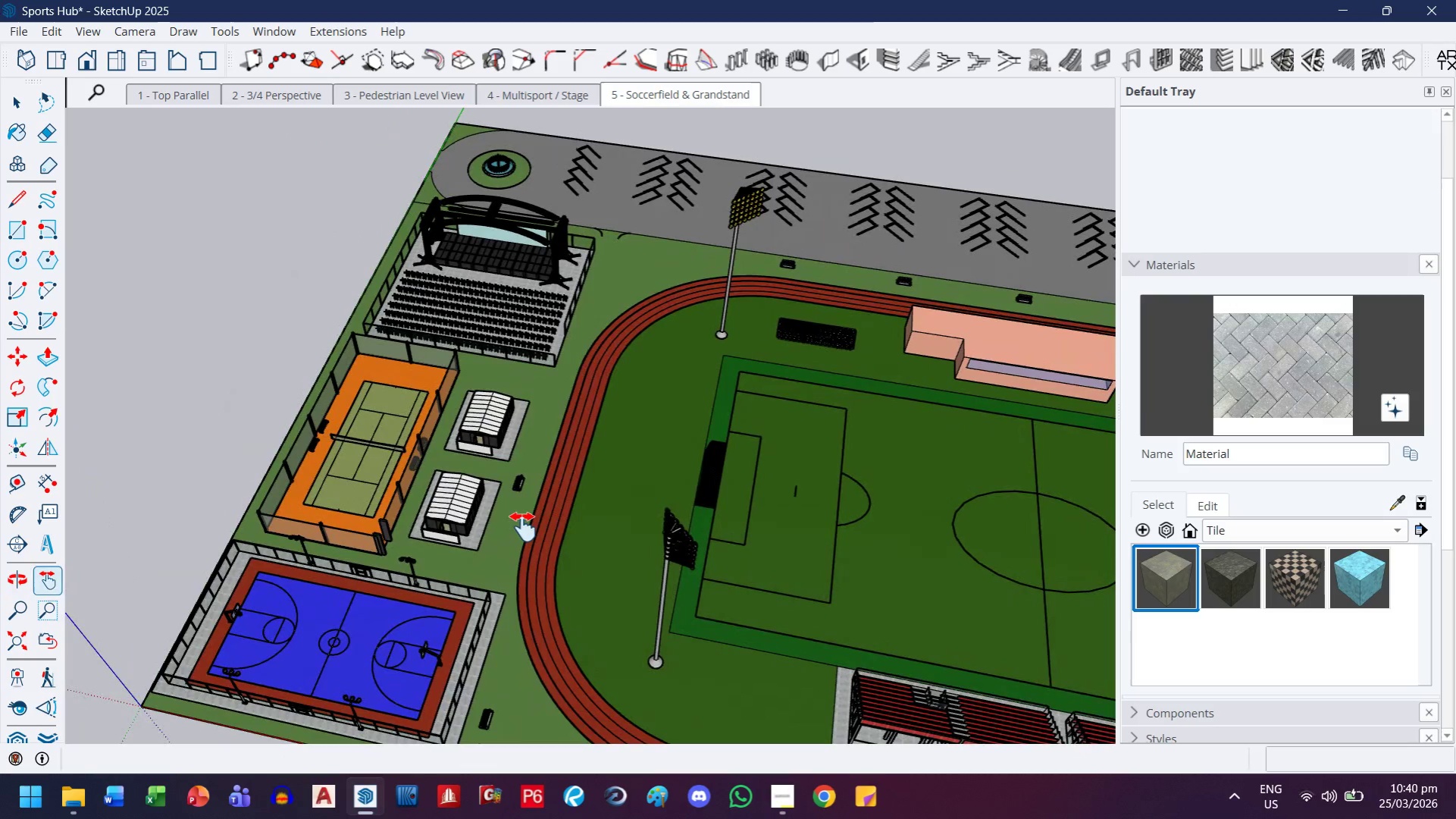 
scroll: coordinate [509, 509], scroll_direction: up, amount: 3.0
 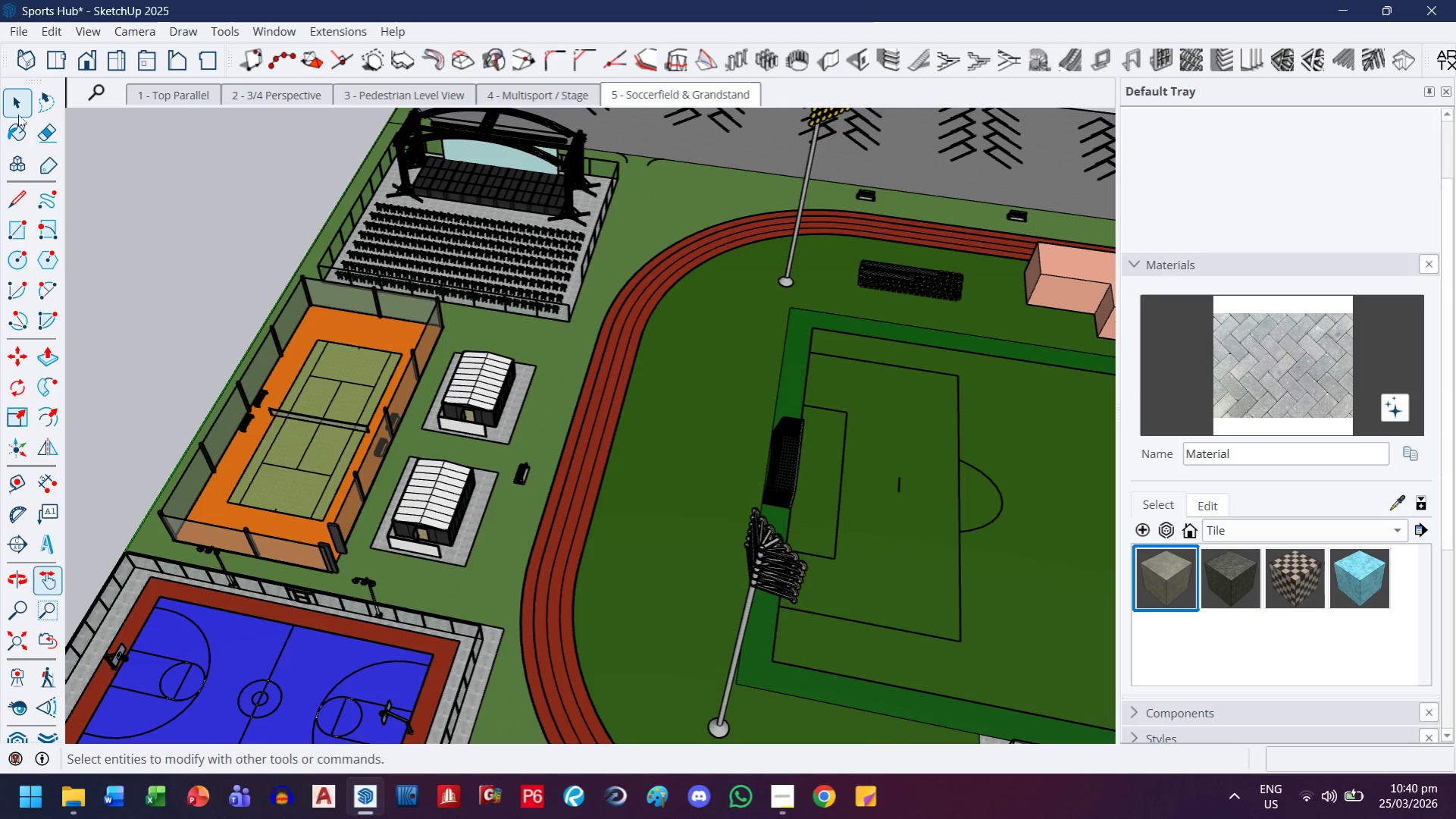 
left_click([19, 105])
 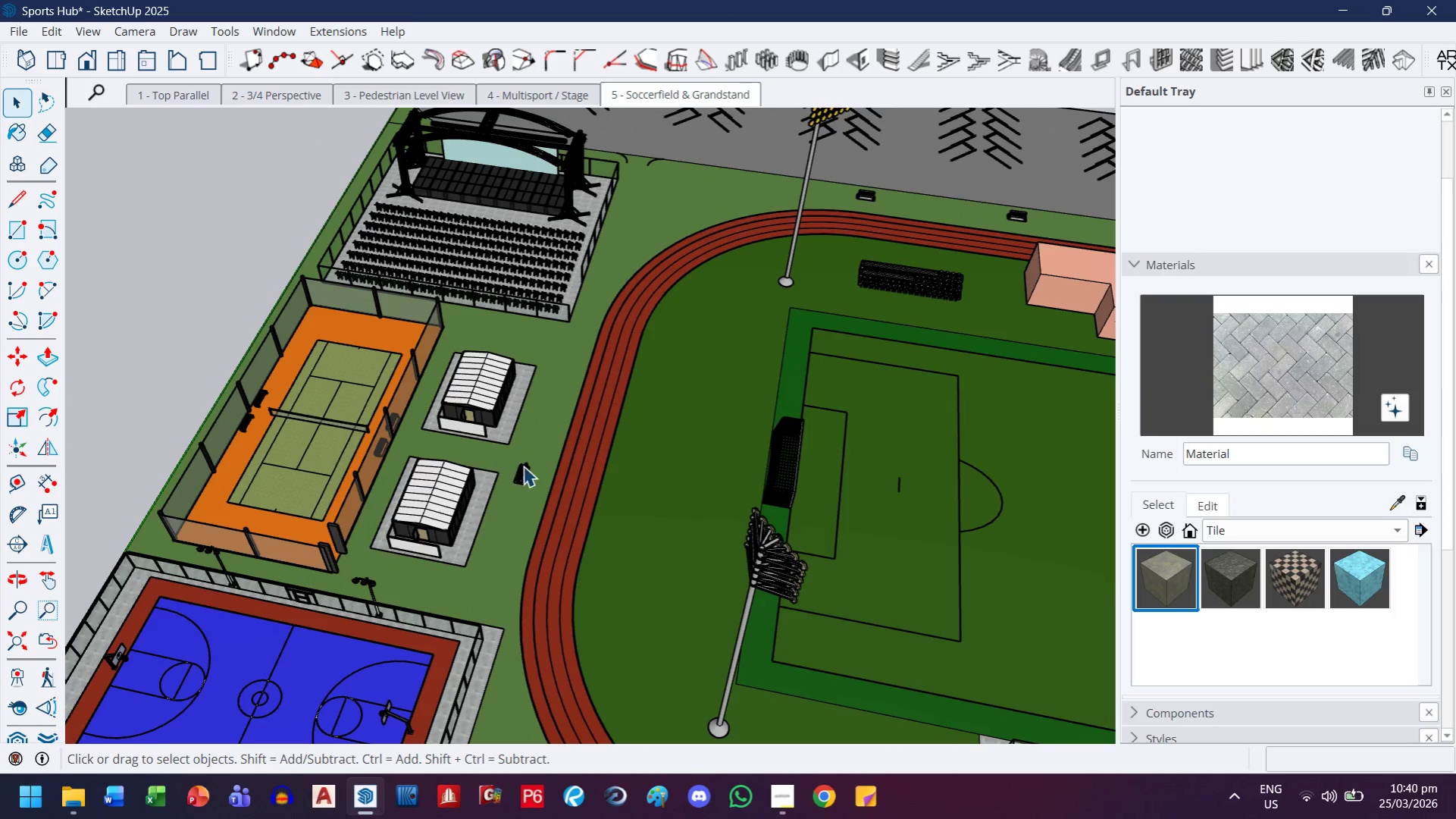 
left_click([528, 472])
 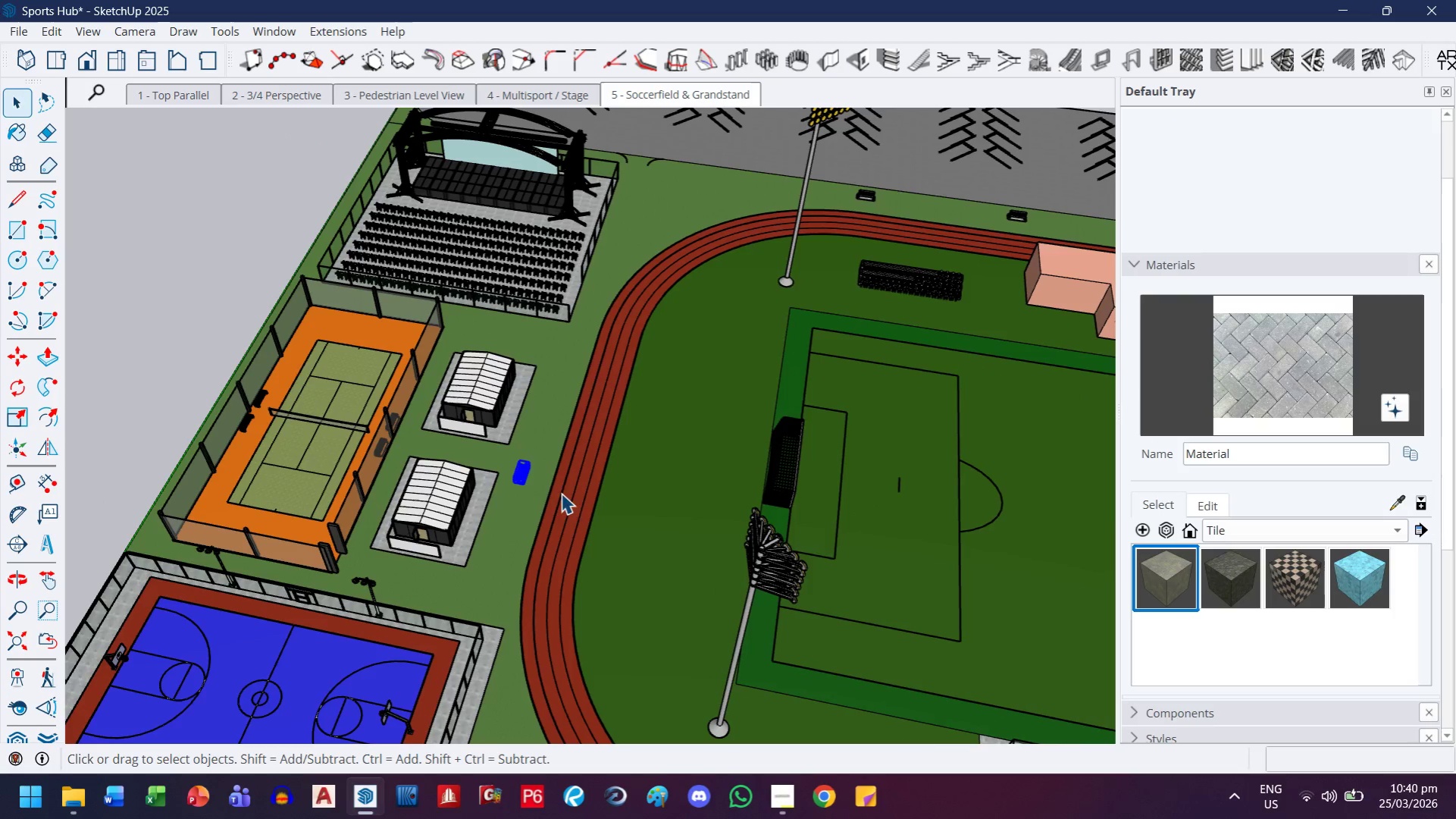 
scroll: coordinate [553, 495], scroll_direction: down, amount: 3.0
 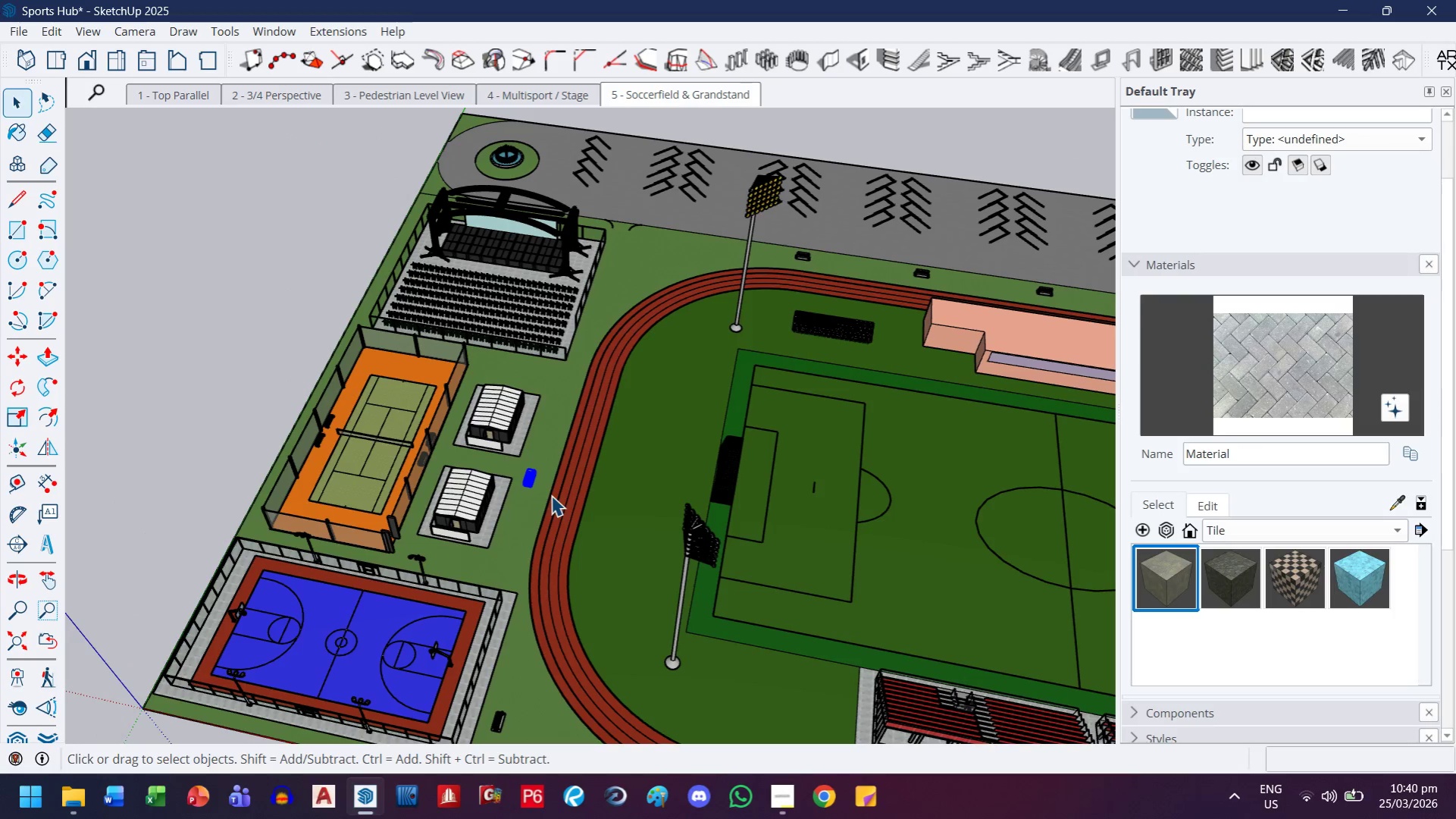 
scroll: coordinate [493, 698], scroll_direction: up, amount: 9.0
 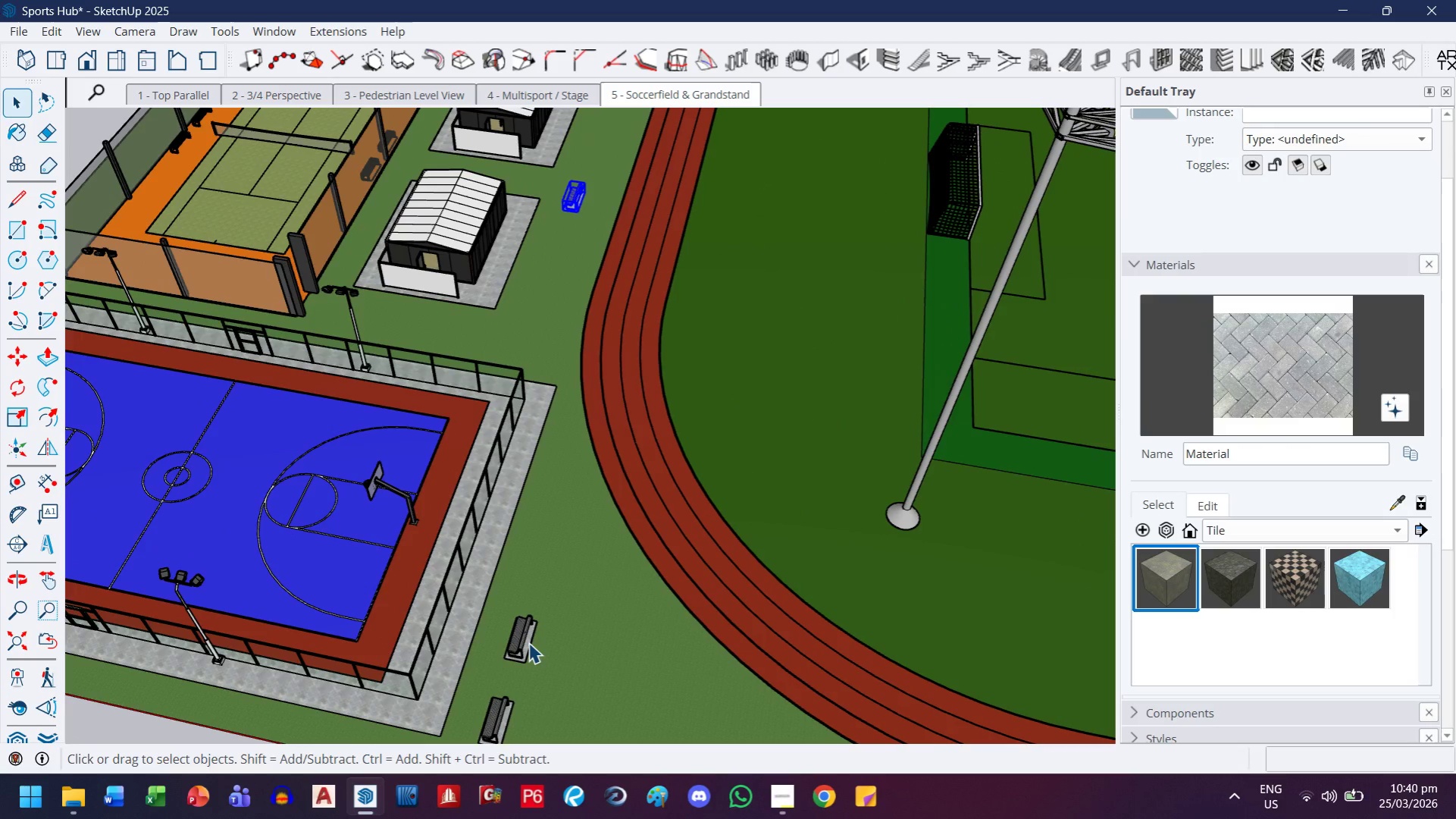 
left_click([528, 642])
 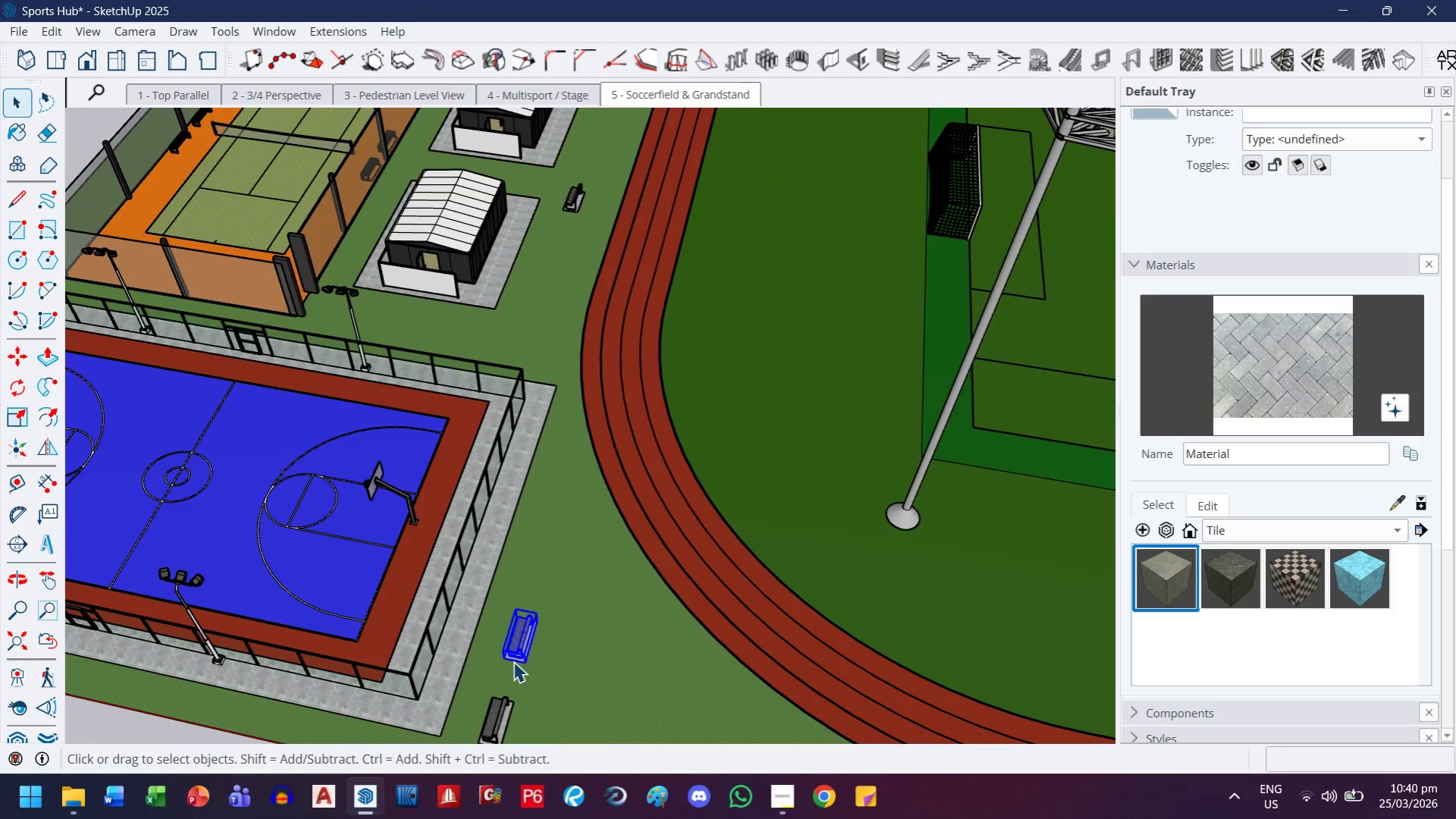 
type(ht)
 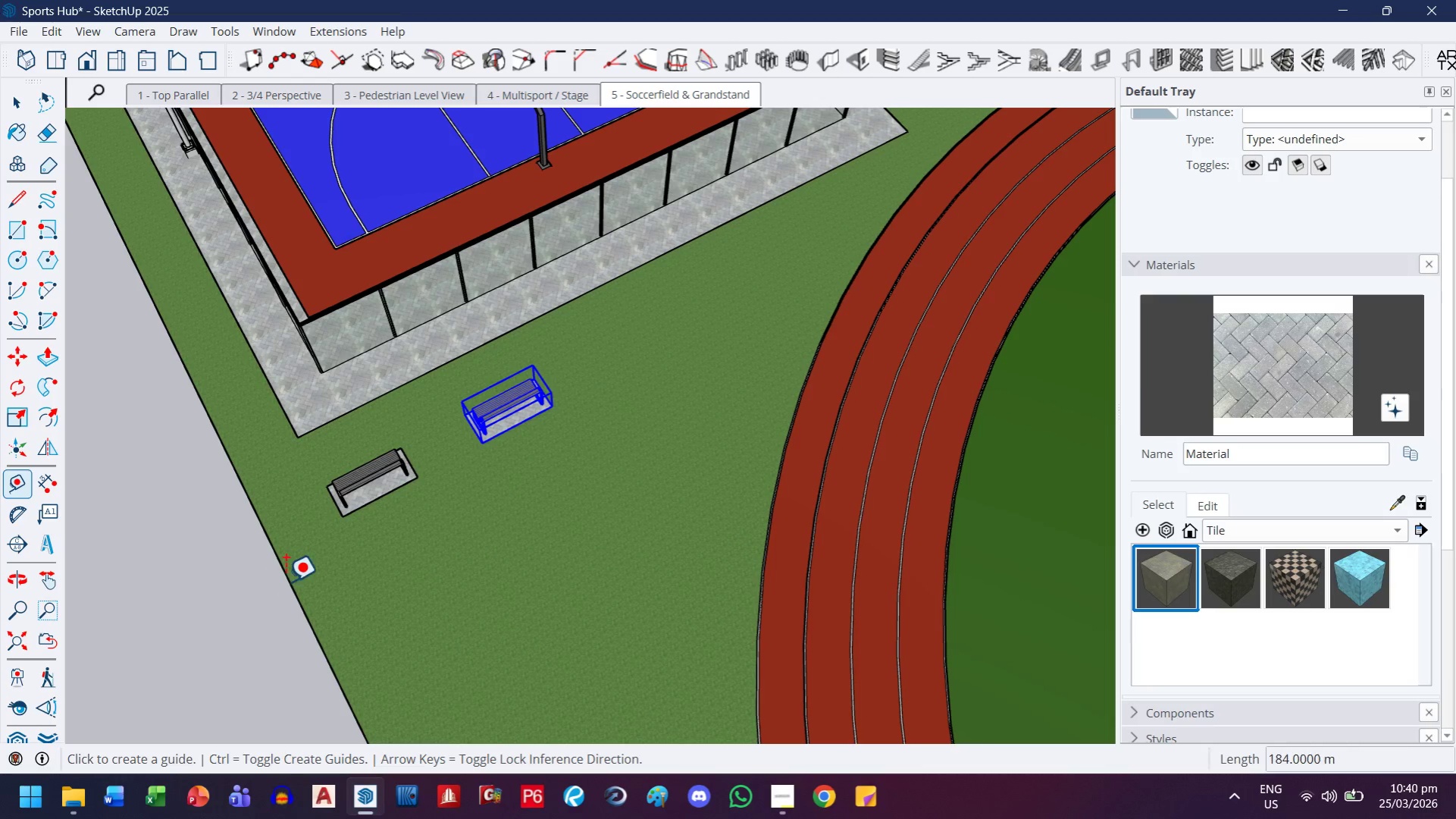 
left_click_drag(start_coordinate=[527, 624], to_coordinate=[531, 493])
 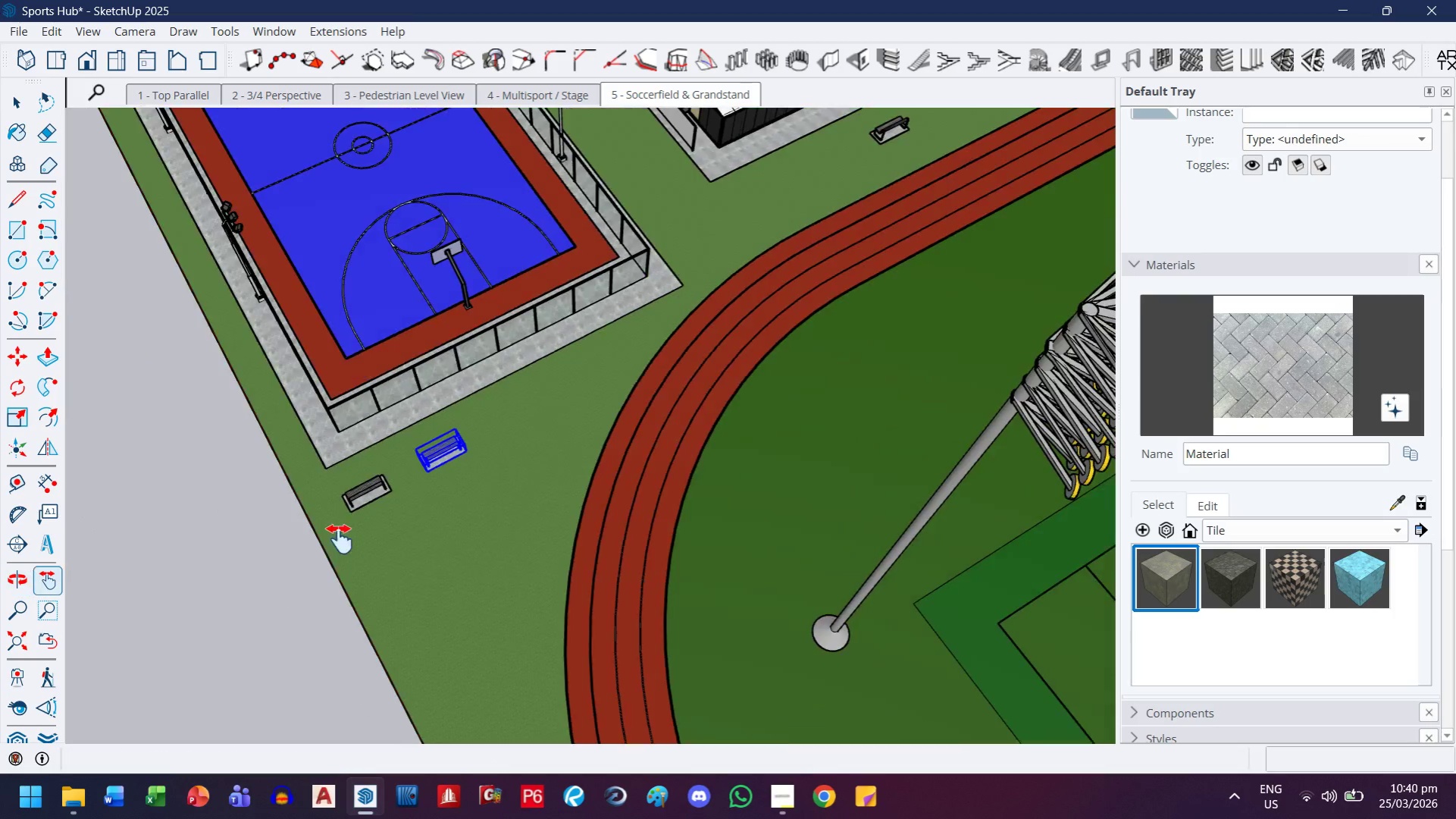 
scroll: coordinate [360, 506], scroll_direction: up, amount: 6.0
 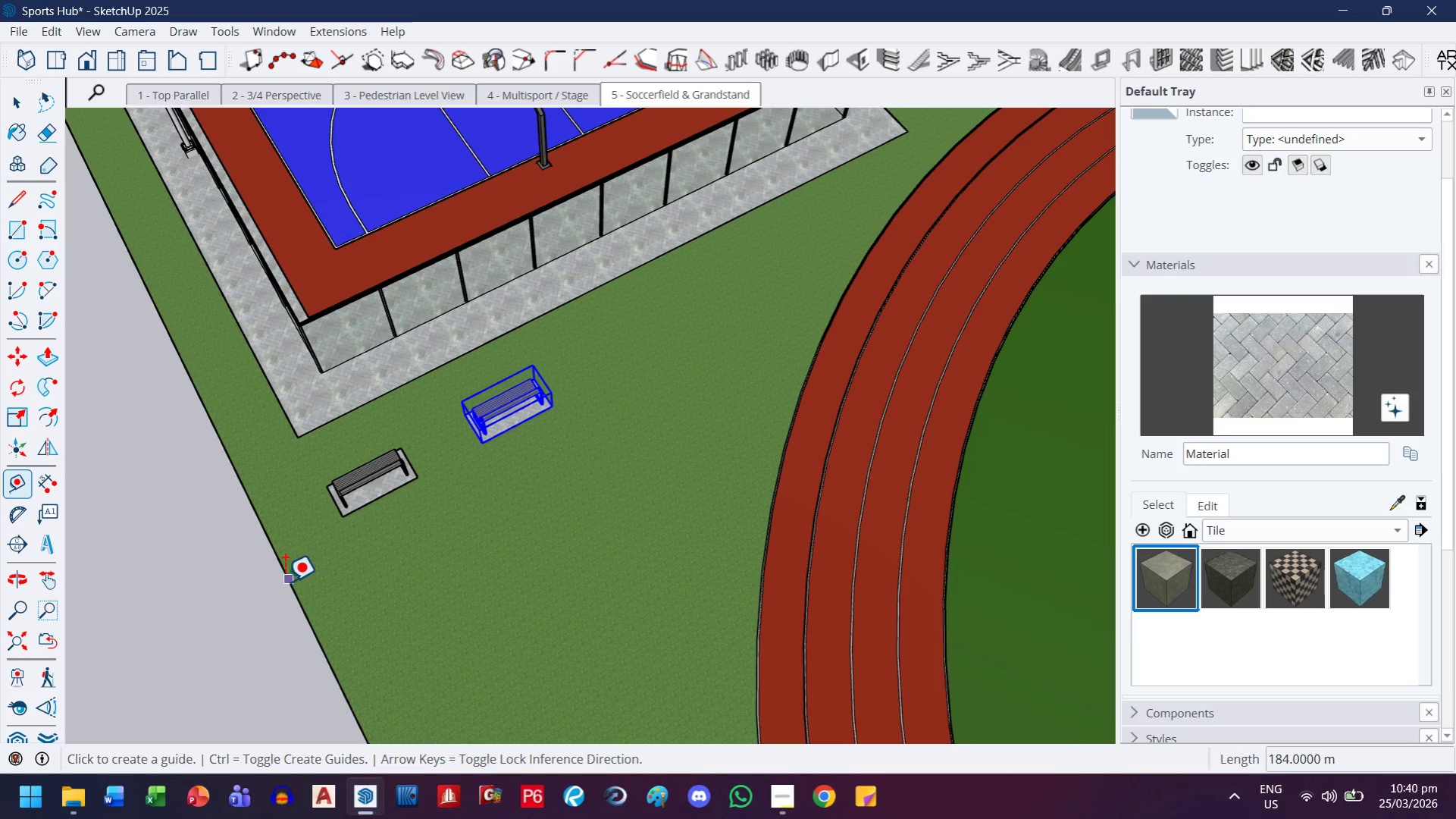 
left_click([284, 582])
 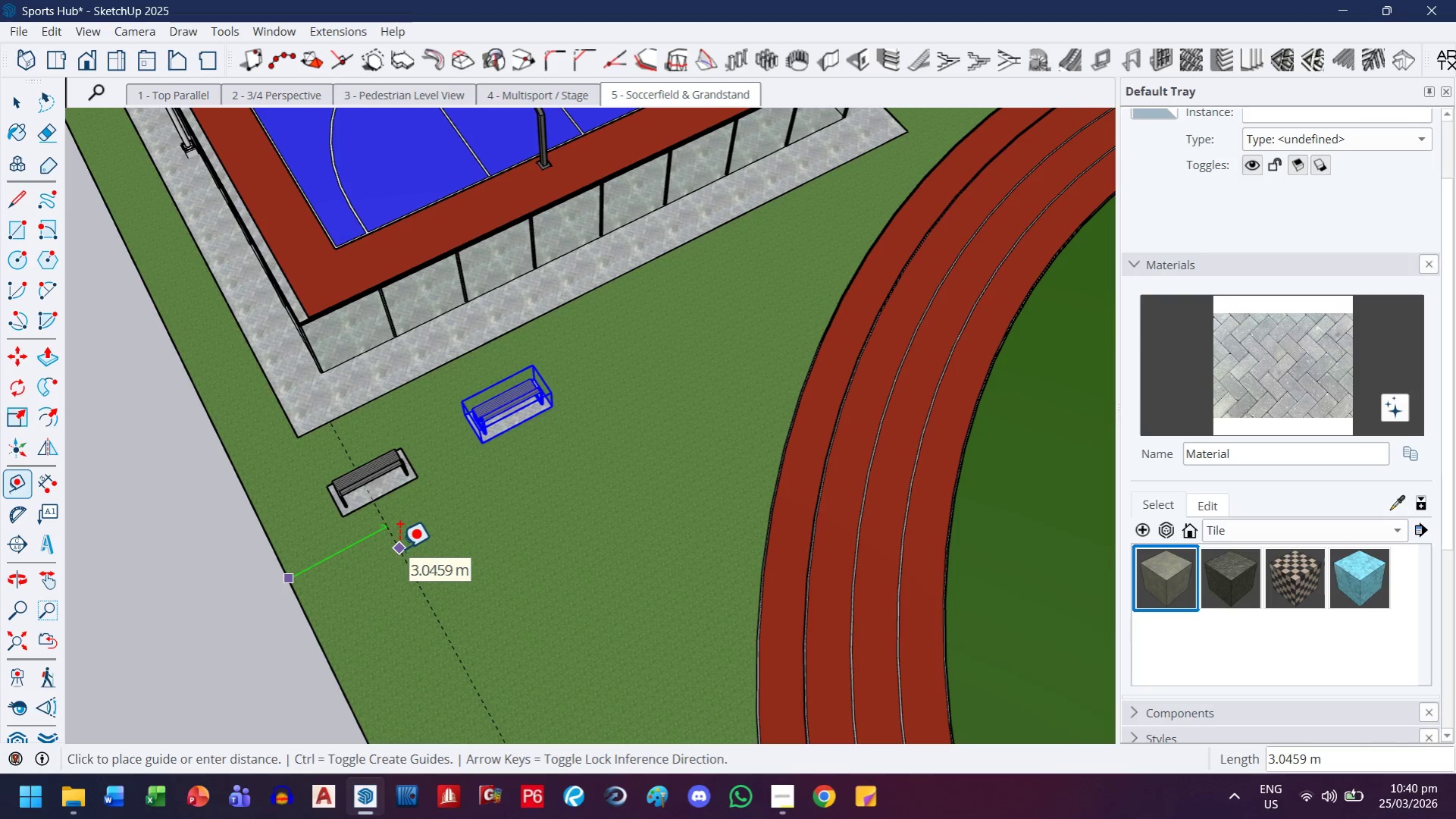 
key(ArrowLeft)
 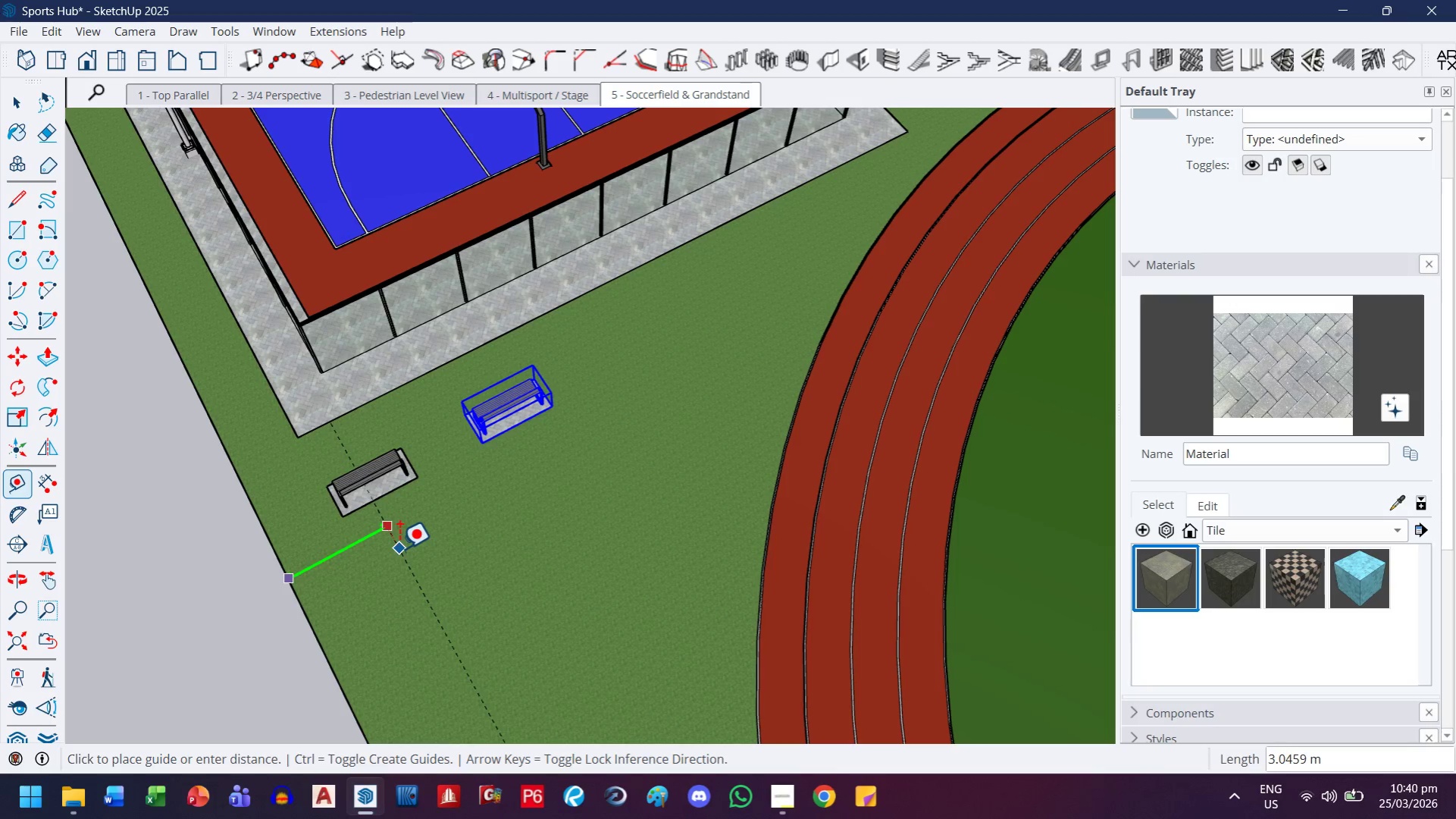 
key(ArrowRight)
 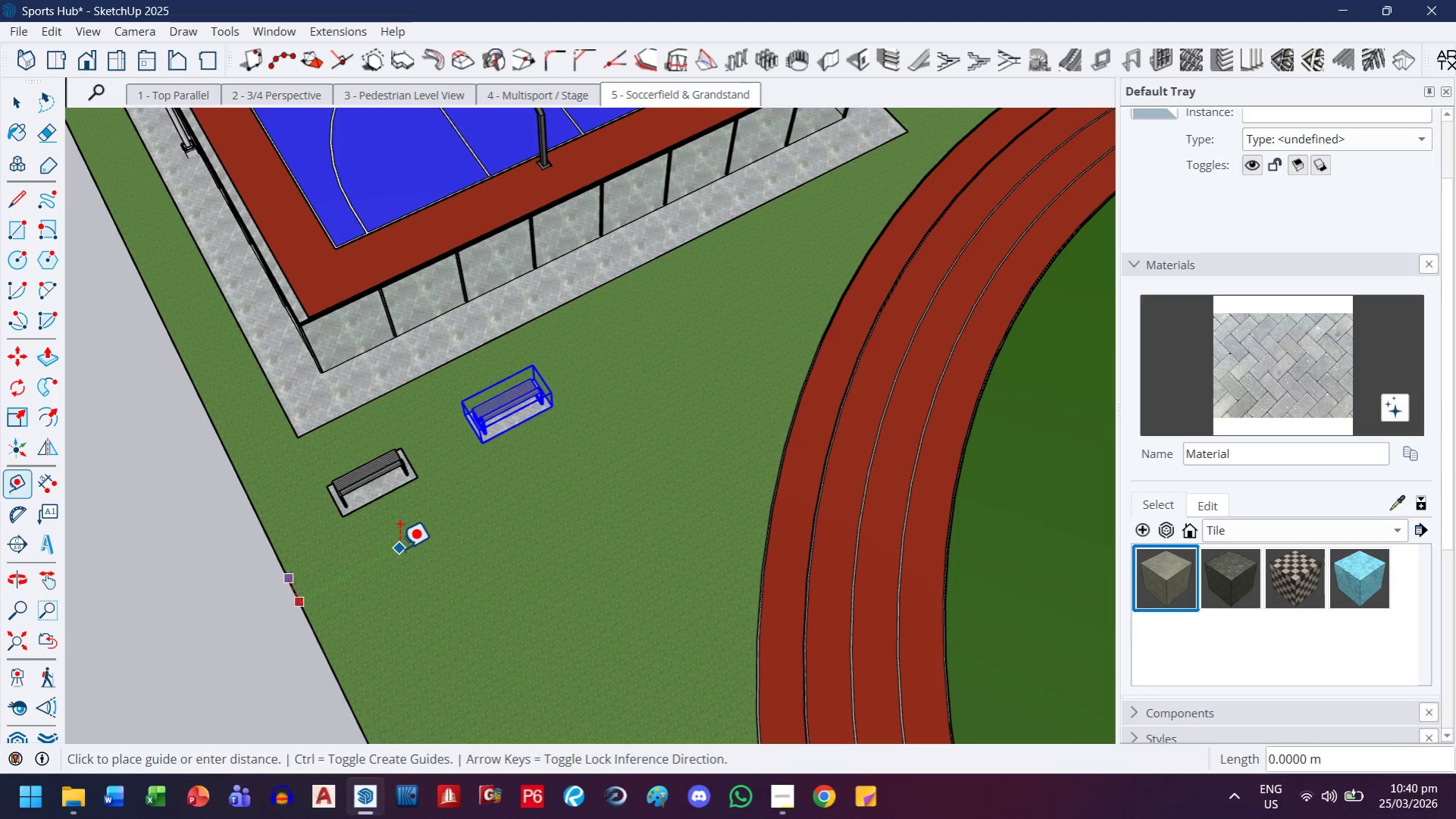 
key(ArrowLeft)
 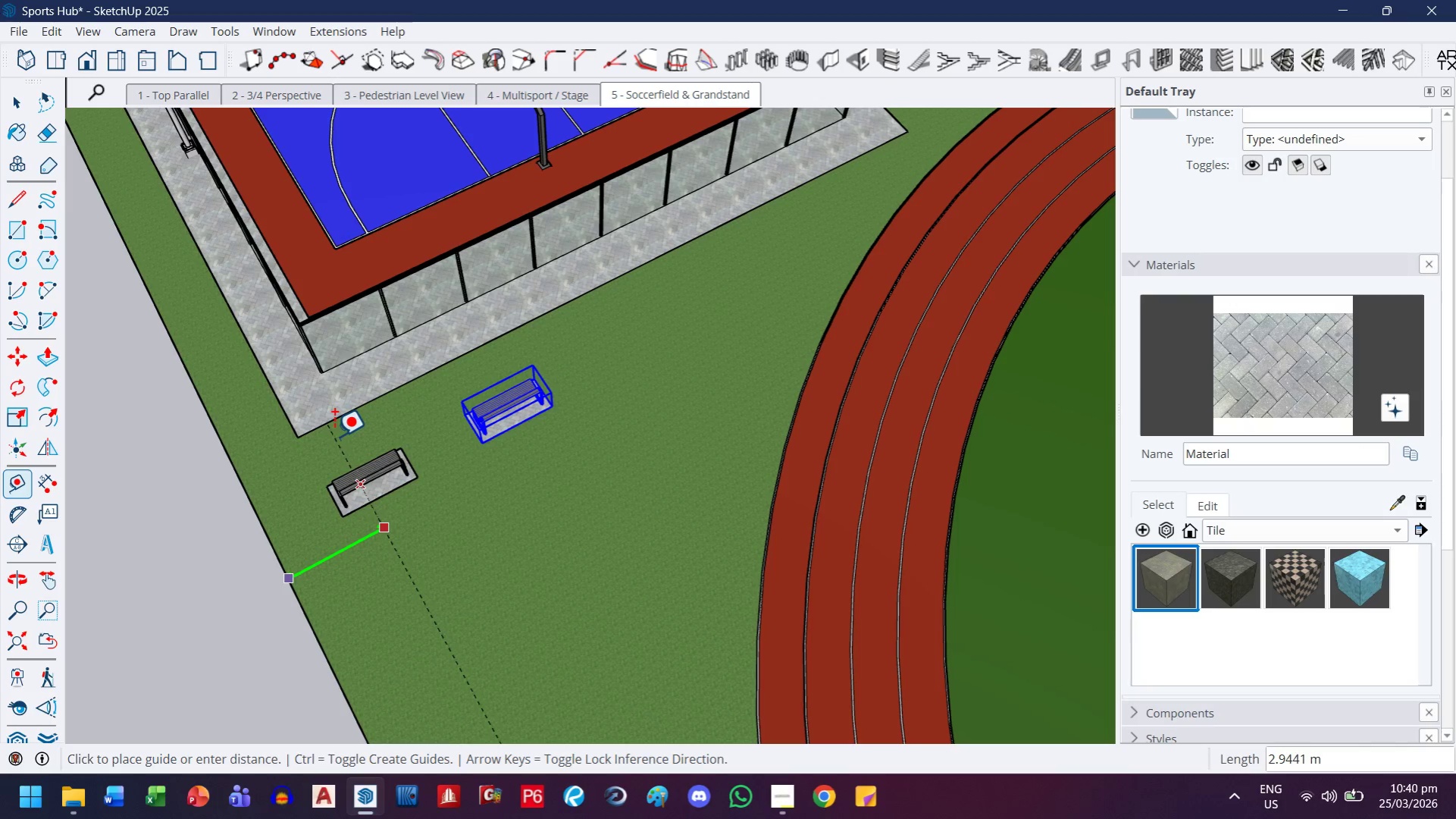 
scroll: coordinate [309, 444], scroll_direction: up, amount: 5.0
 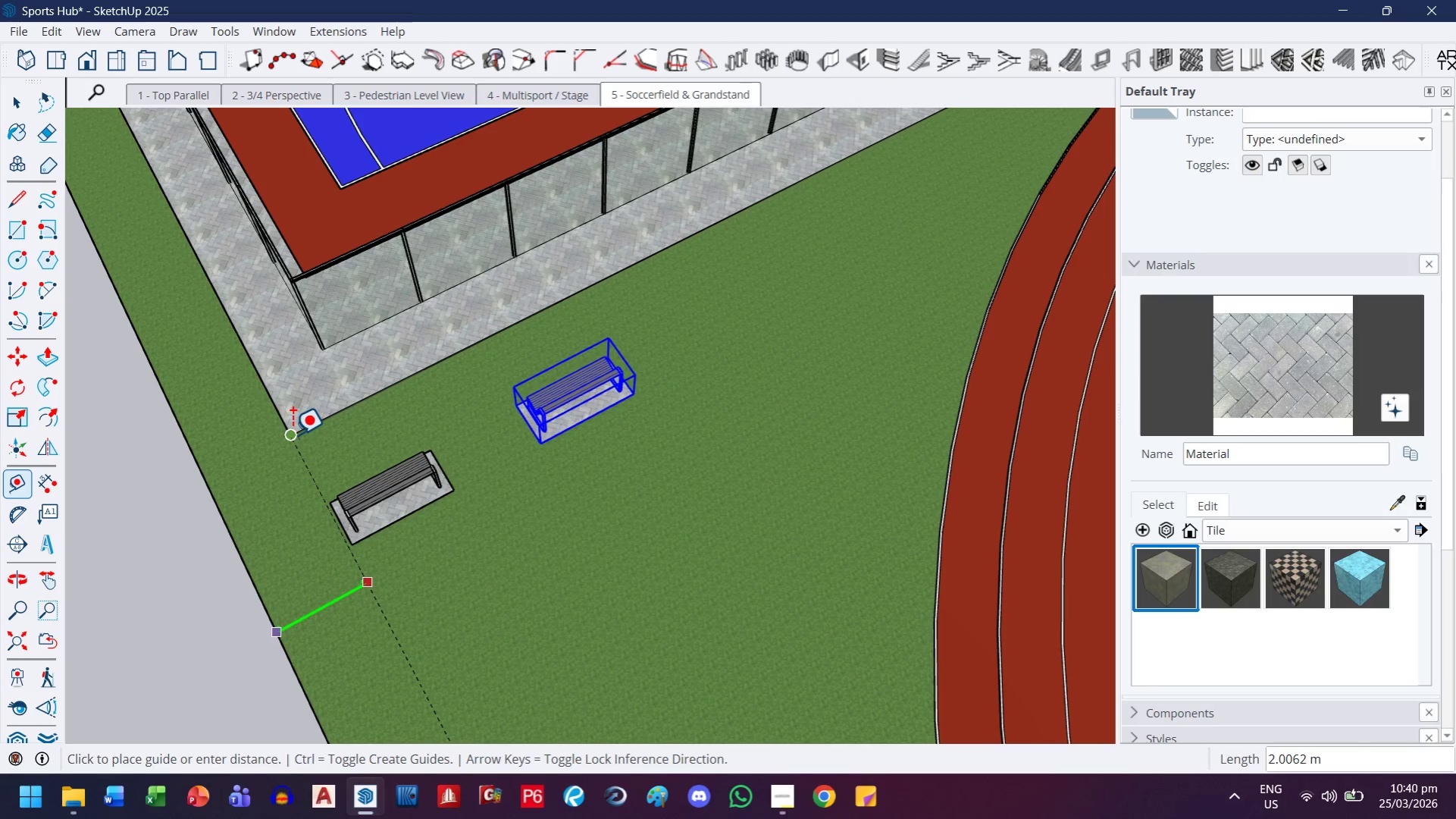 
left_click([292, 435])
 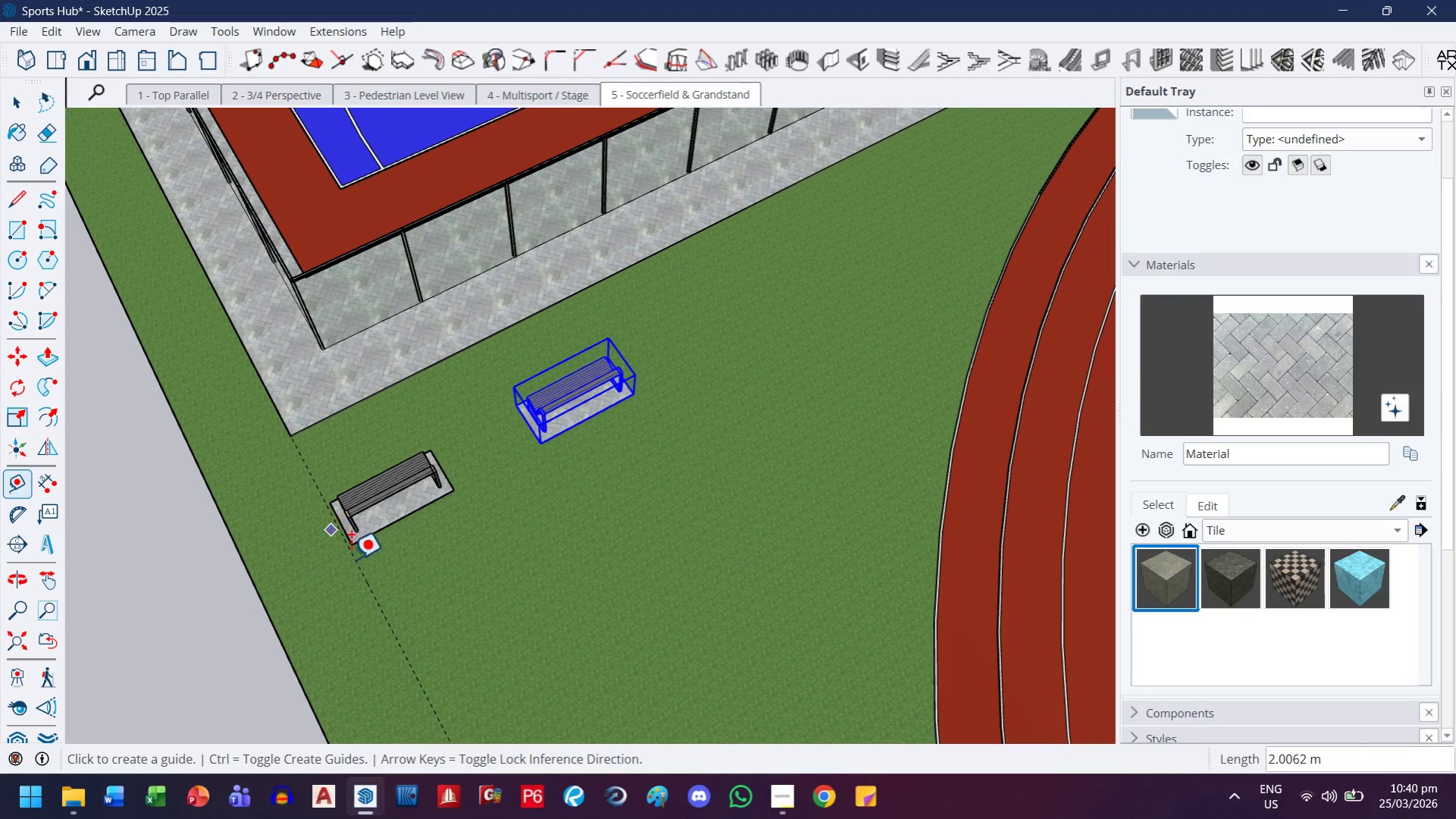 
mouse_move([376, 573])
 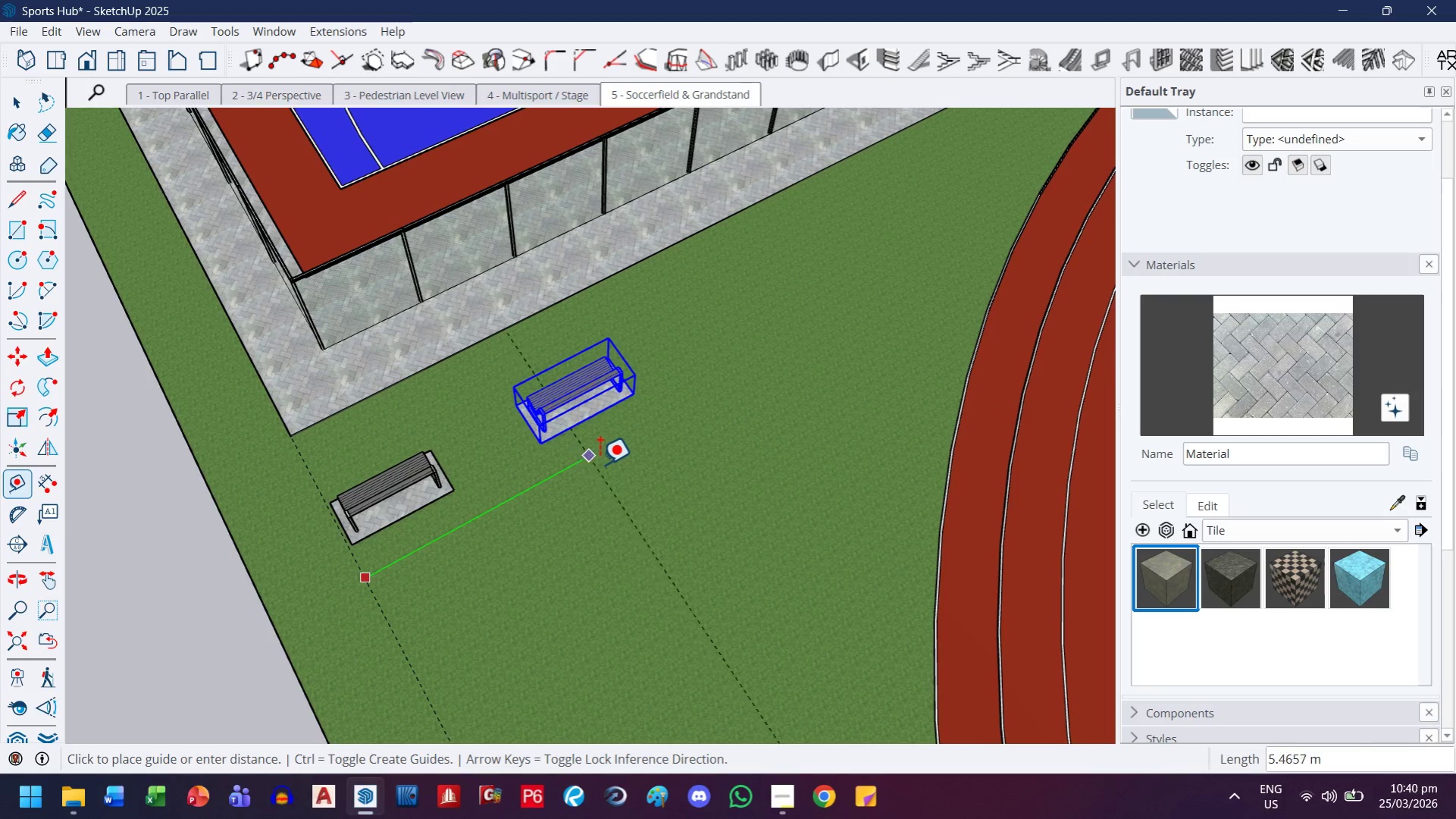 
key(H)
 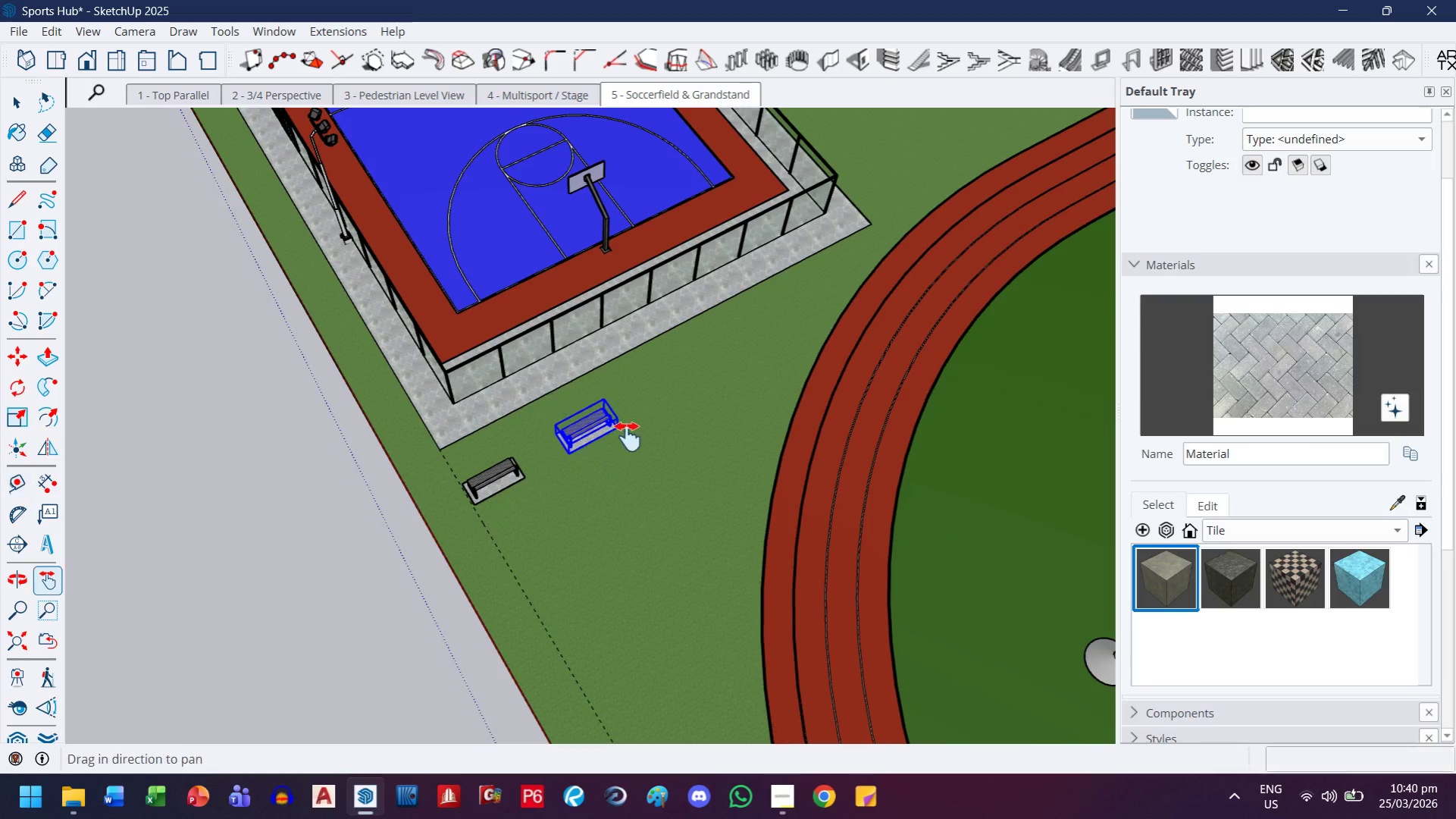 
left_click_drag(start_coordinate=[628, 437], to_coordinate=[352, 595])
 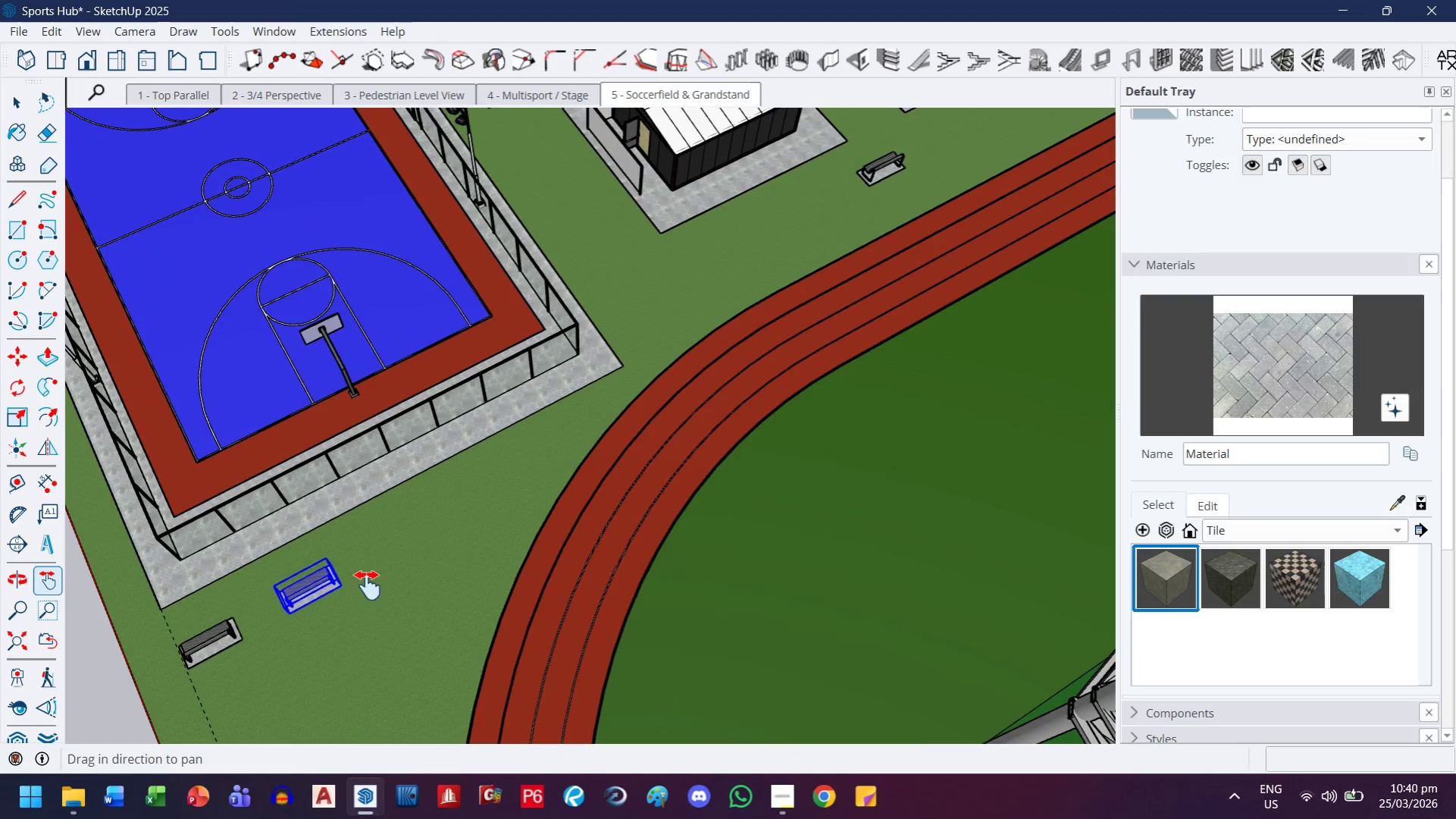 
scroll: coordinate [599, 465], scroll_direction: down, amount: 7.0
 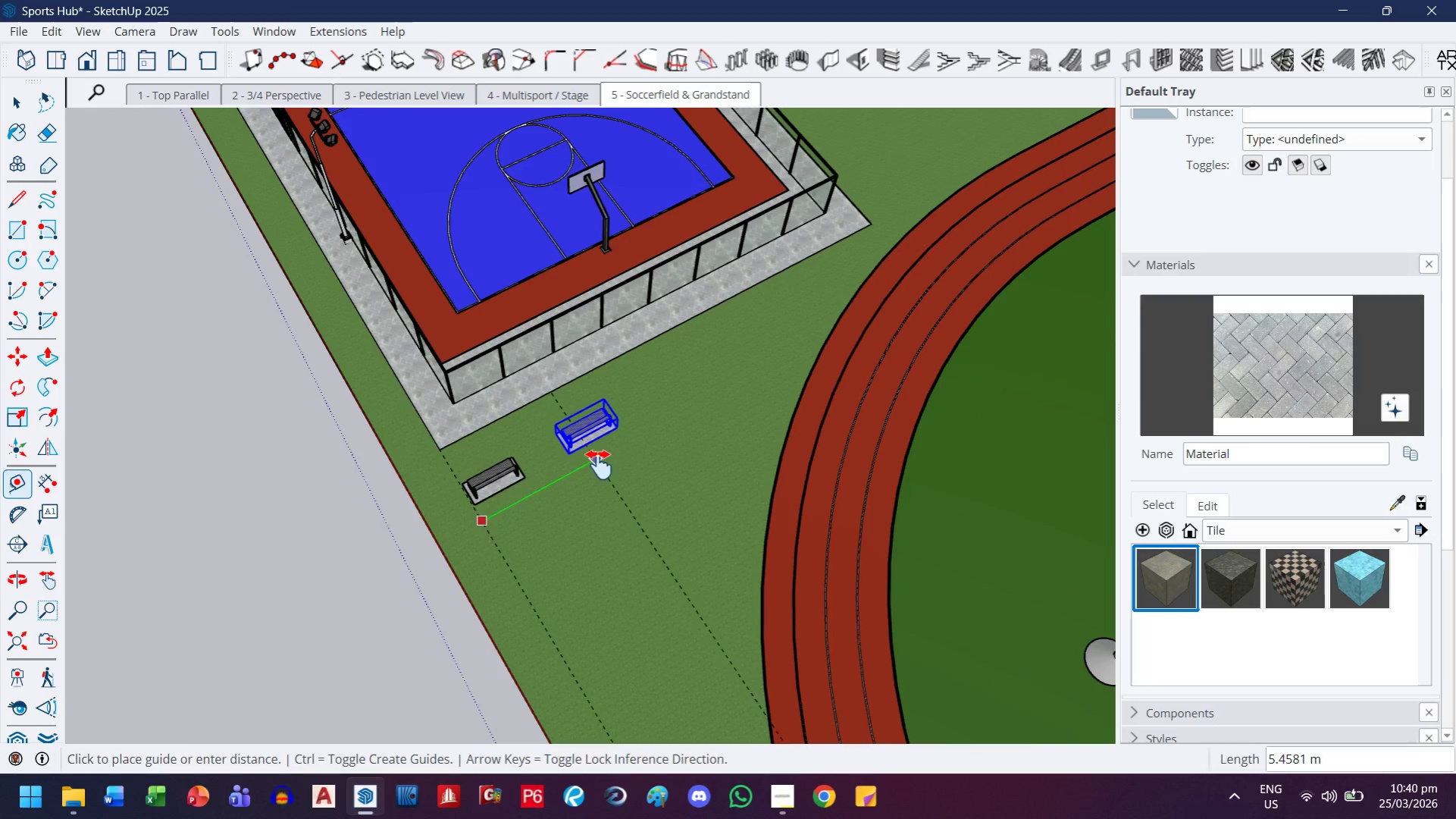 
key(Escape)
 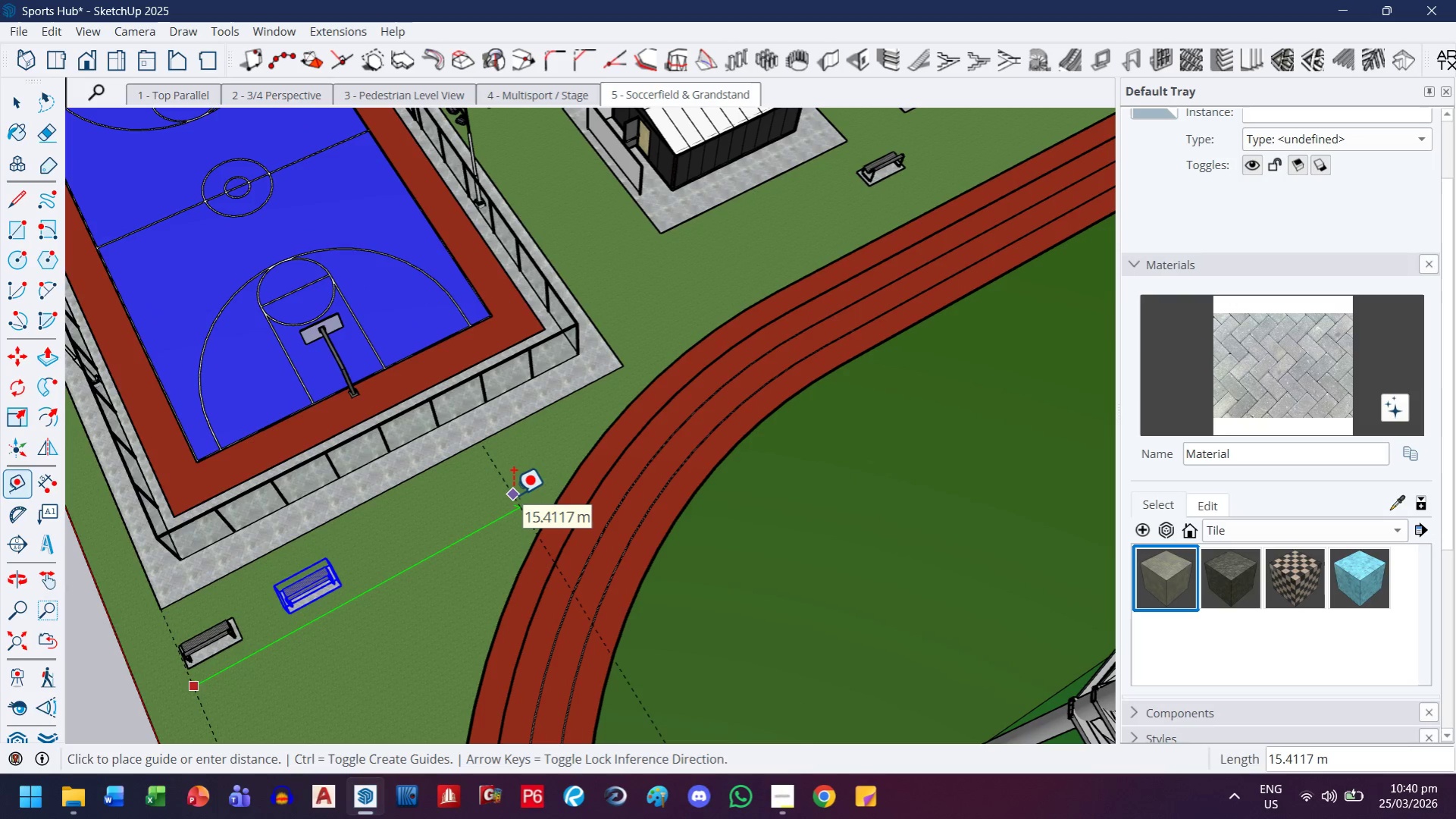 
key(ArrowLeft)
 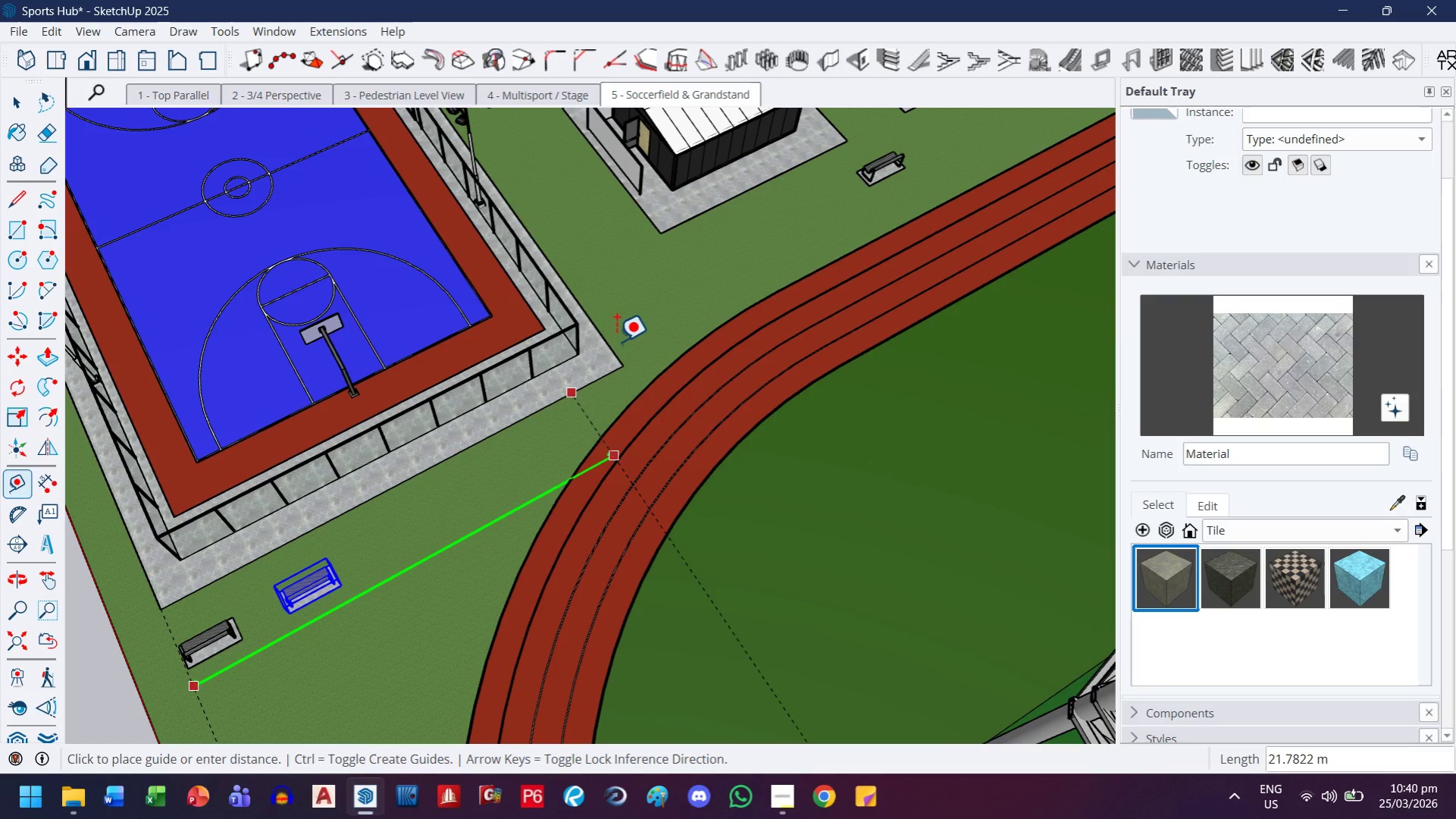 
scroll: coordinate [615, 341], scroll_direction: up, amount: 2.0
 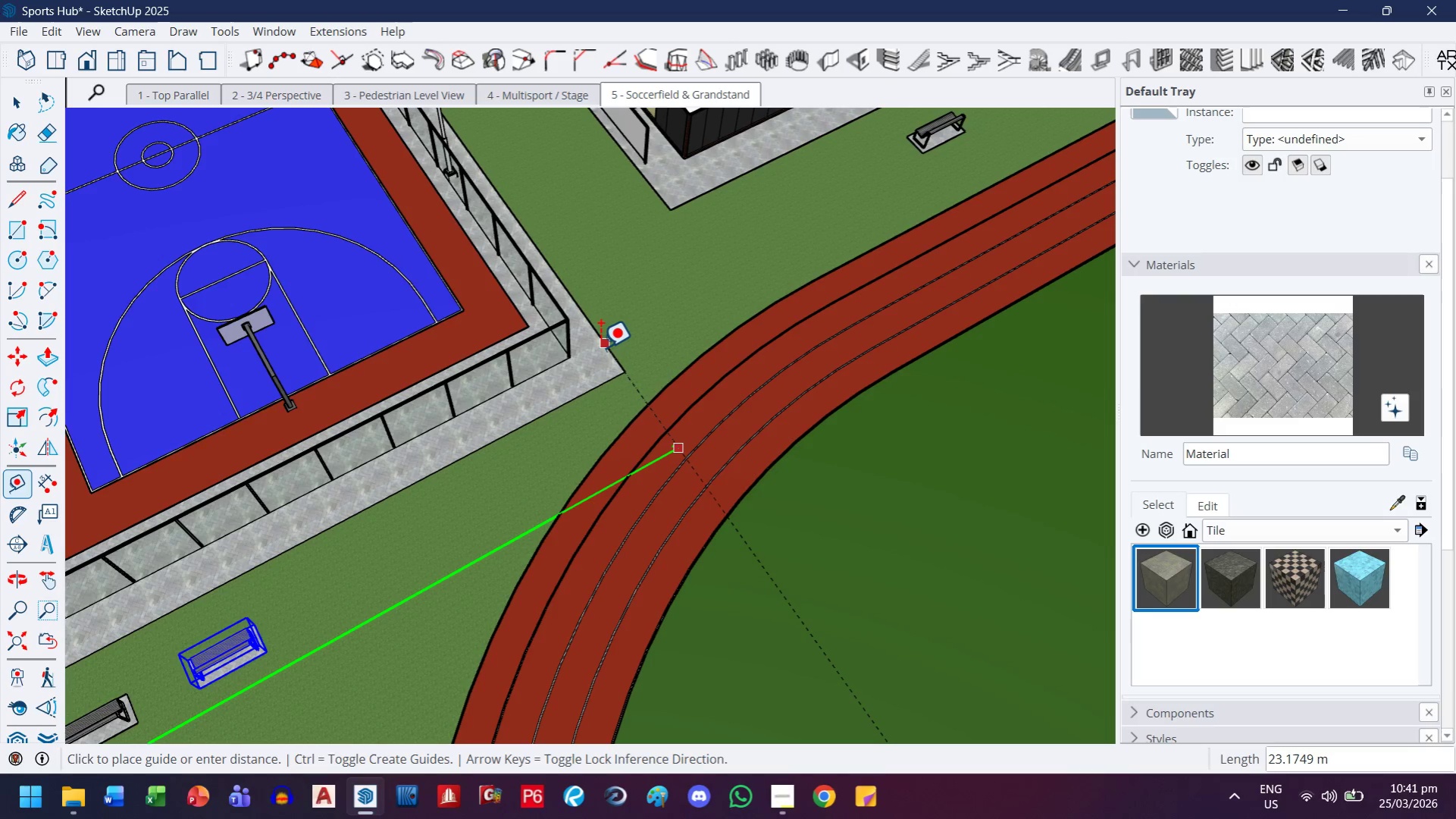 
left_click([600, 347])
 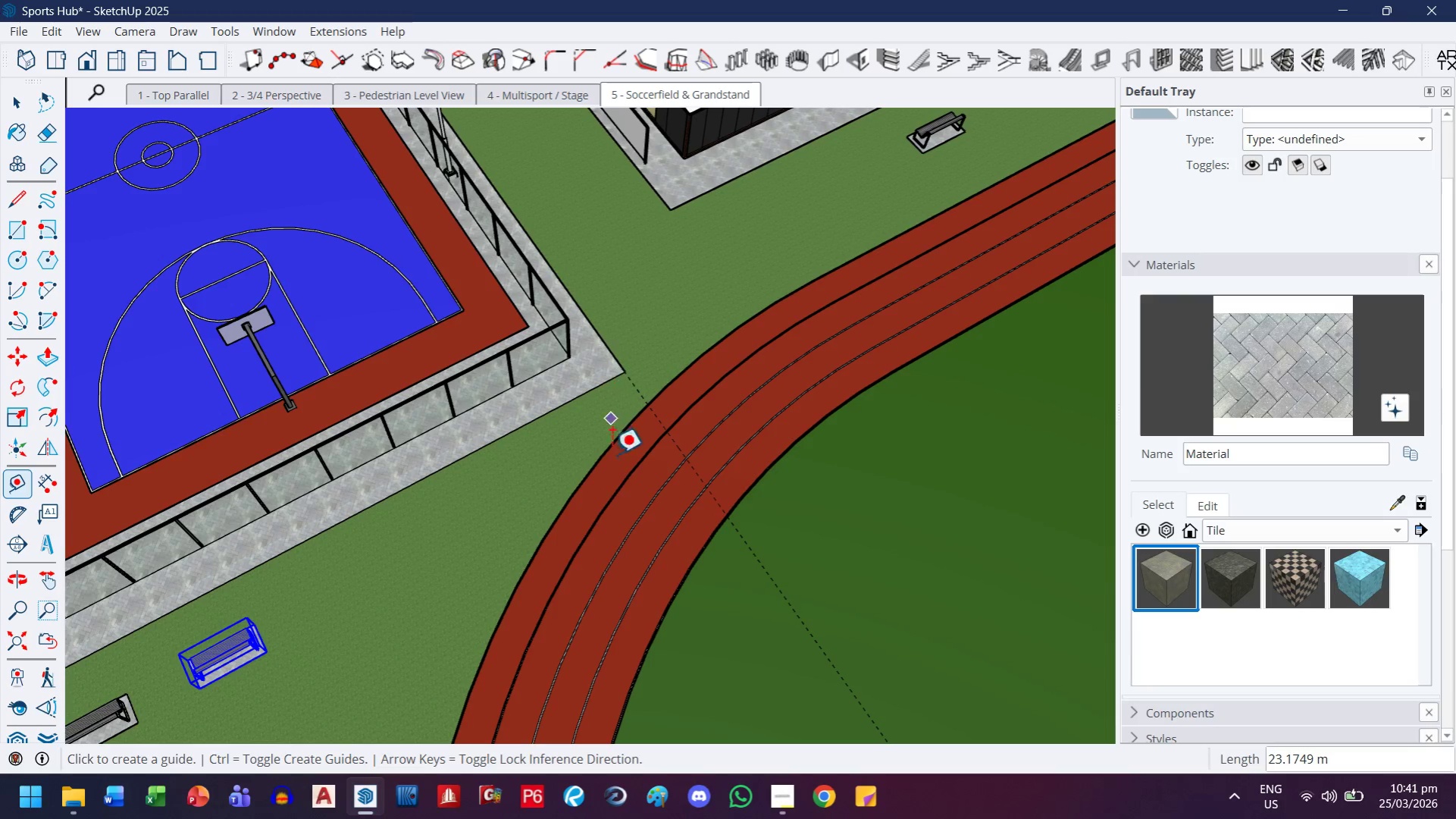 
scroll: coordinate [609, 468], scroll_direction: down, amount: 4.0
 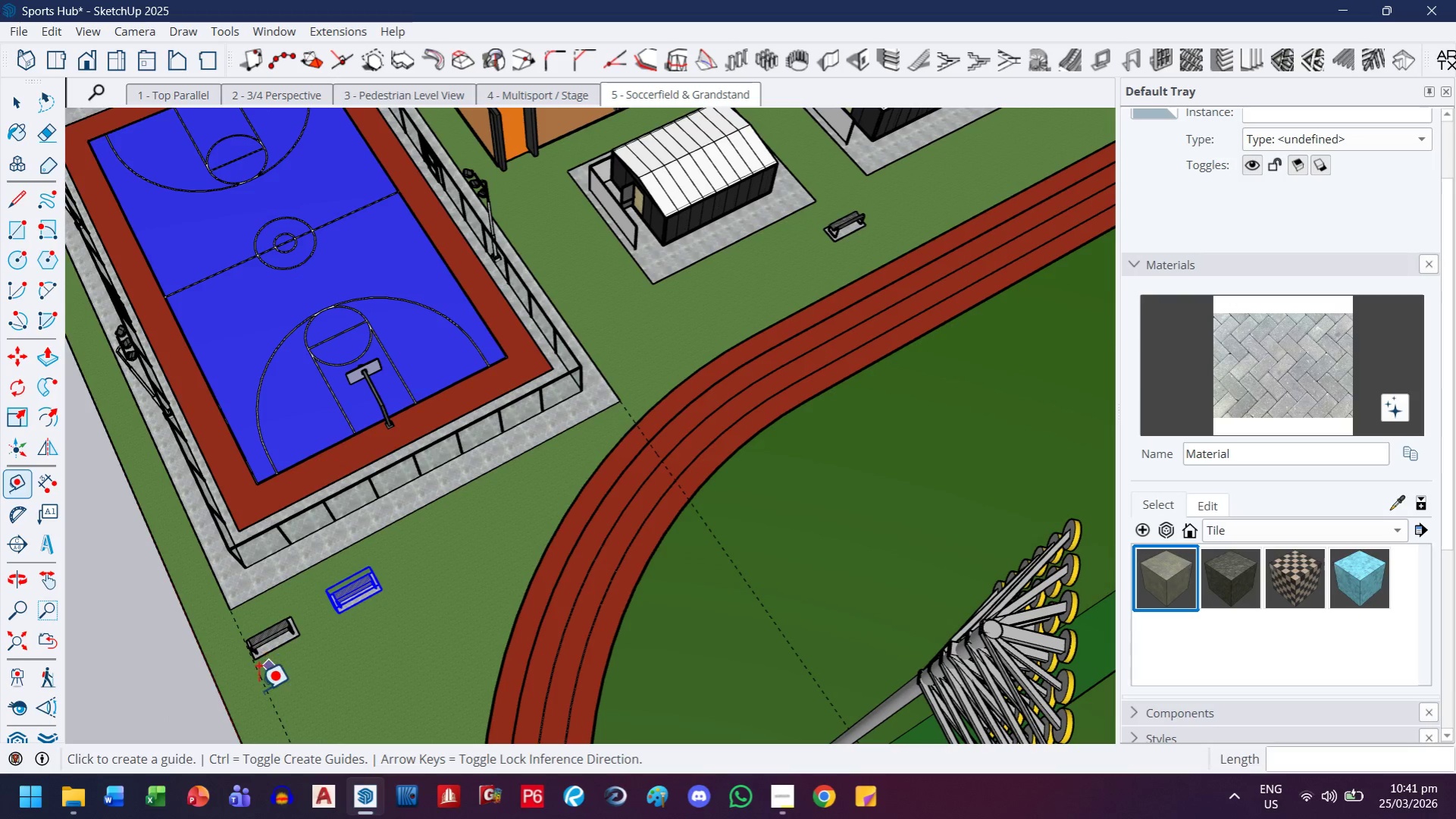 
left_click([266, 691])
 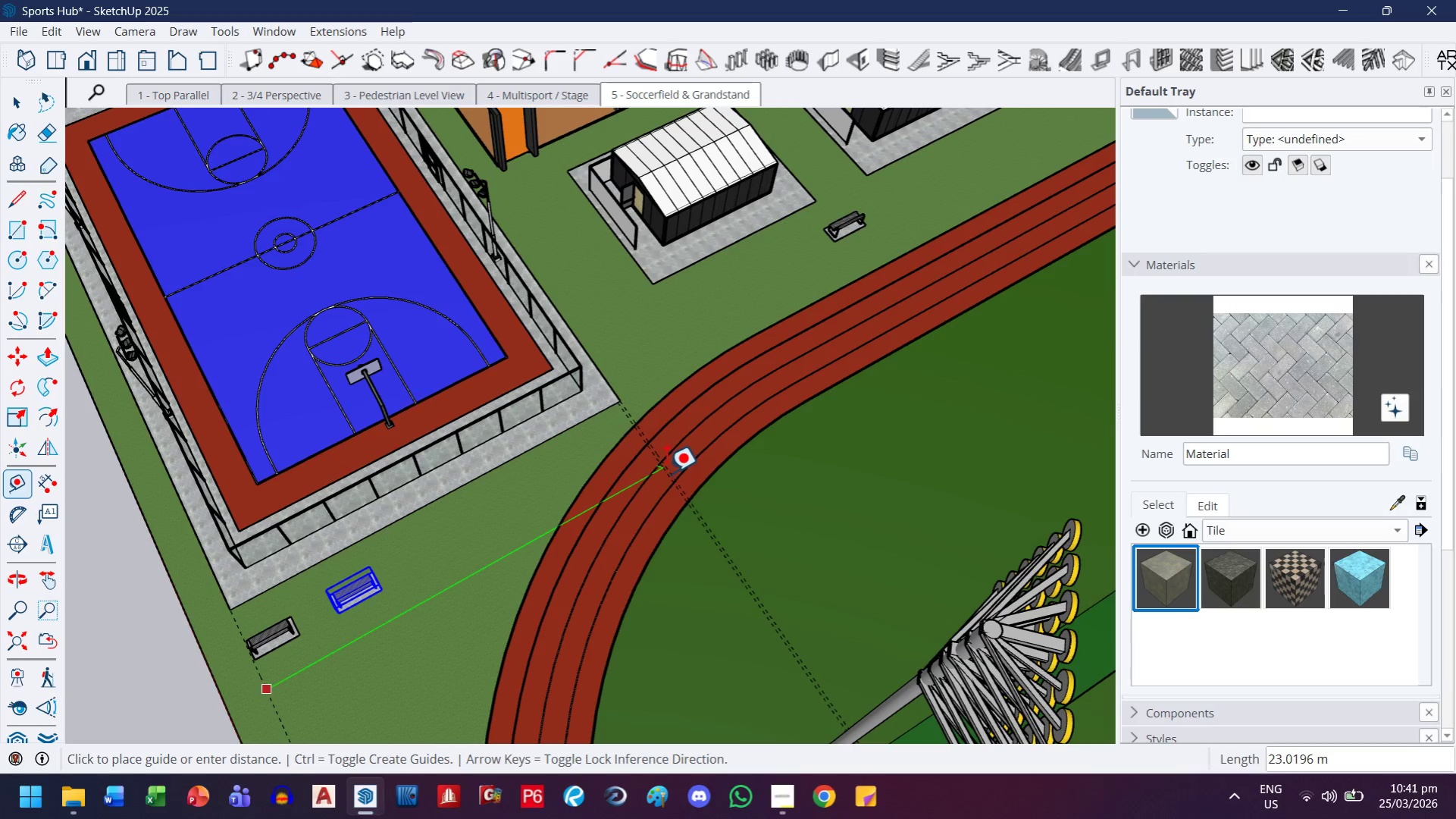 
key(ArrowLeft)
 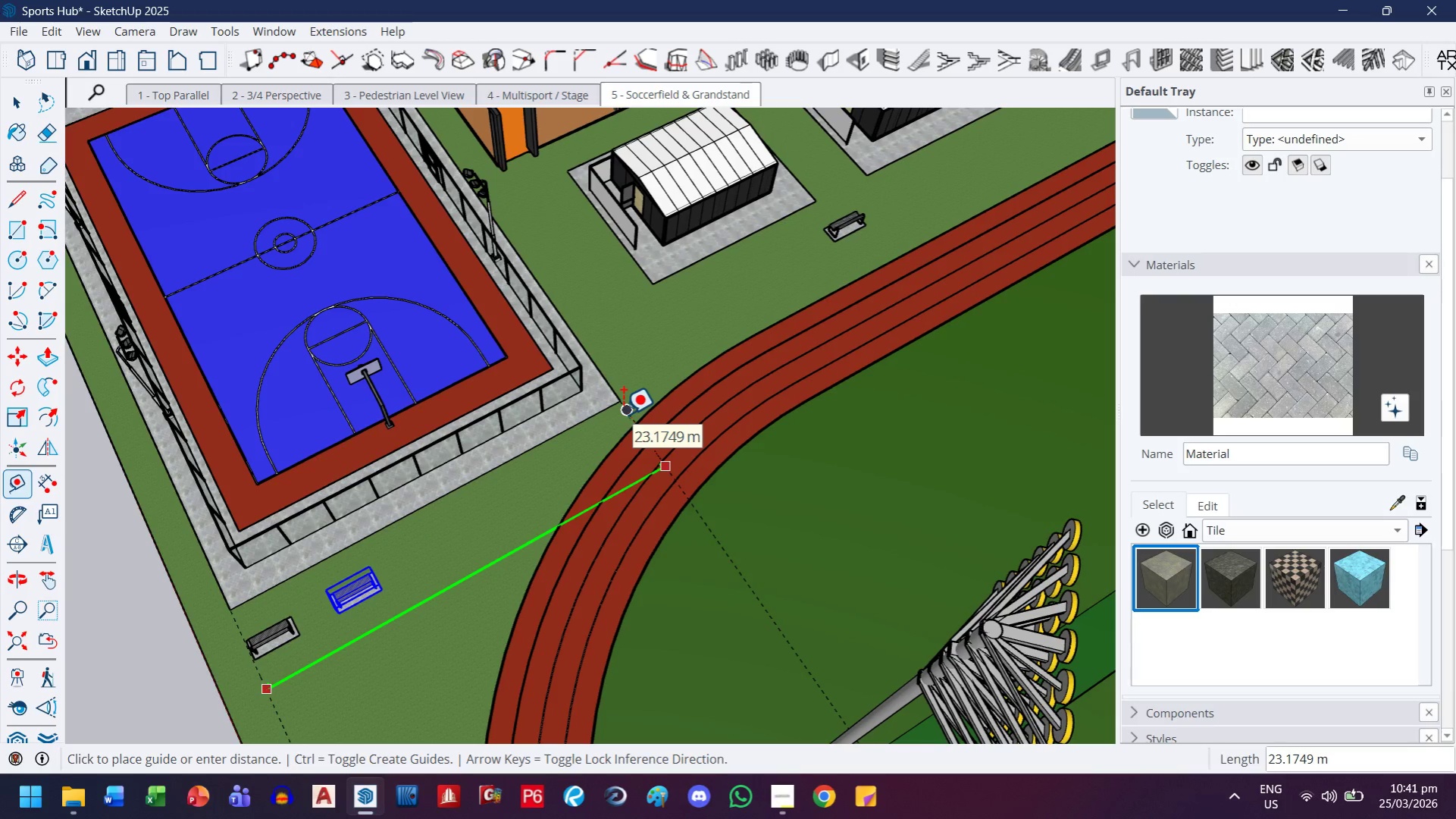 
wait(6.19)
 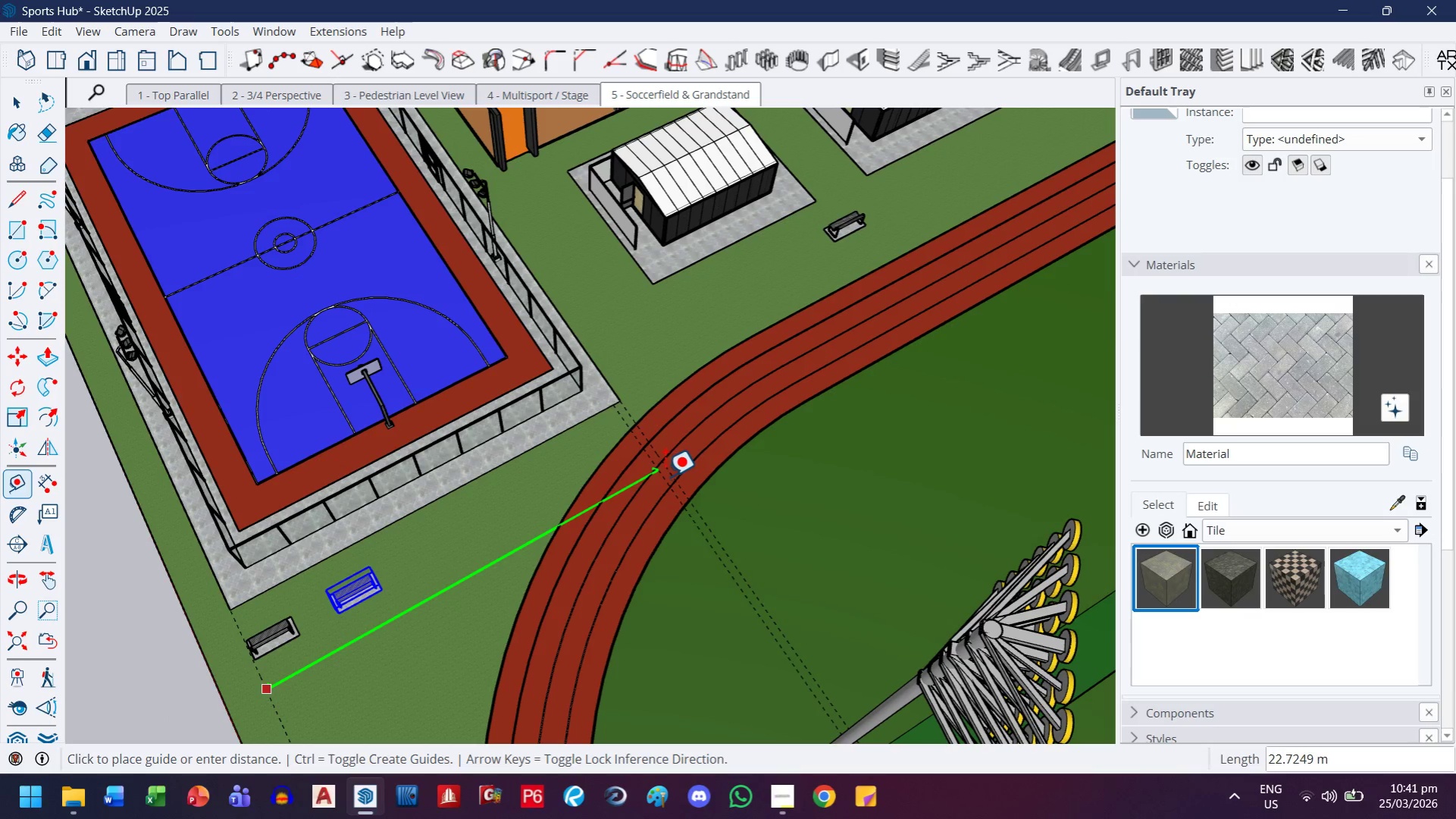 
type(12)
 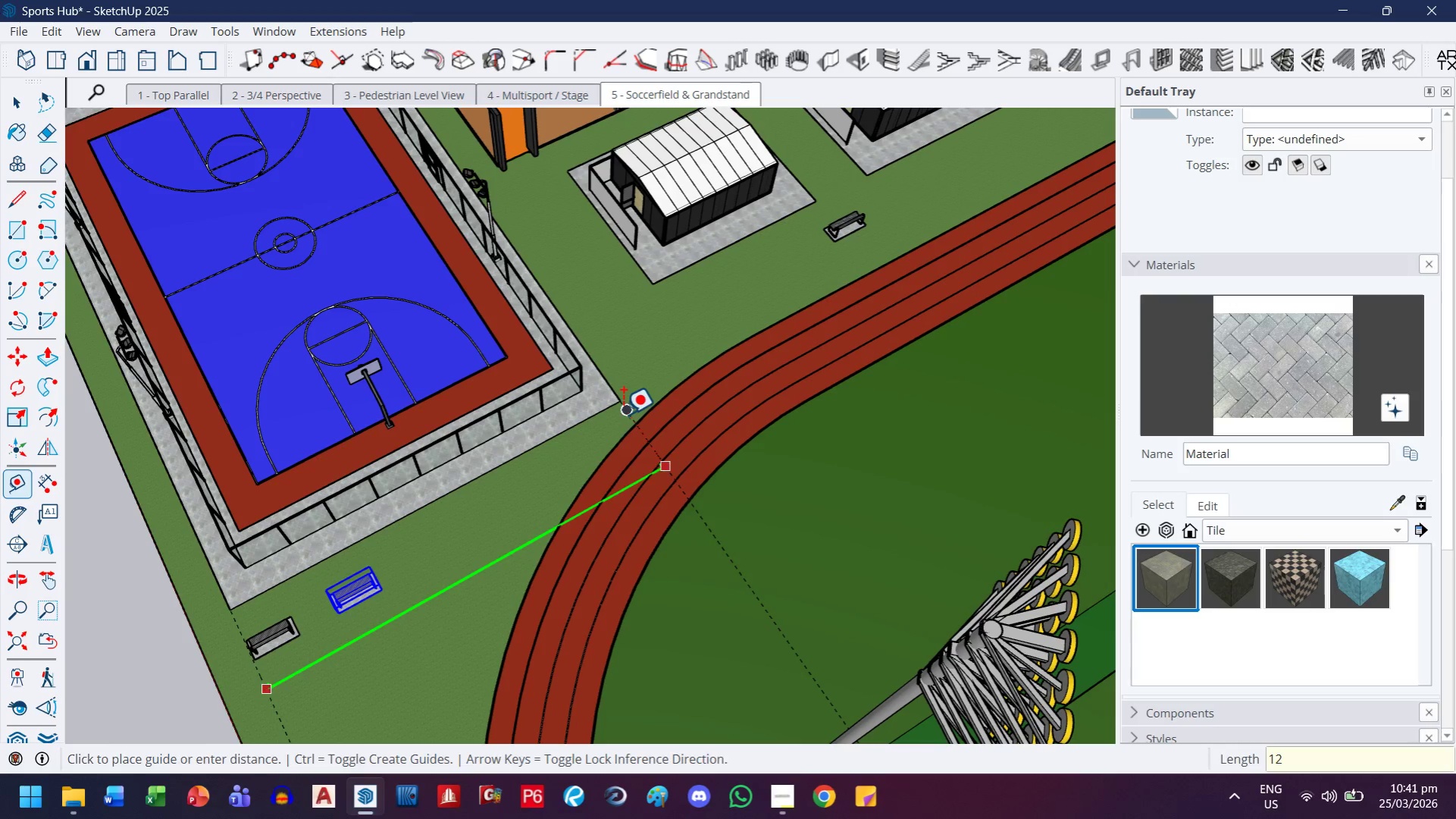 
key(Enter)
 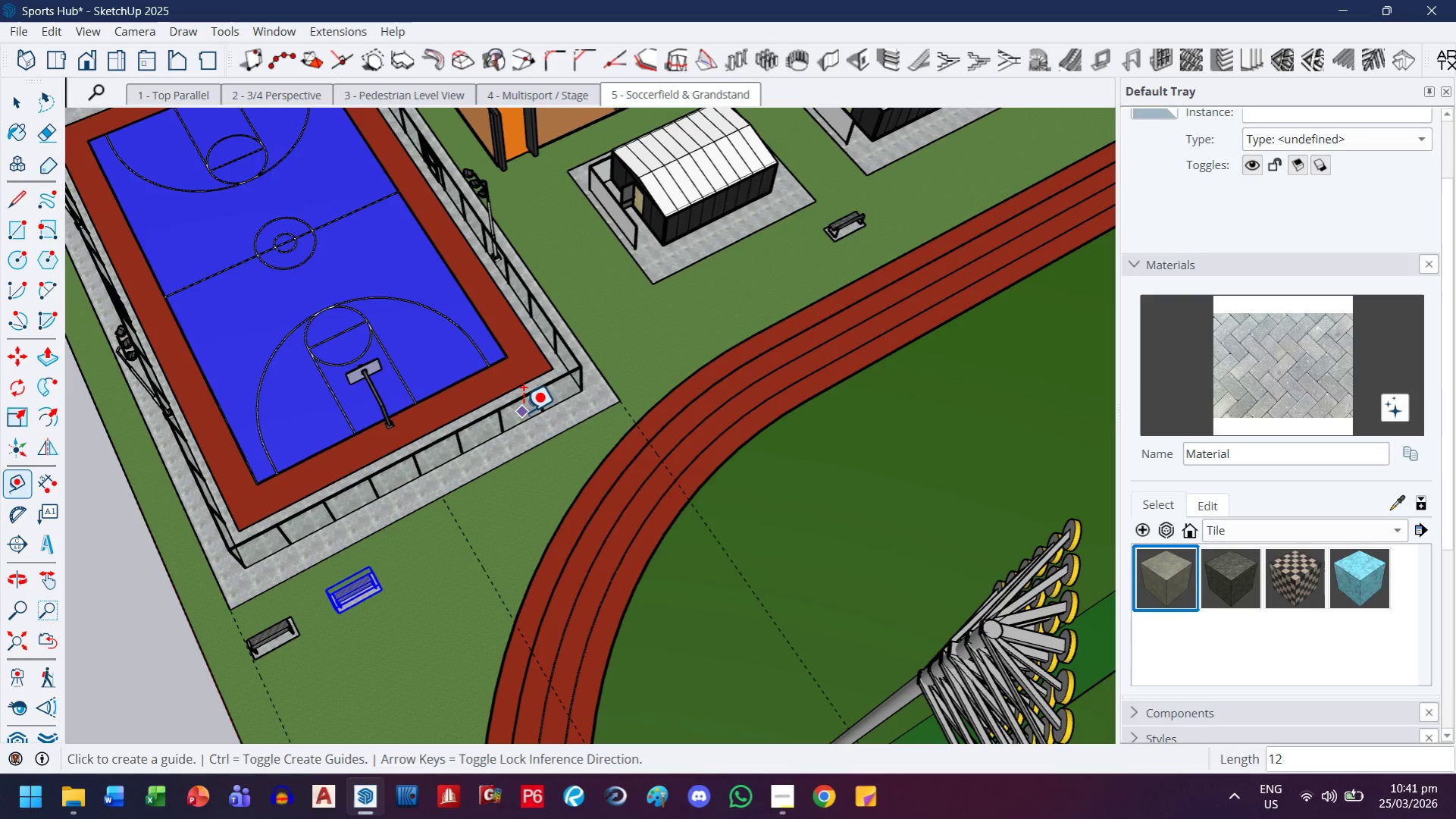 
wait(39.67)
 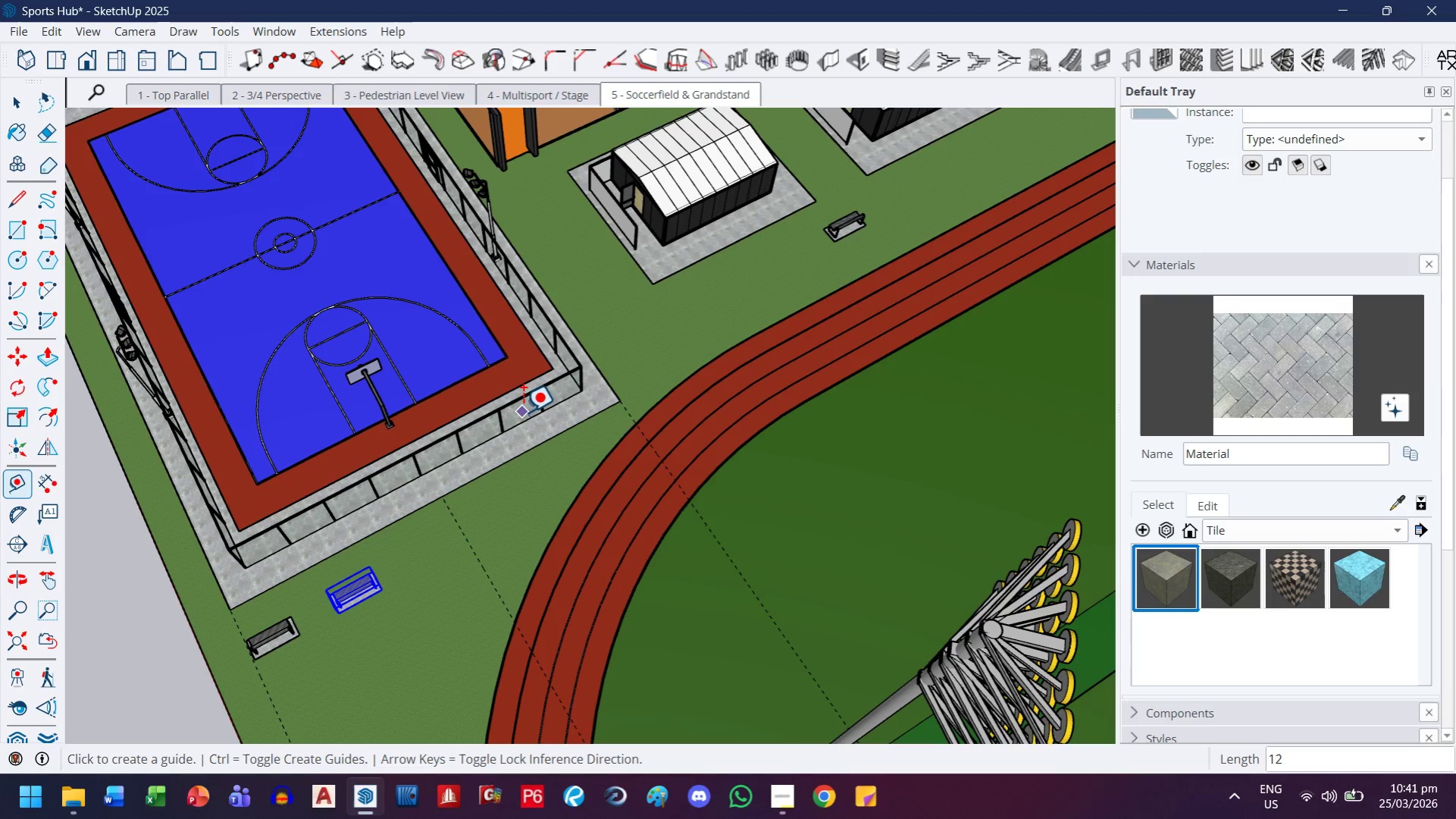 
key(H)
 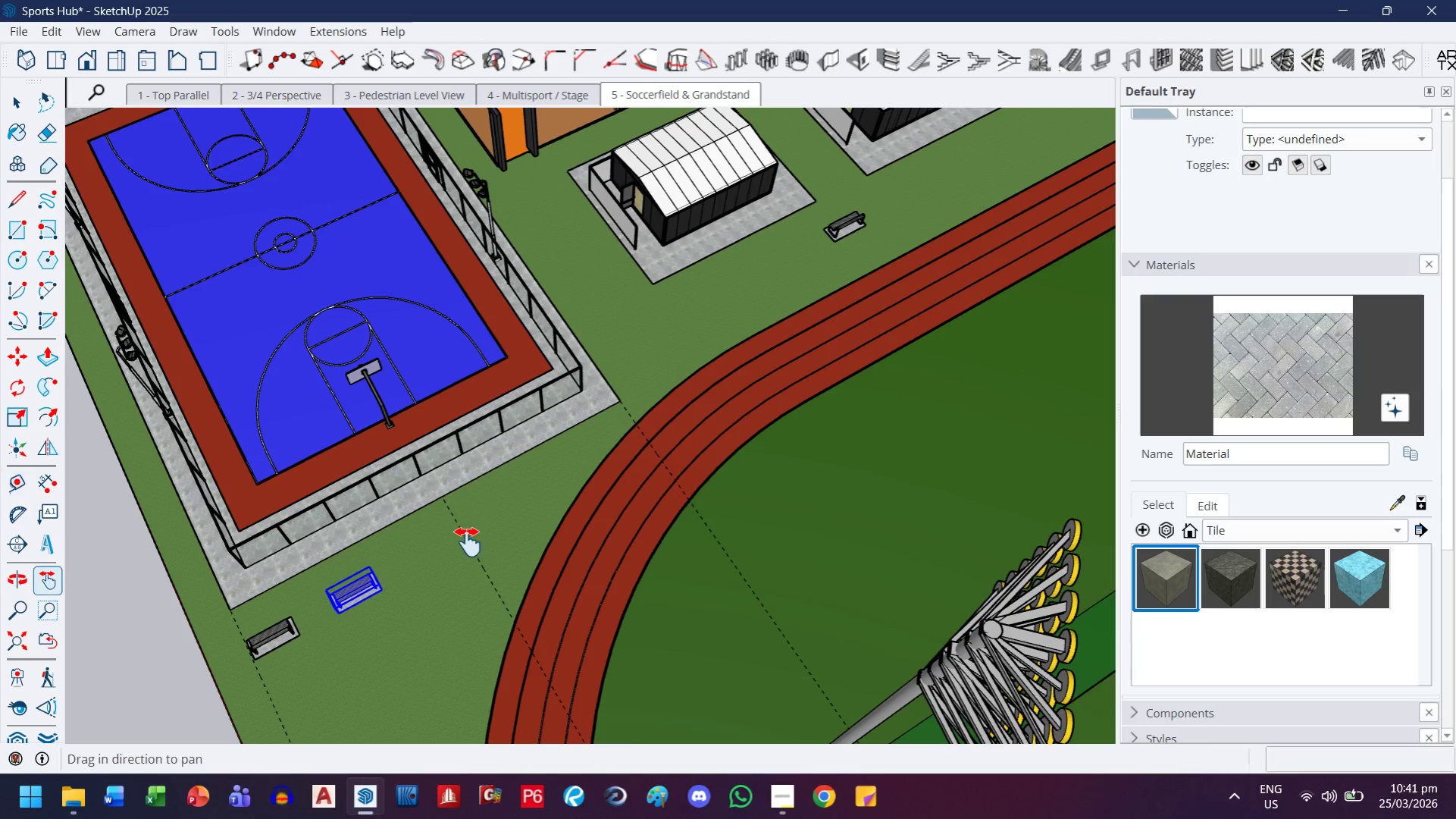 
left_click_drag(start_coordinate=[467, 543], to_coordinate=[539, 454])
 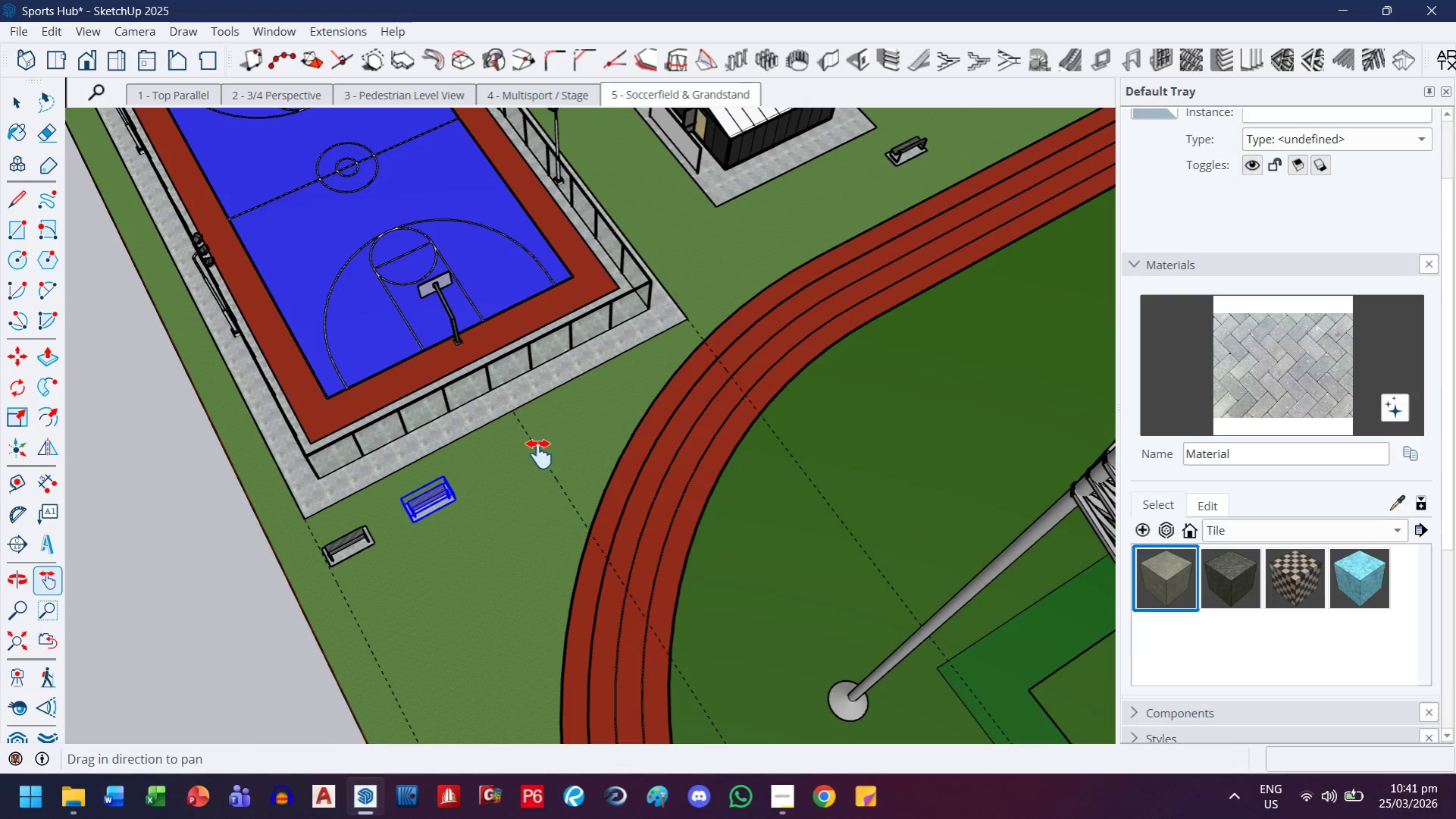 
scroll: coordinate [312, 584], scroll_direction: up, amount: 12.0
 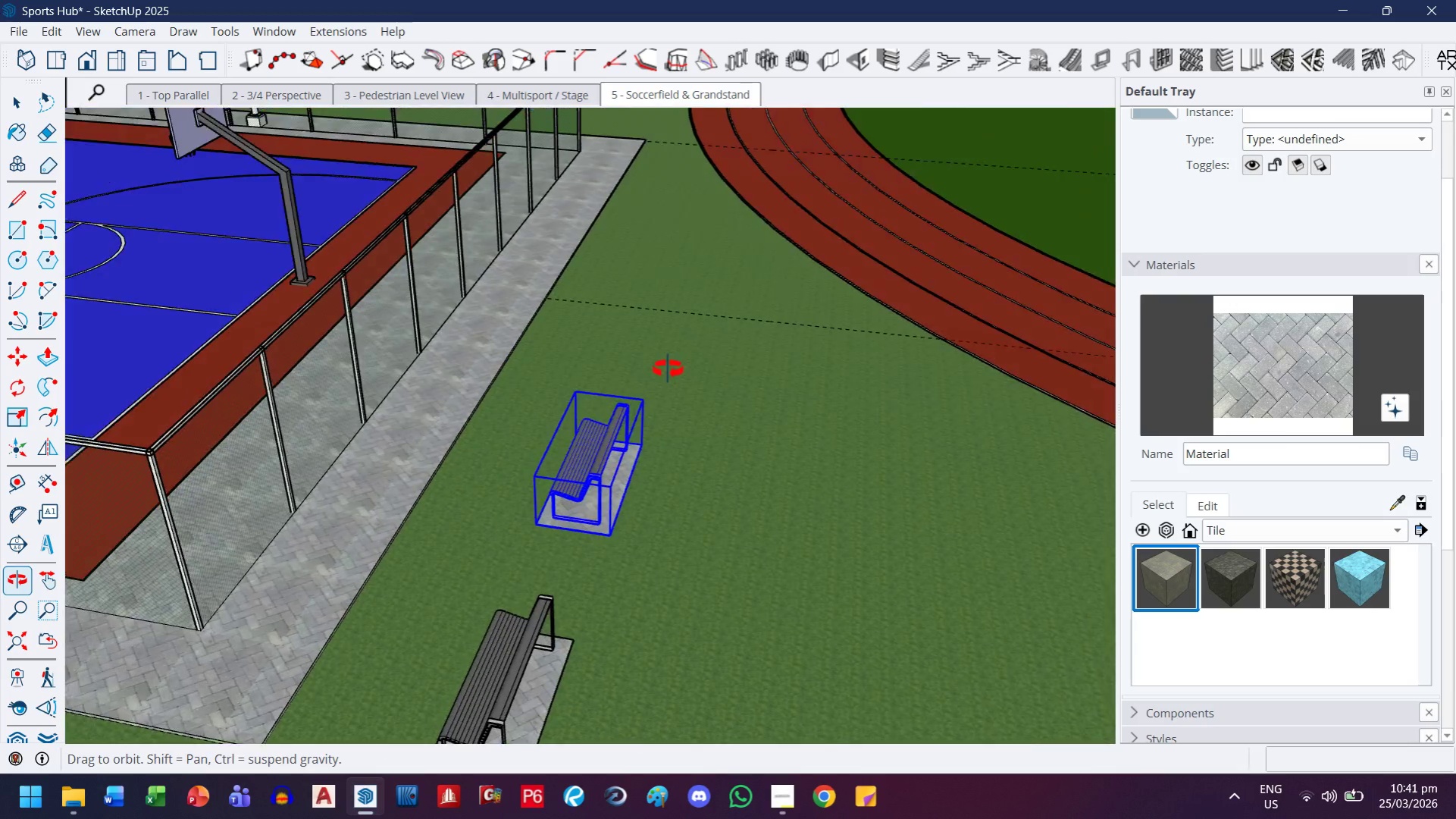 
scroll: coordinate [667, 372], scroll_direction: down, amount: 4.0
 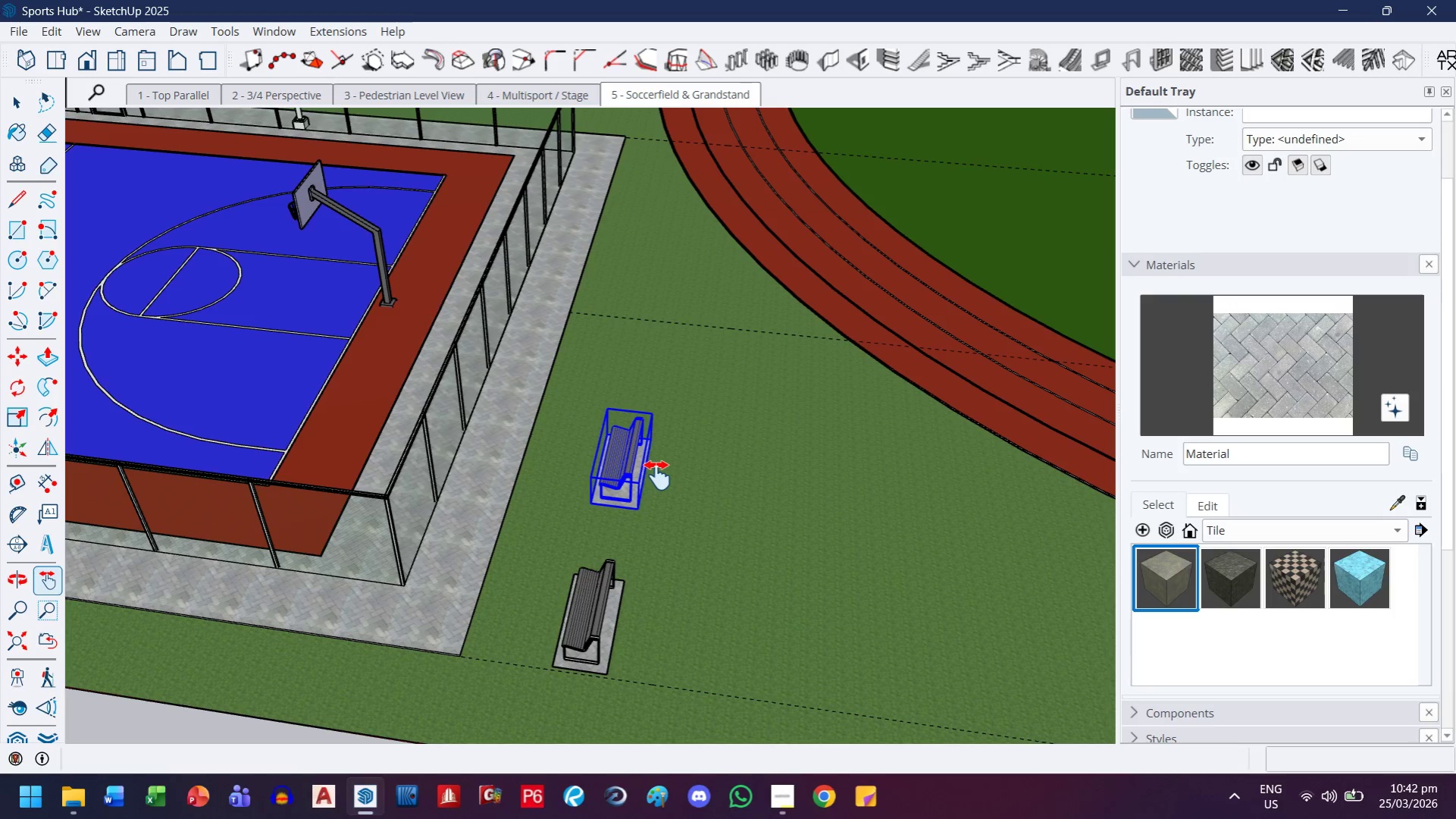 
wait(5.48)
 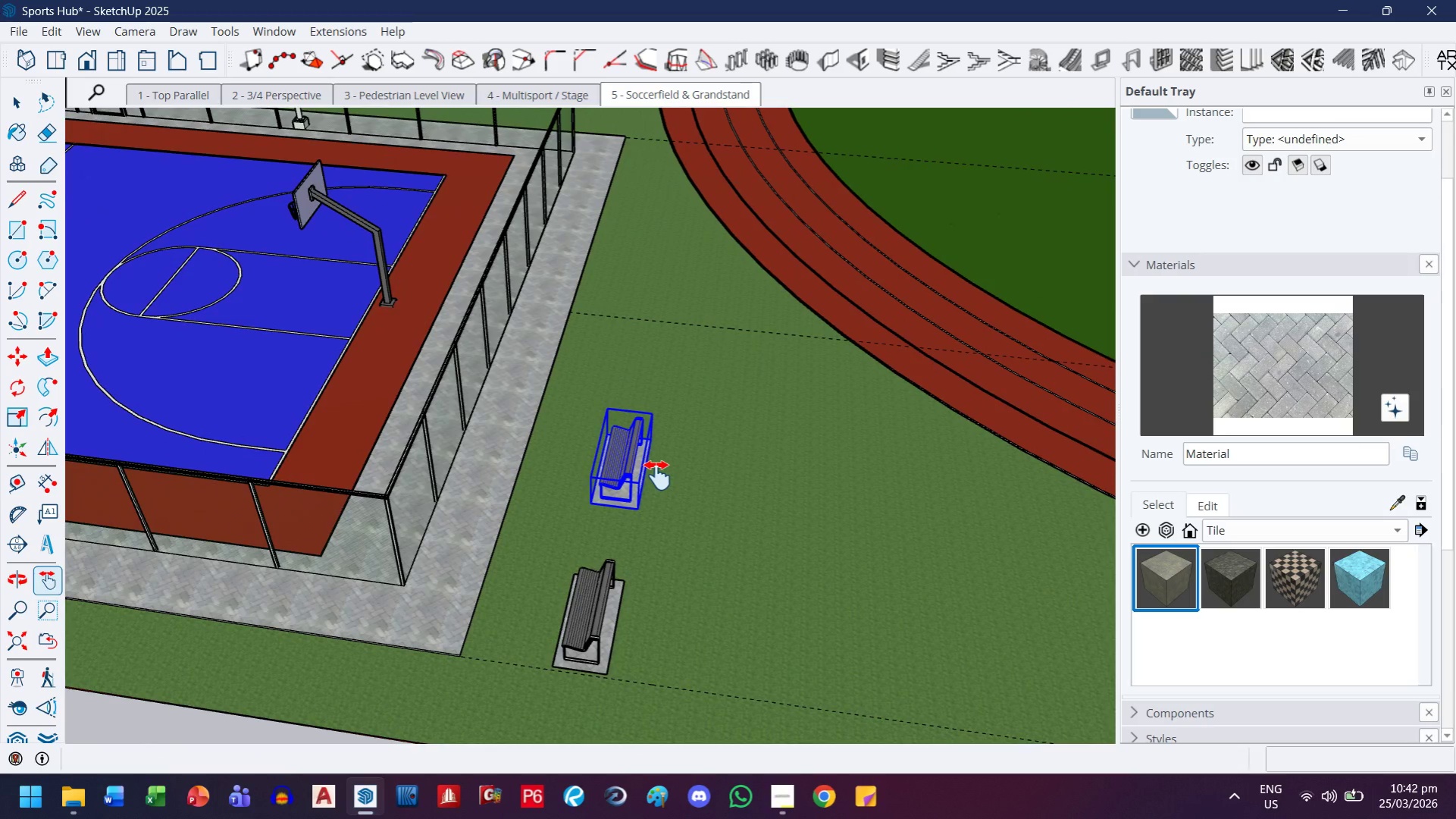 
scroll: coordinate [487, 415], scroll_direction: up, amount: 16.0
 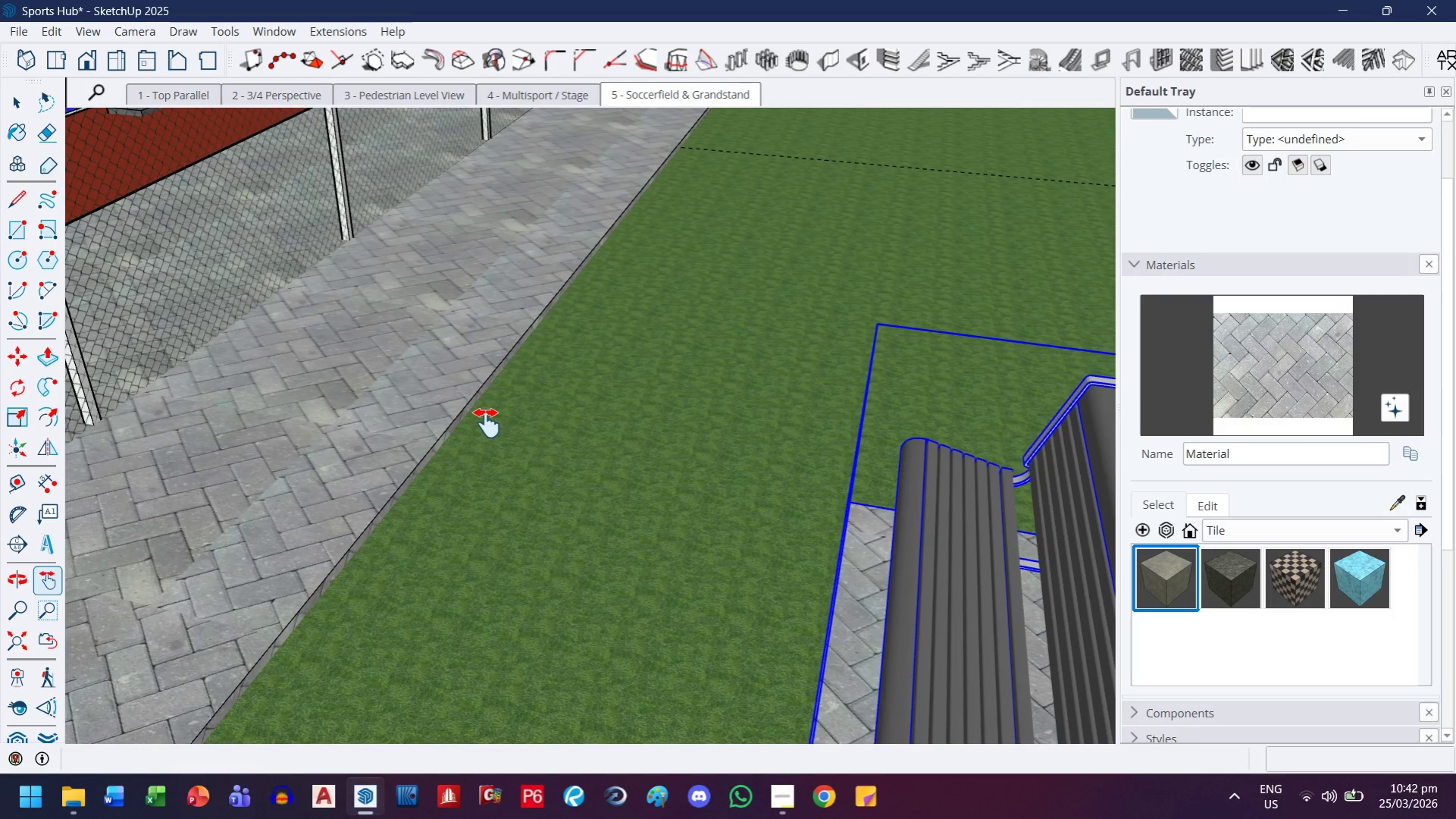 
key(Escape)
 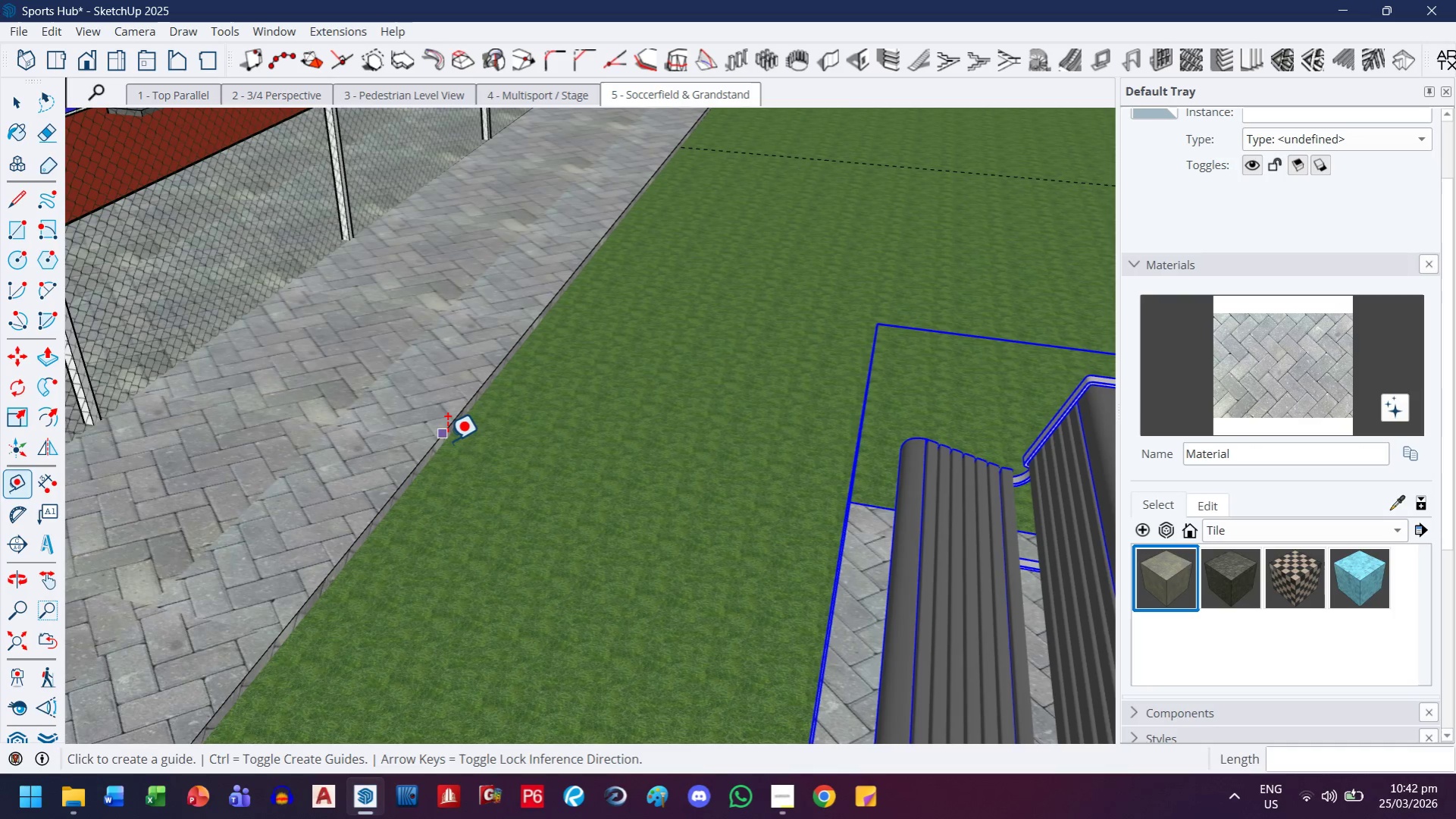 
mouse_move([464, 428])
 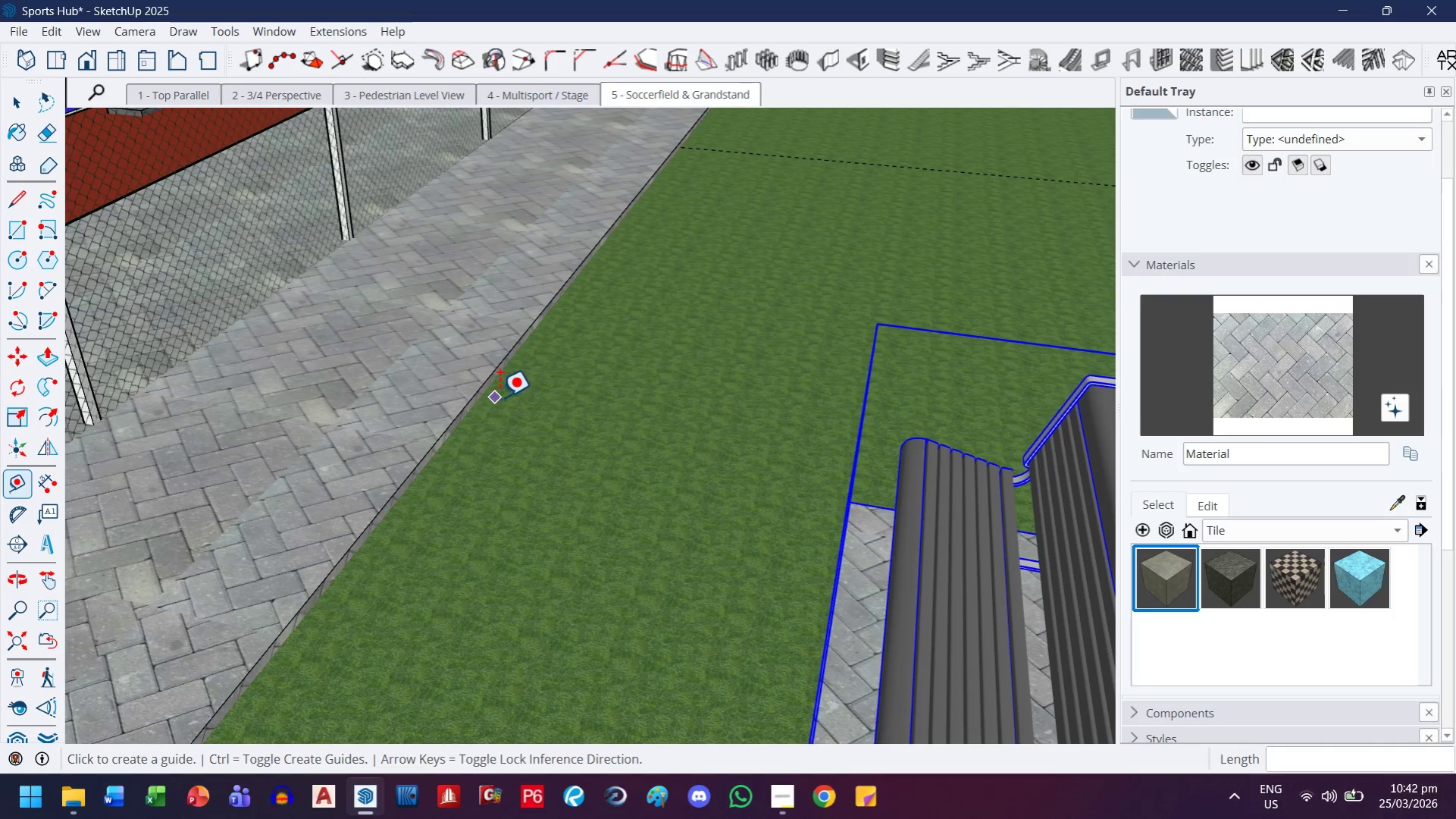 
scroll: coordinate [422, 478], scroll_direction: up, amount: 12.0
 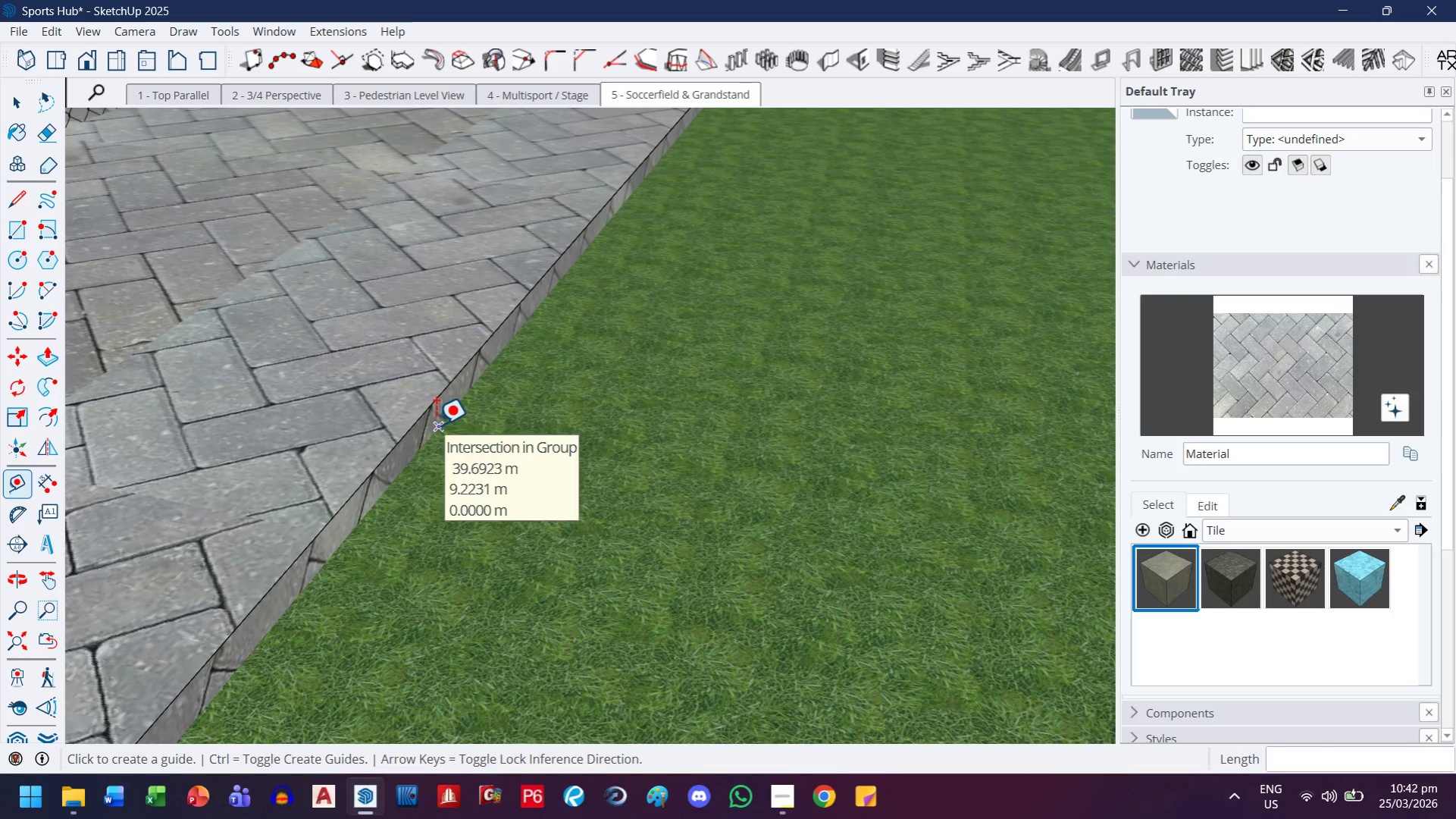 
left_click_drag(start_coordinate=[435, 425], to_coordinate=[455, 425])
 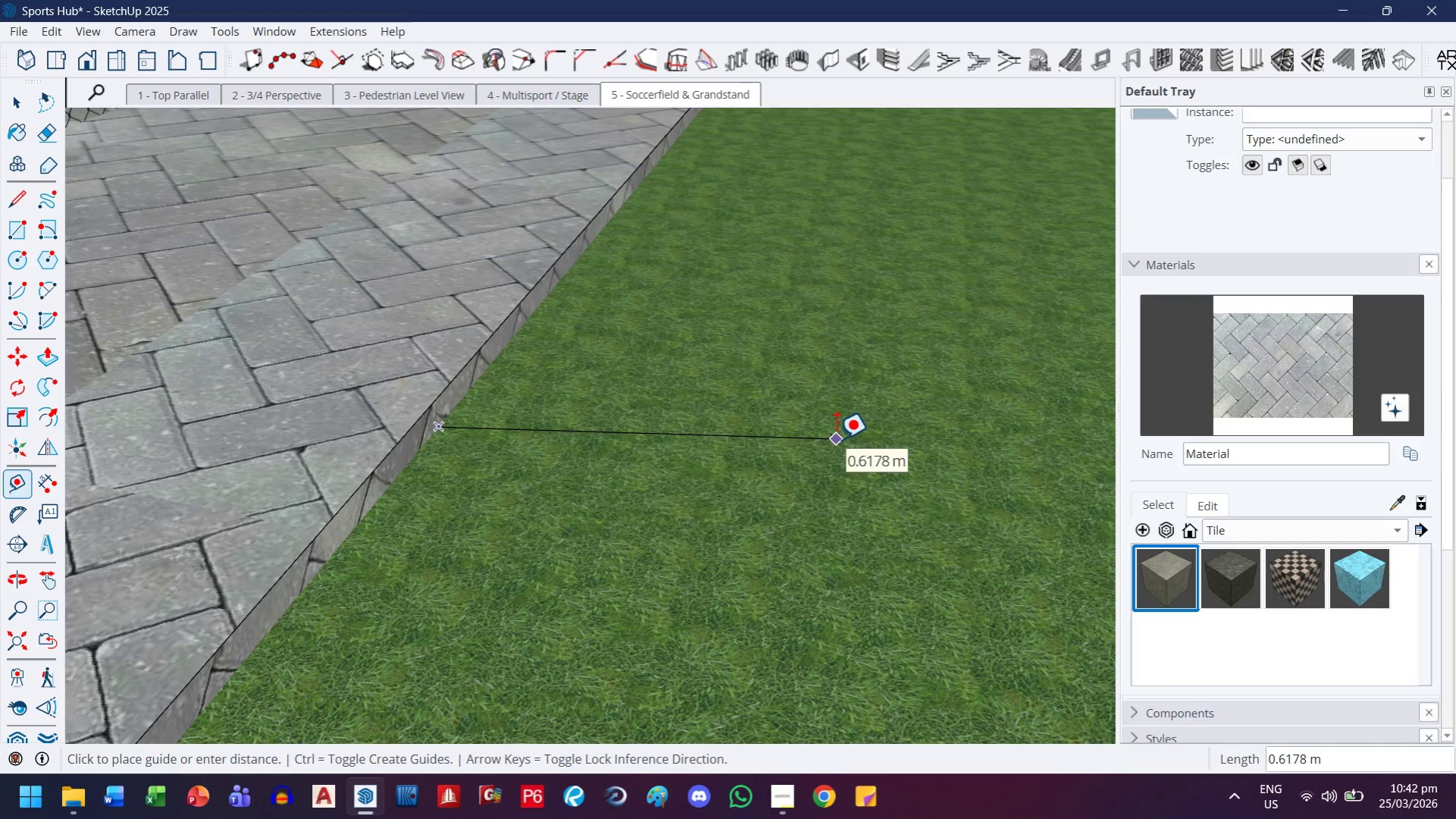 
key(Escape)
 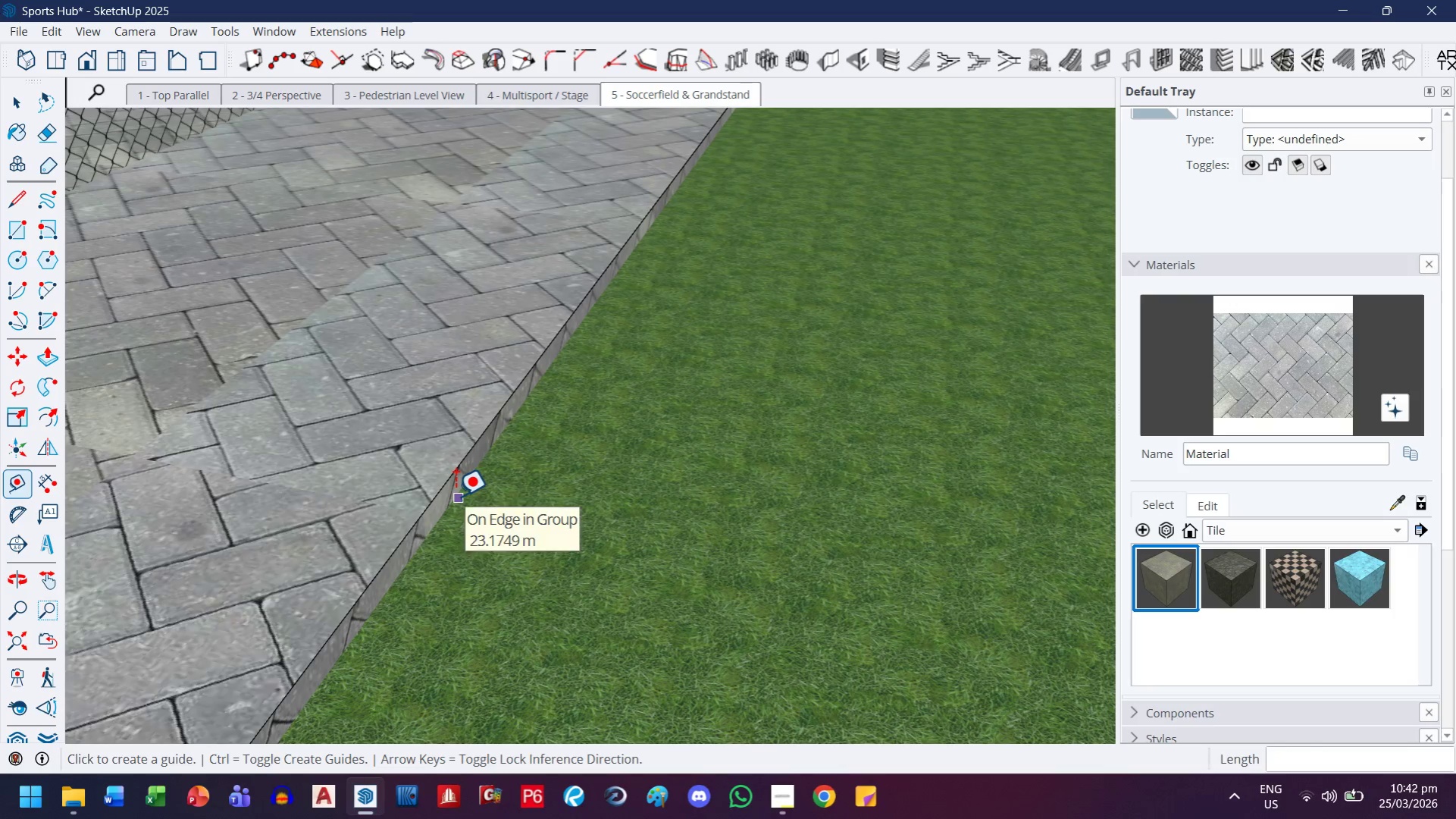 
scroll: coordinate [835, 439], scroll_direction: down, amount: 2.0
 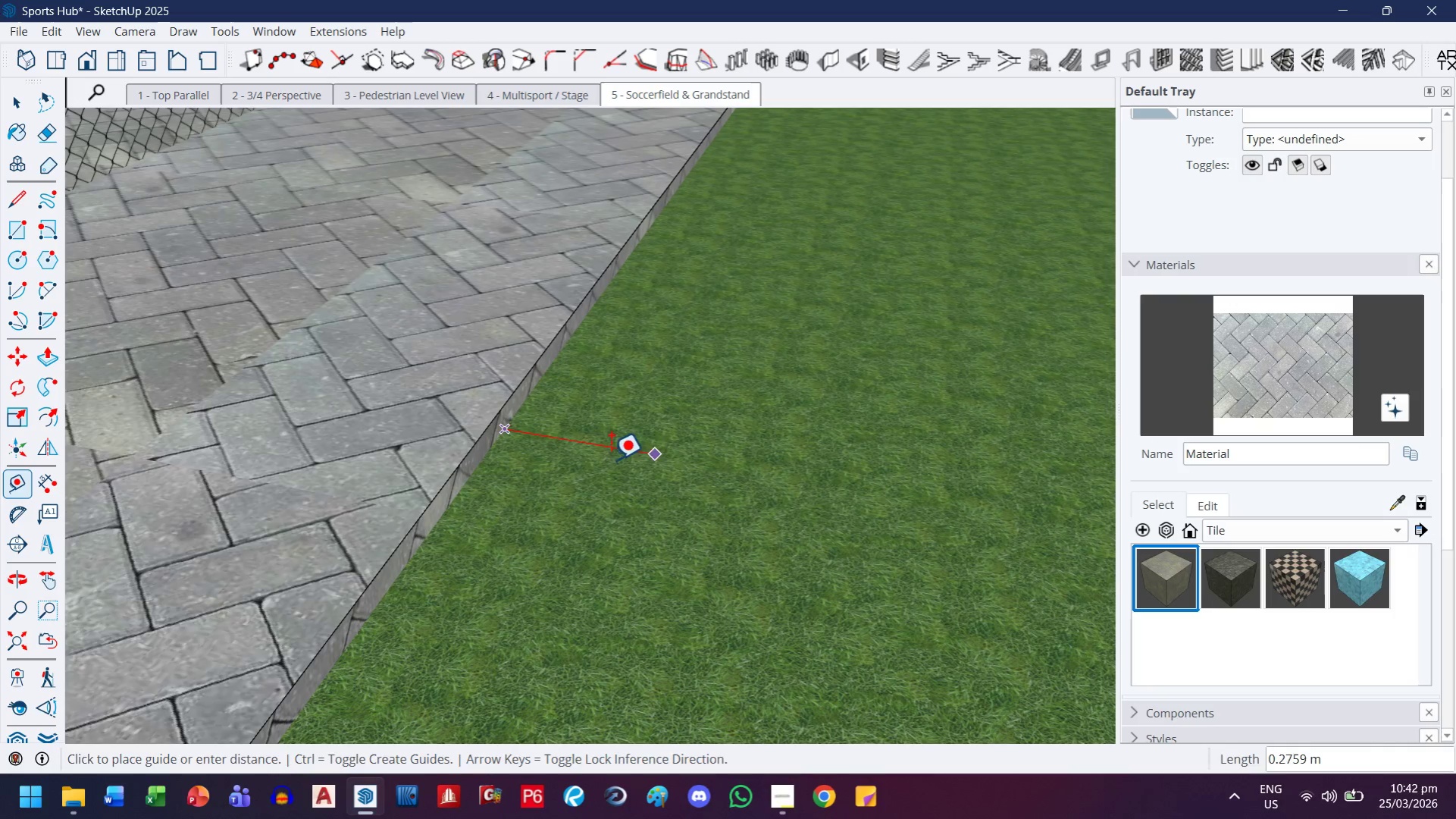 
left_click([455, 496])
 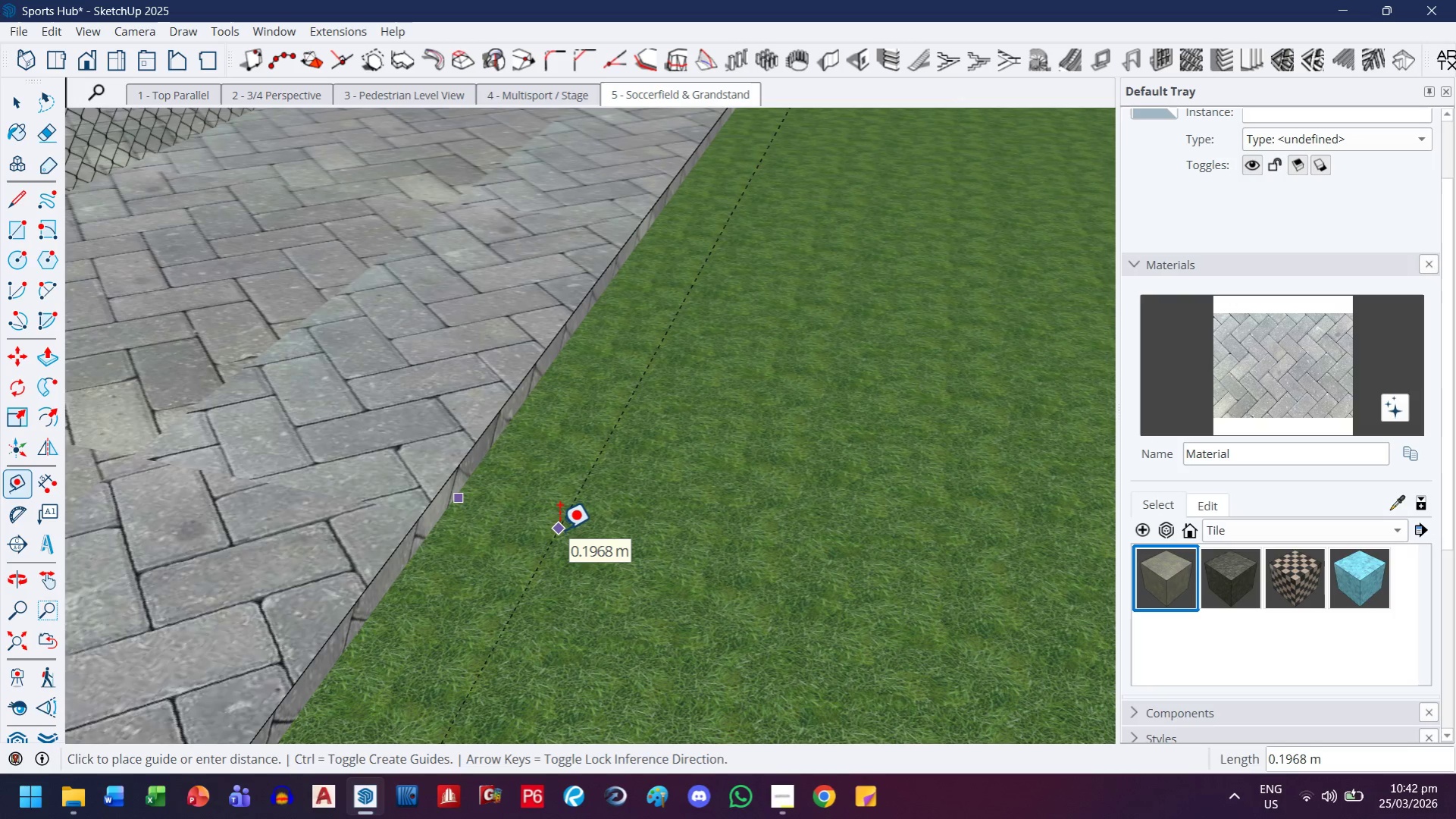 
key(ArrowLeft)
 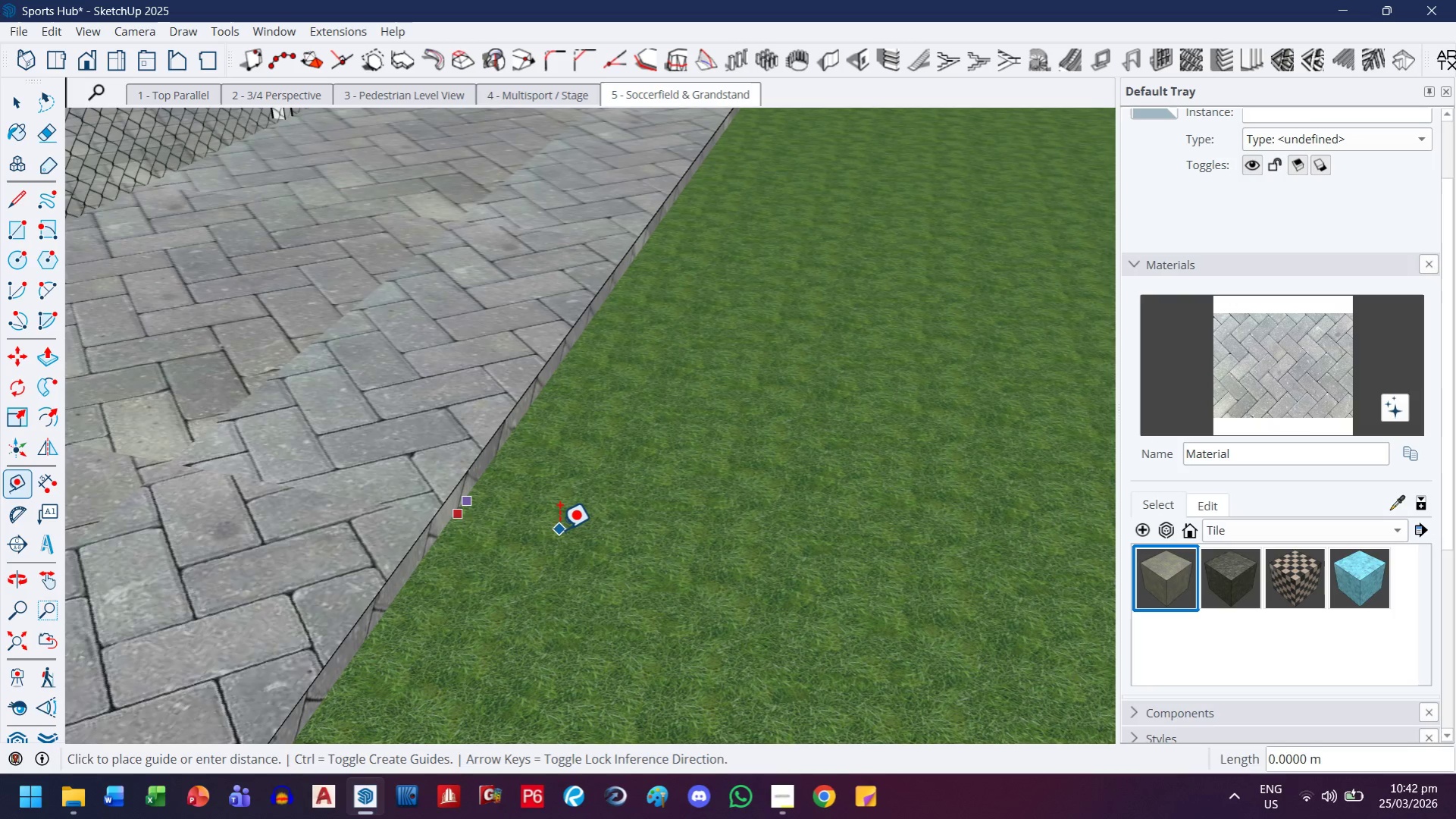 
scroll: coordinate [559, 529], scroll_direction: down, amount: 1.0
 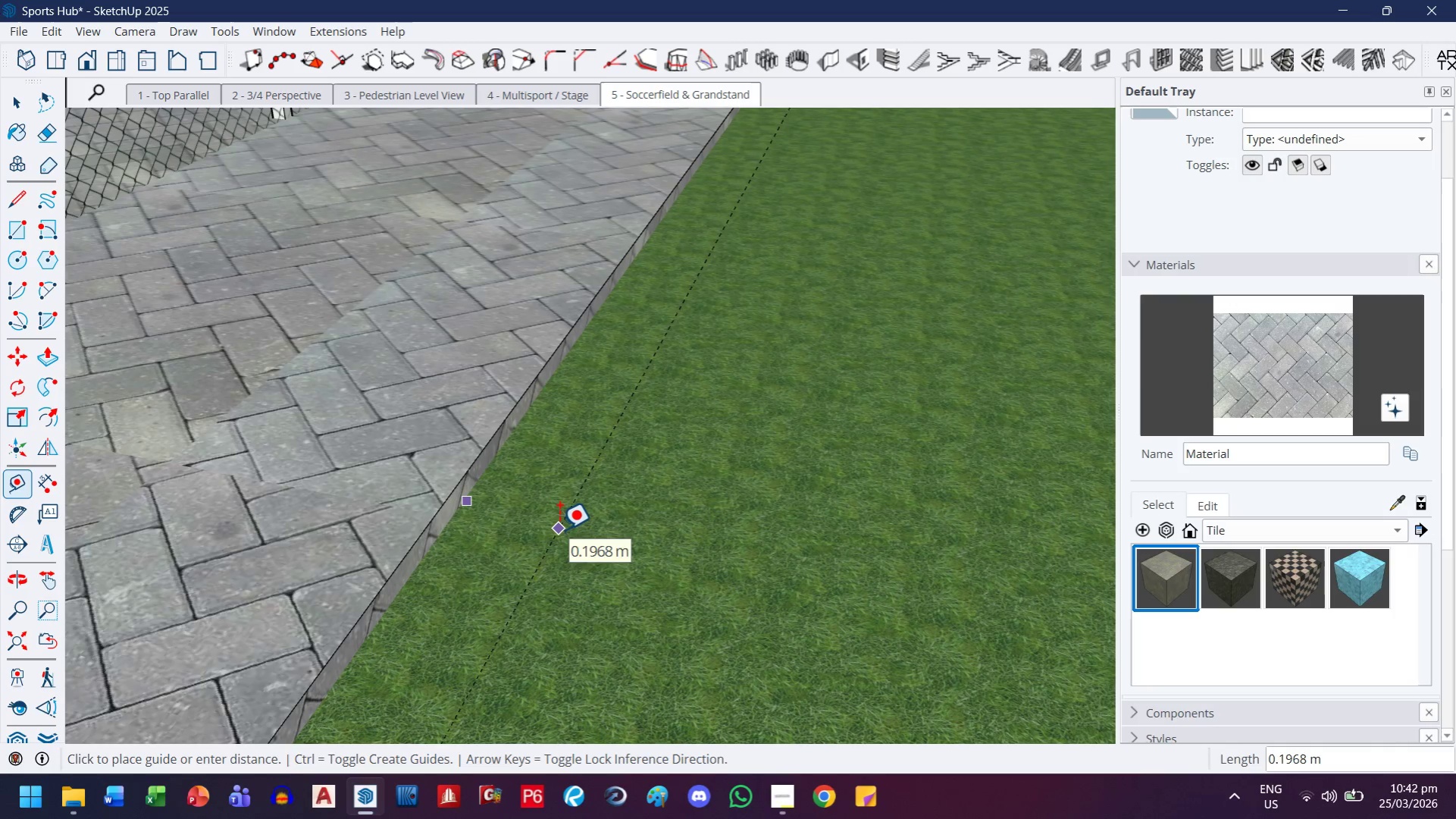 
key(ArrowRight)
 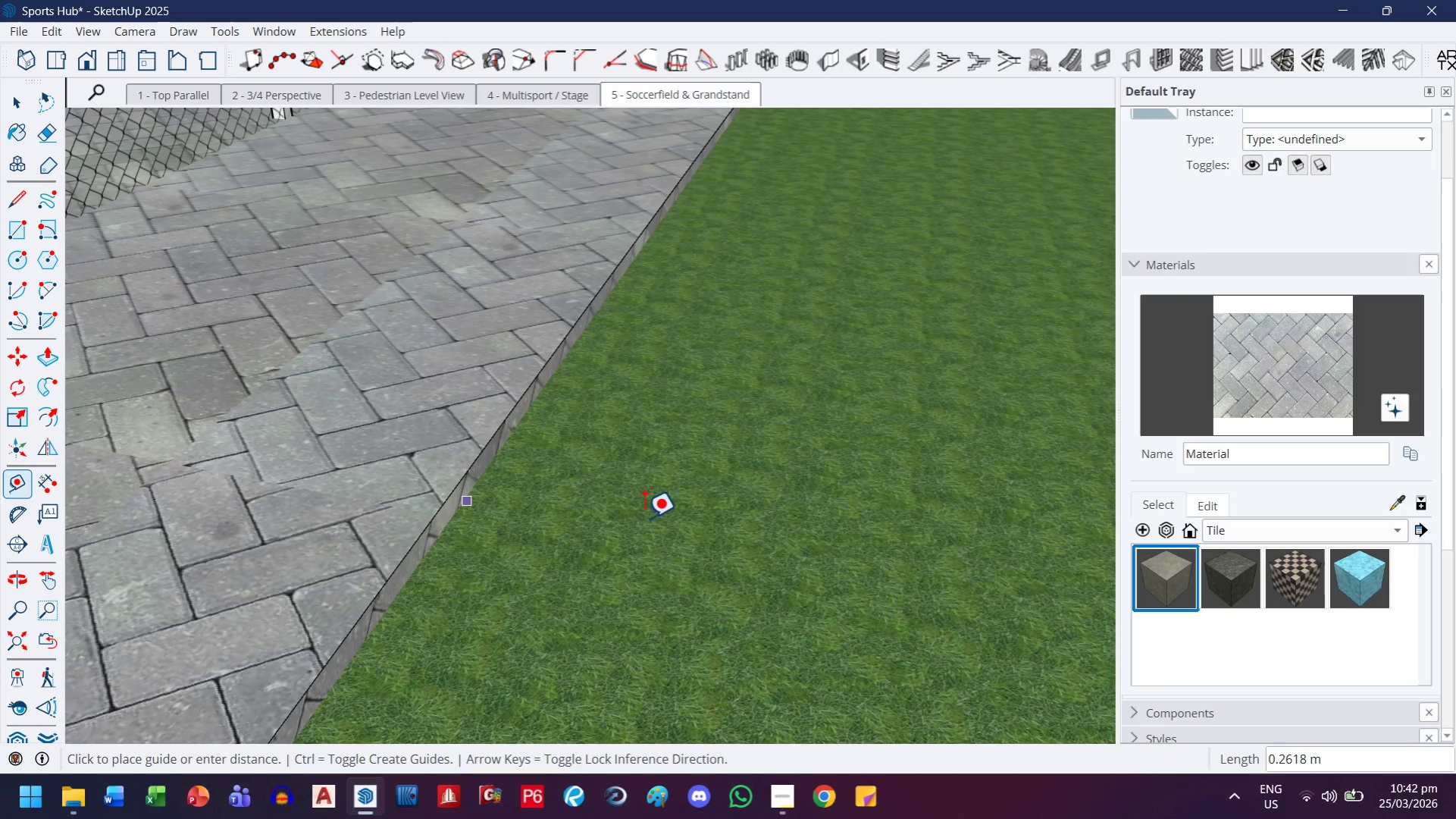 
key(ArrowLeft)
 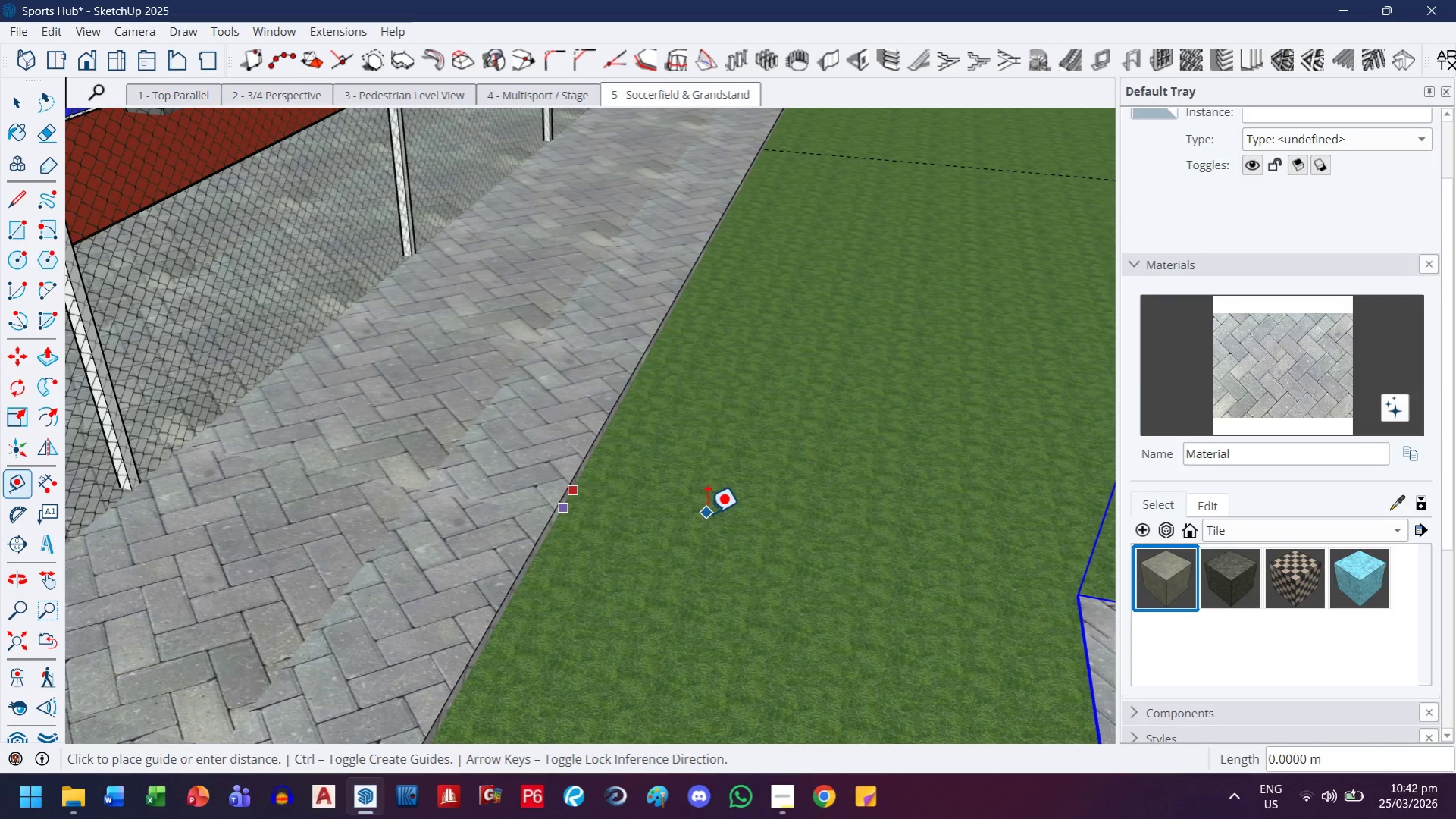 
scroll: coordinate [652, 514], scroll_direction: down, amount: 8.0
 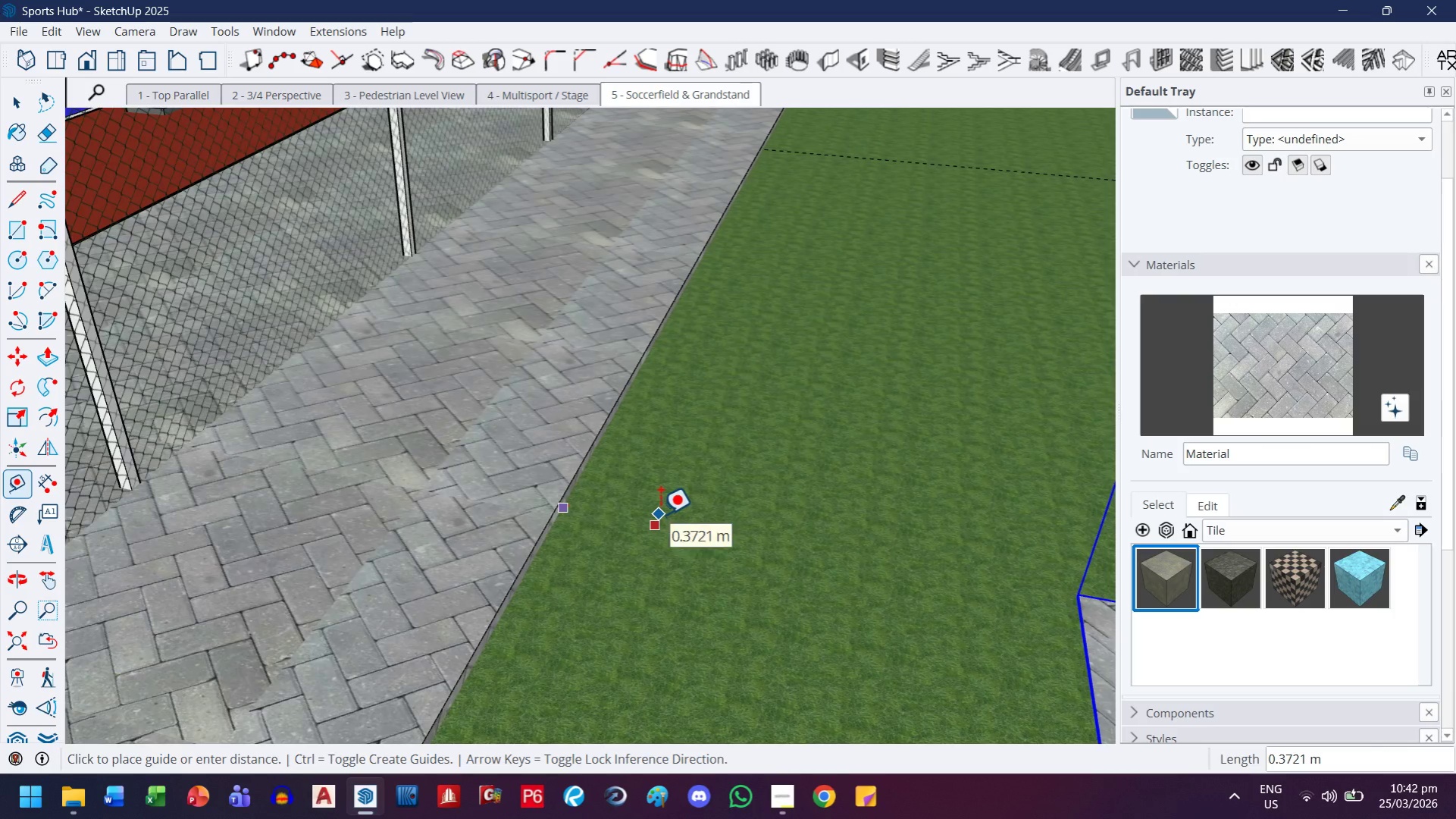 
key(ArrowUp)
 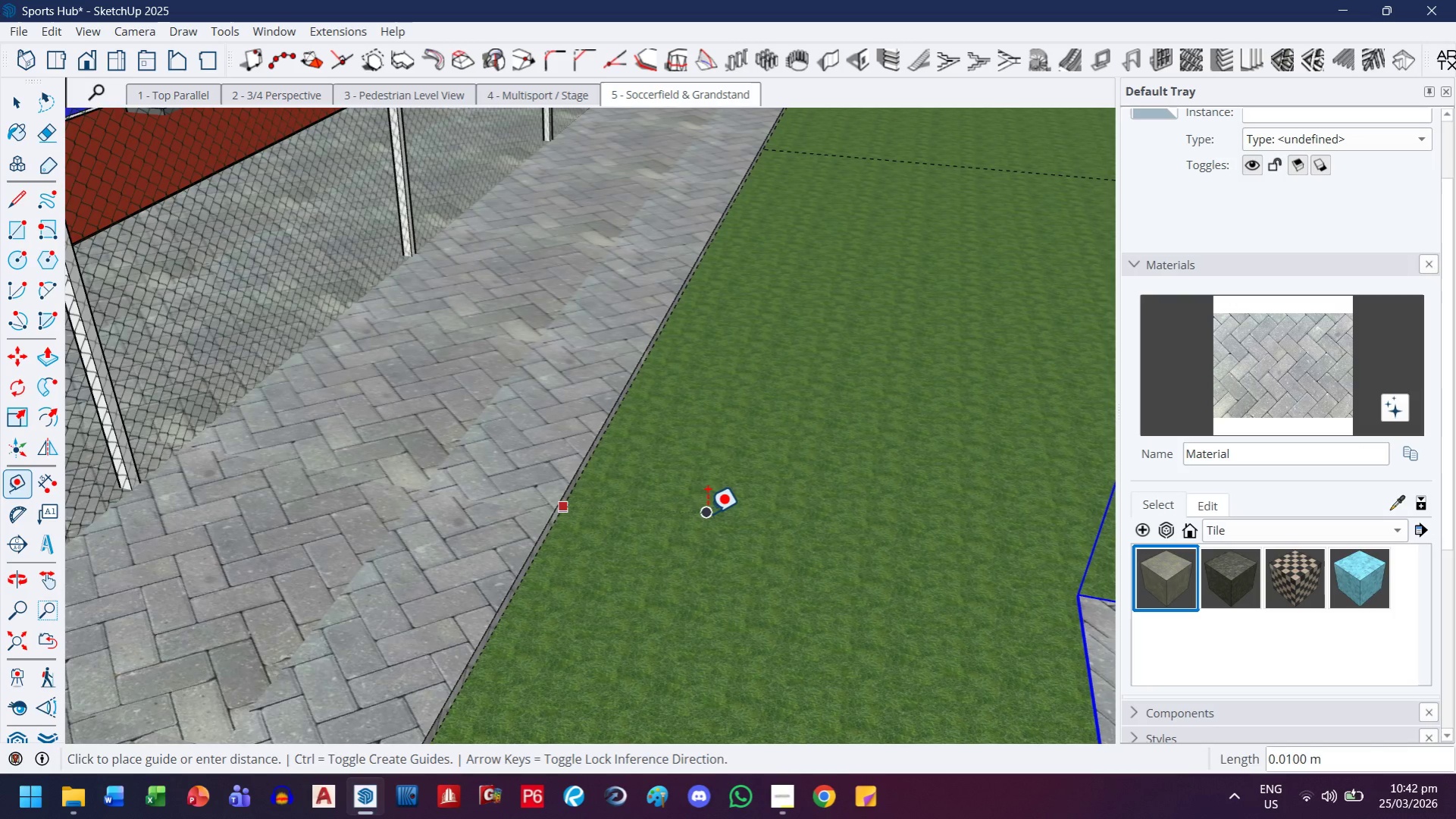 
key(ArrowRight)
 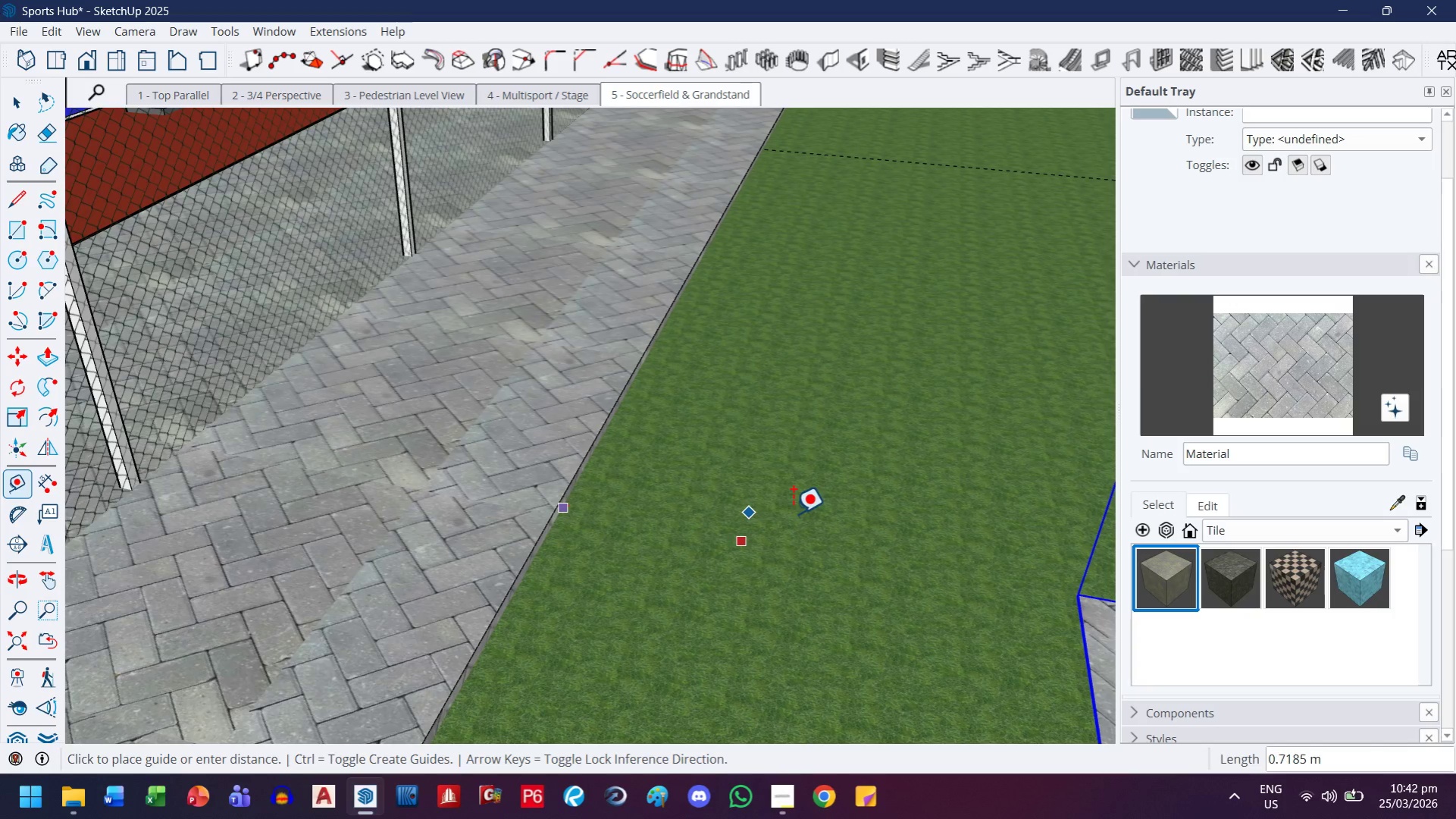 
scroll: coordinate [929, 504], scroll_direction: down, amount: 11.0
 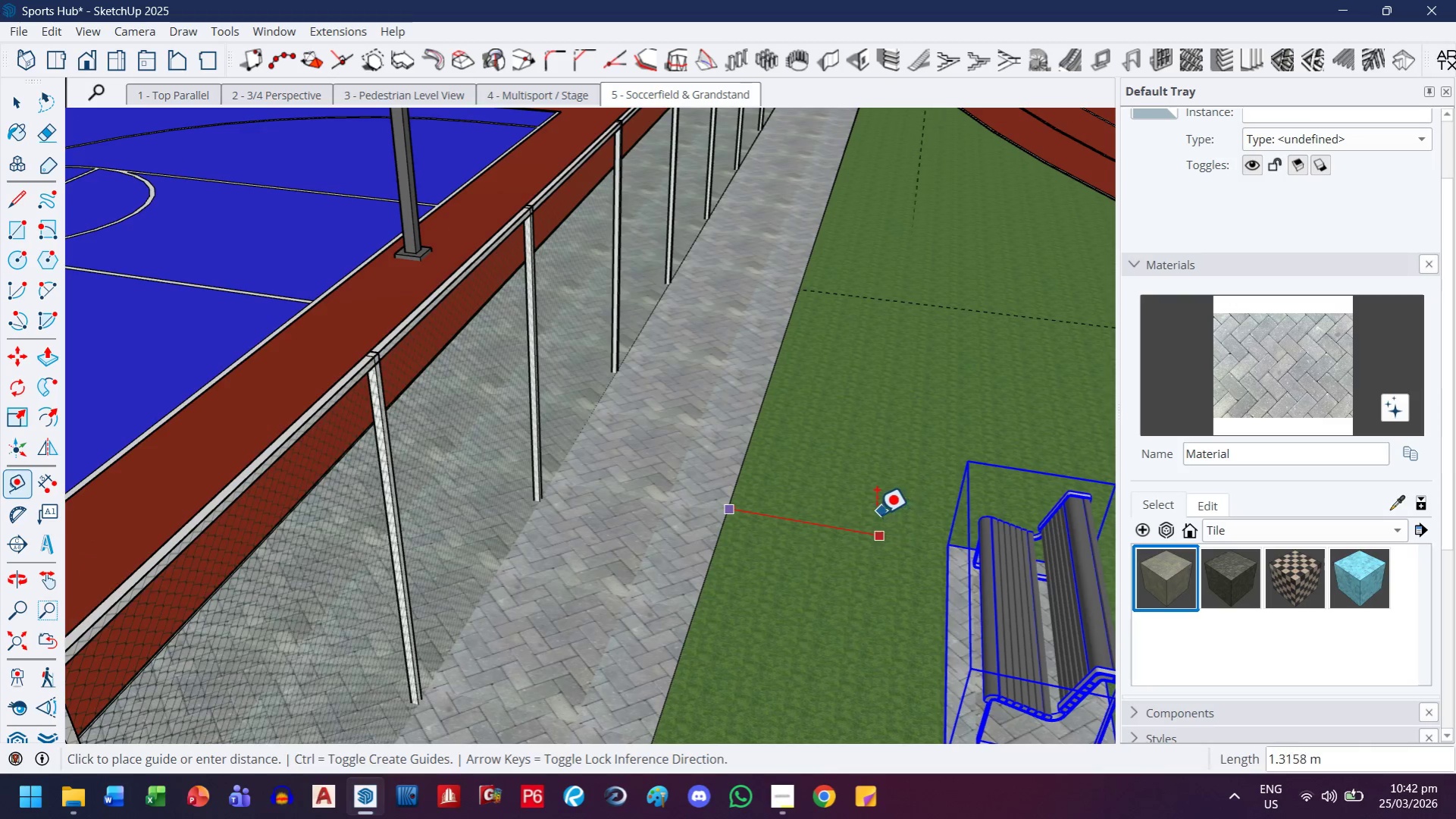 
key(H)
 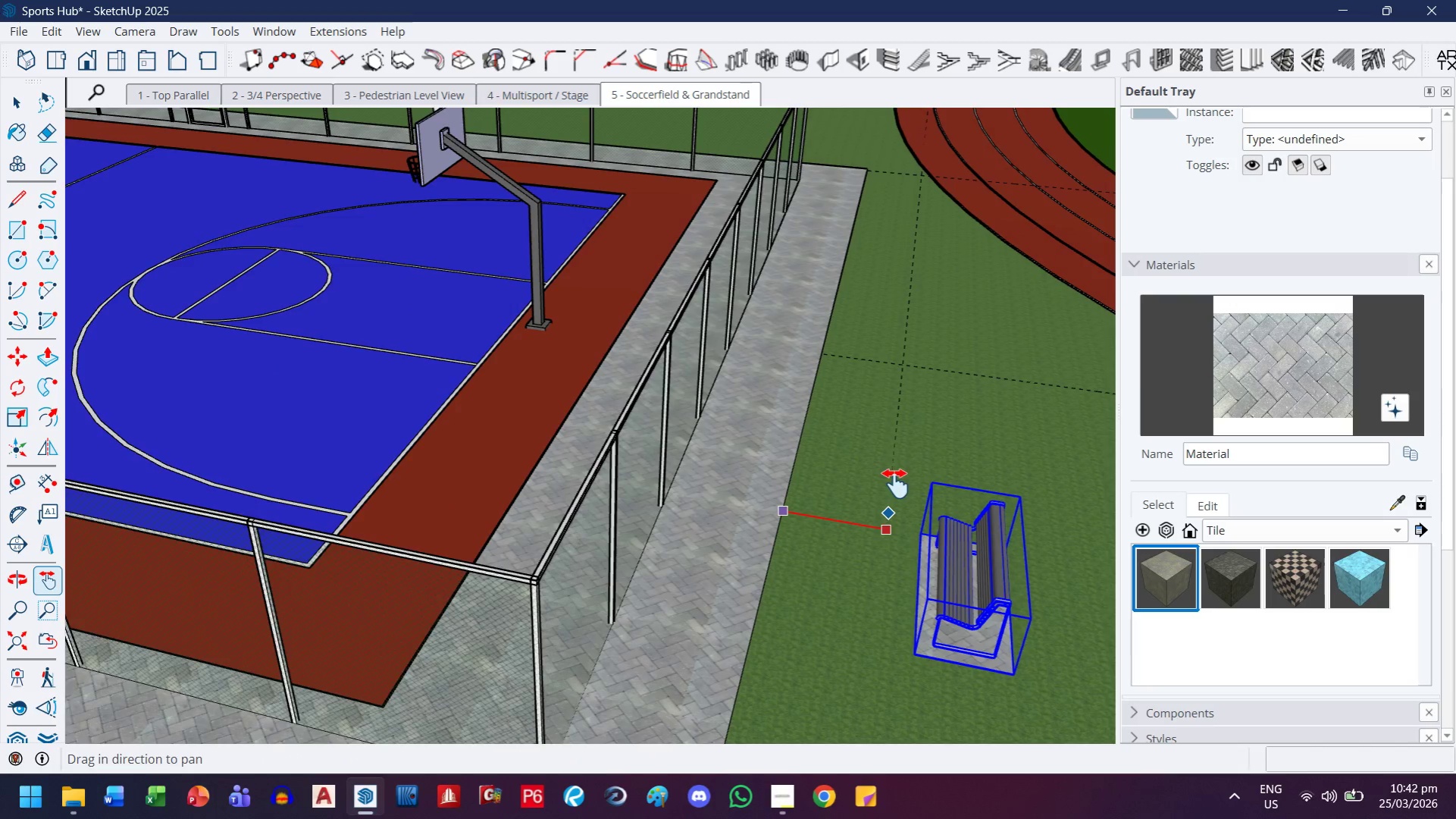 
left_click_drag(start_coordinate=[900, 487], to_coordinate=[650, 514])
 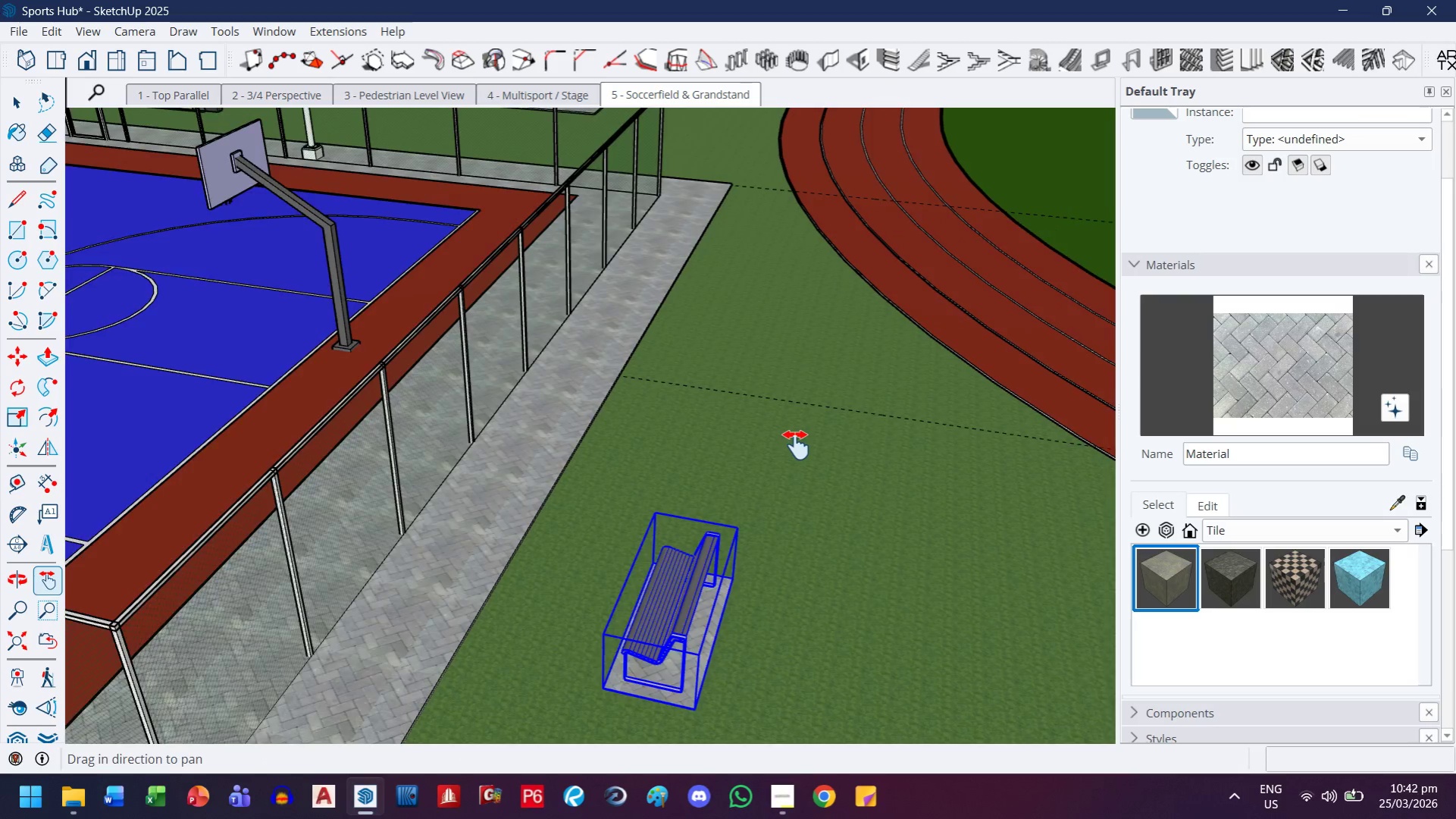 
scroll: coordinate [875, 515], scroll_direction: down, amount: 5.0
 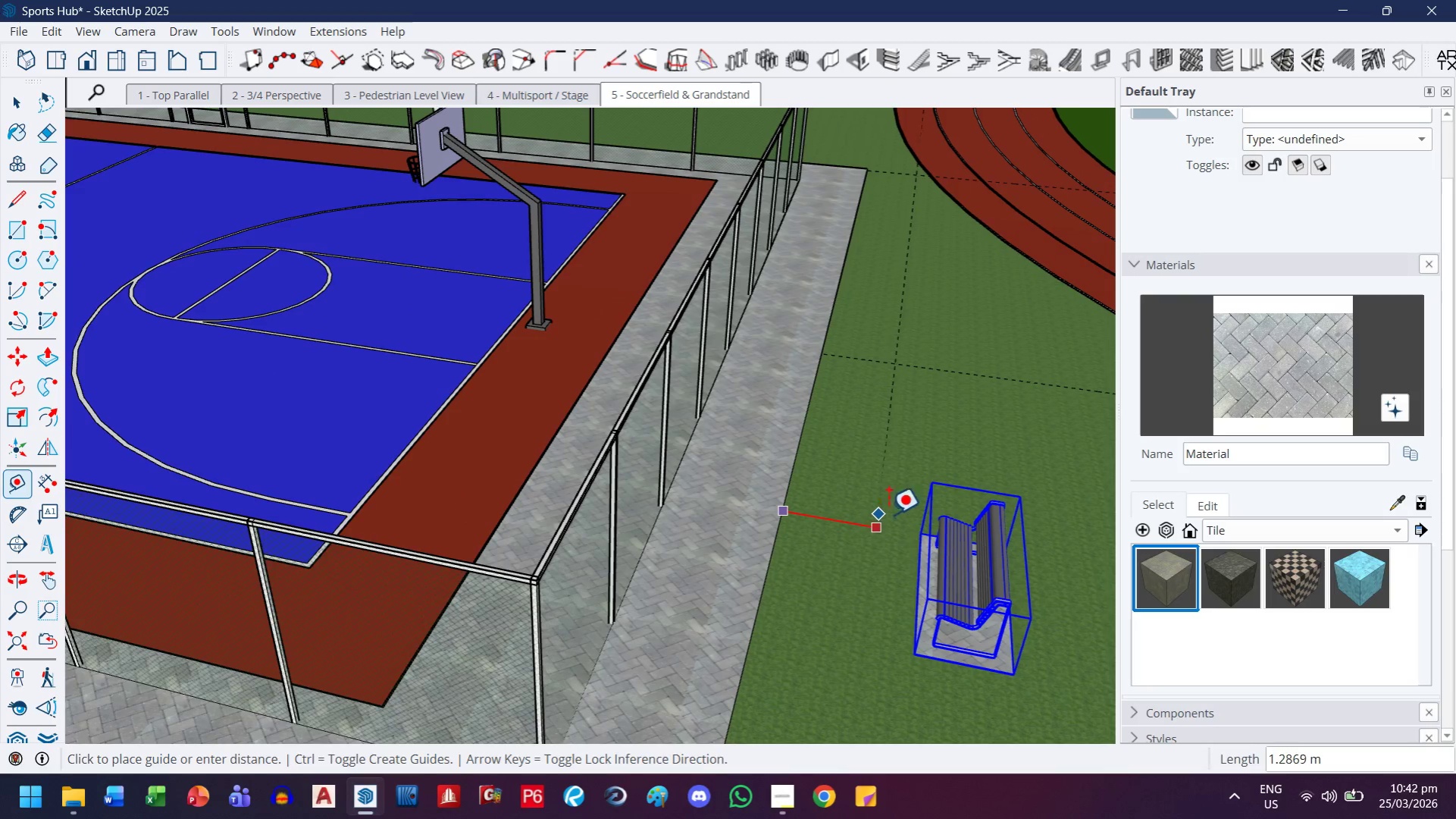 
key(Escape)
 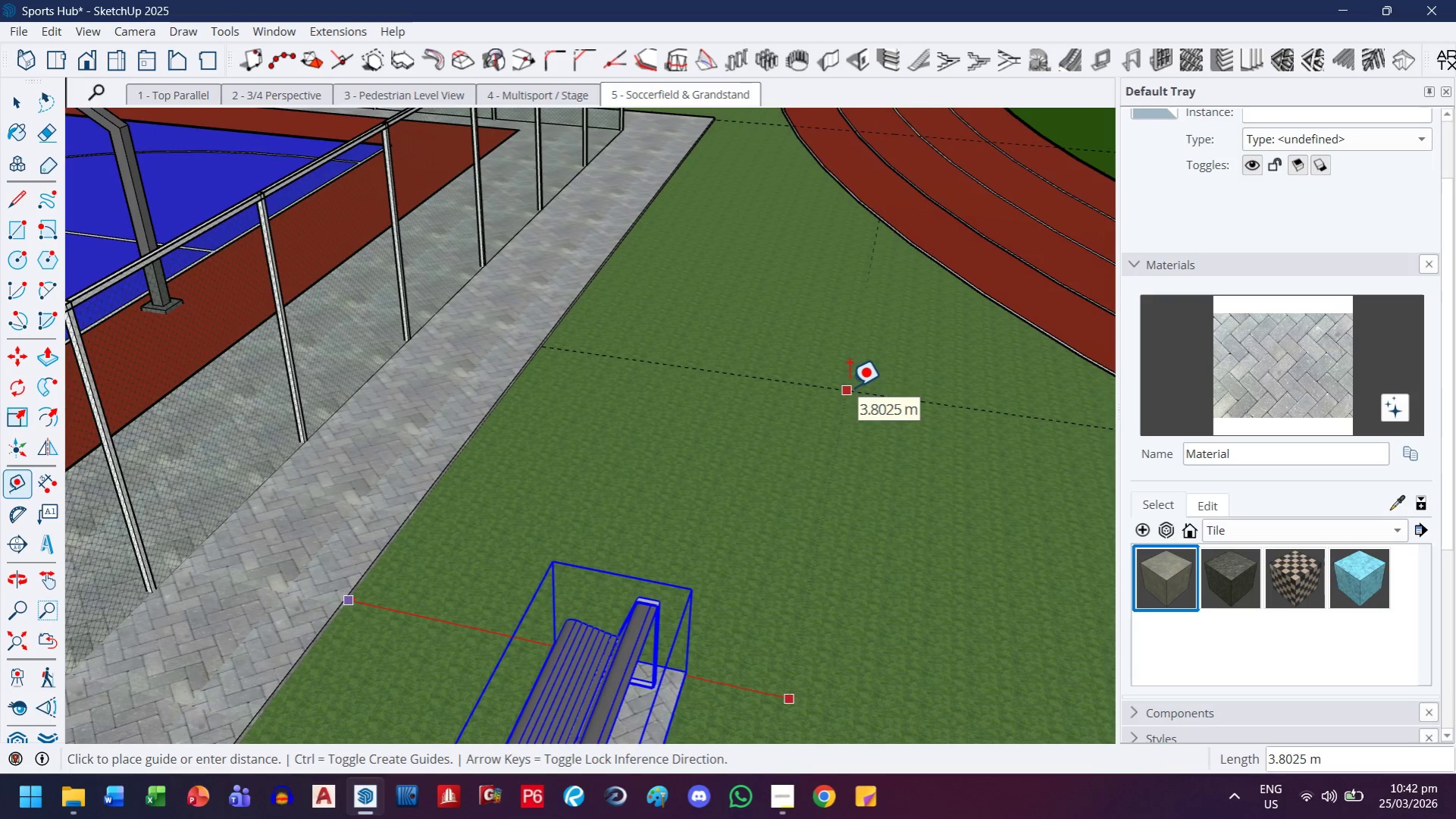 
scroll: coordinate [807, 439], scroll_direction: up, amount: 4.0
 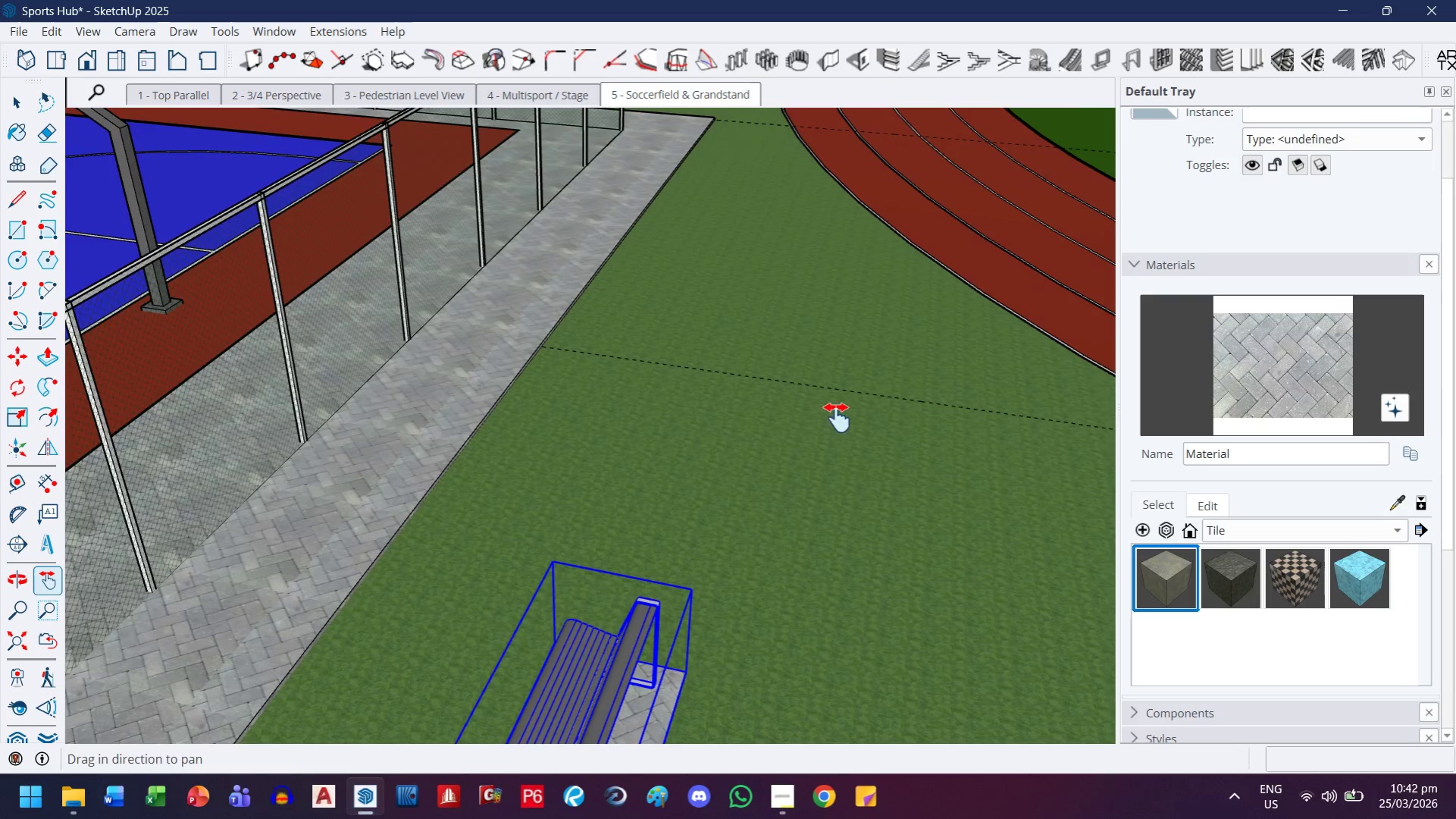 
left_click([848, 387])
 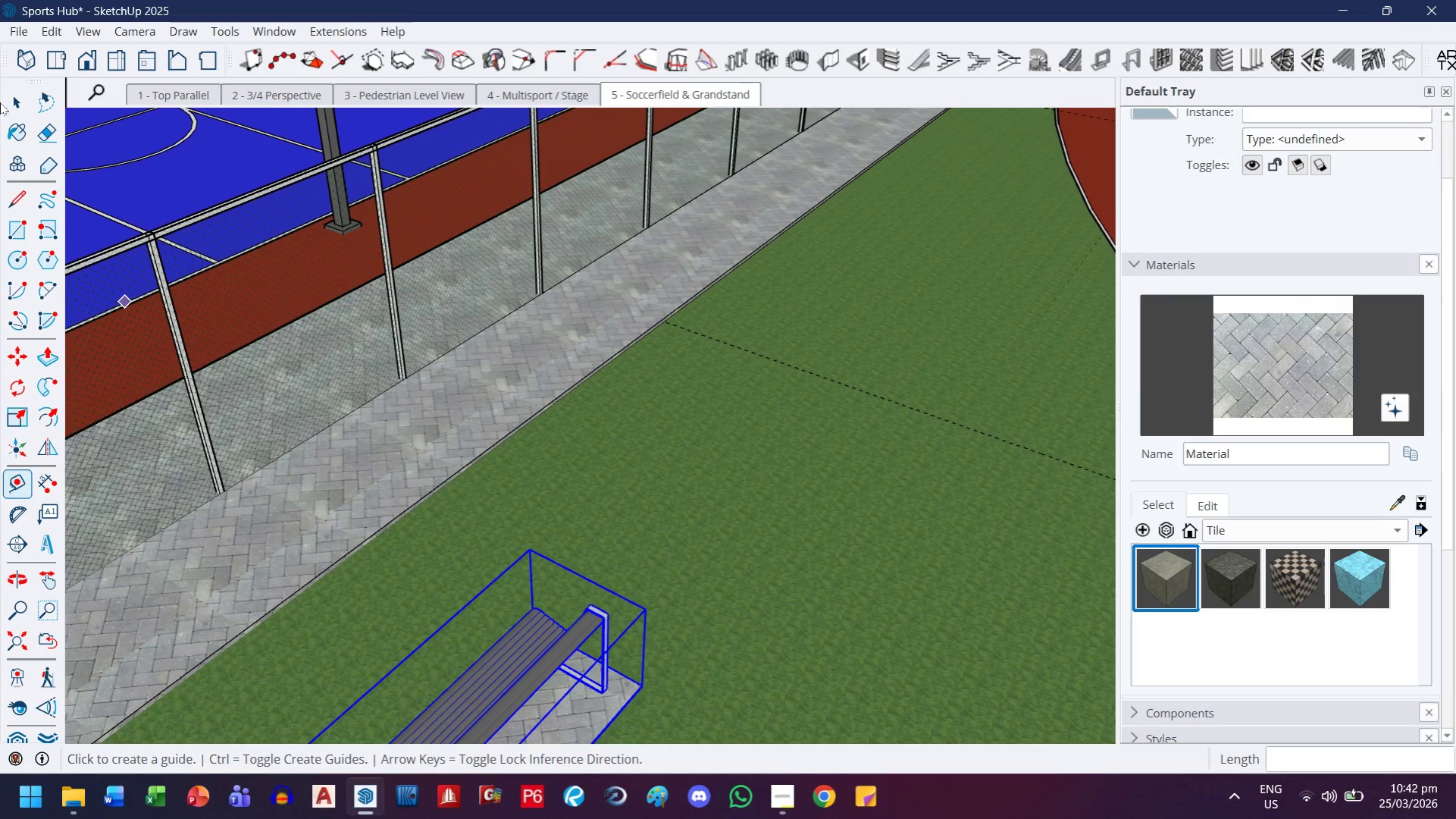 
left_click([19, 99])
 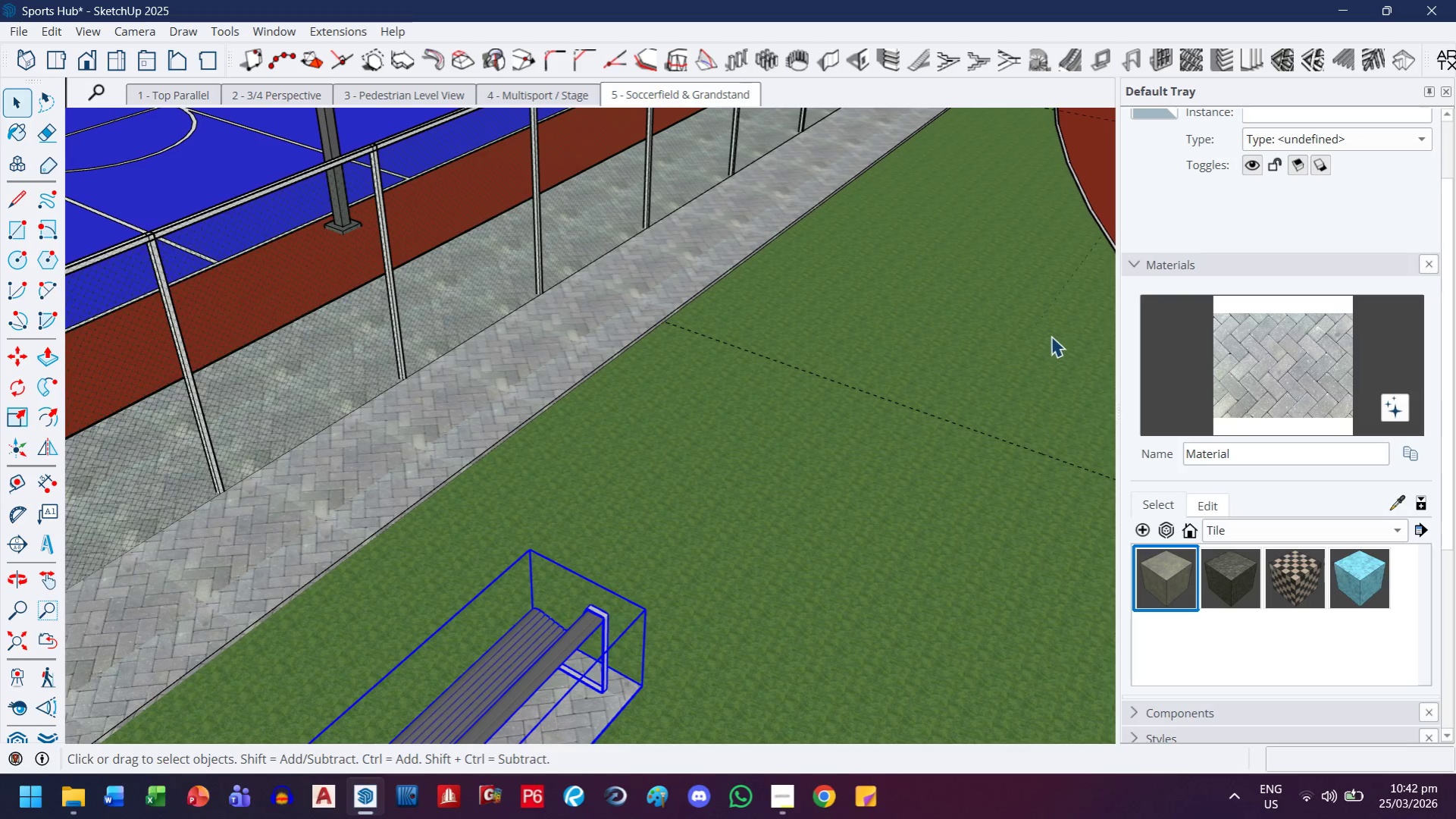 
left_click([1036, 320])
 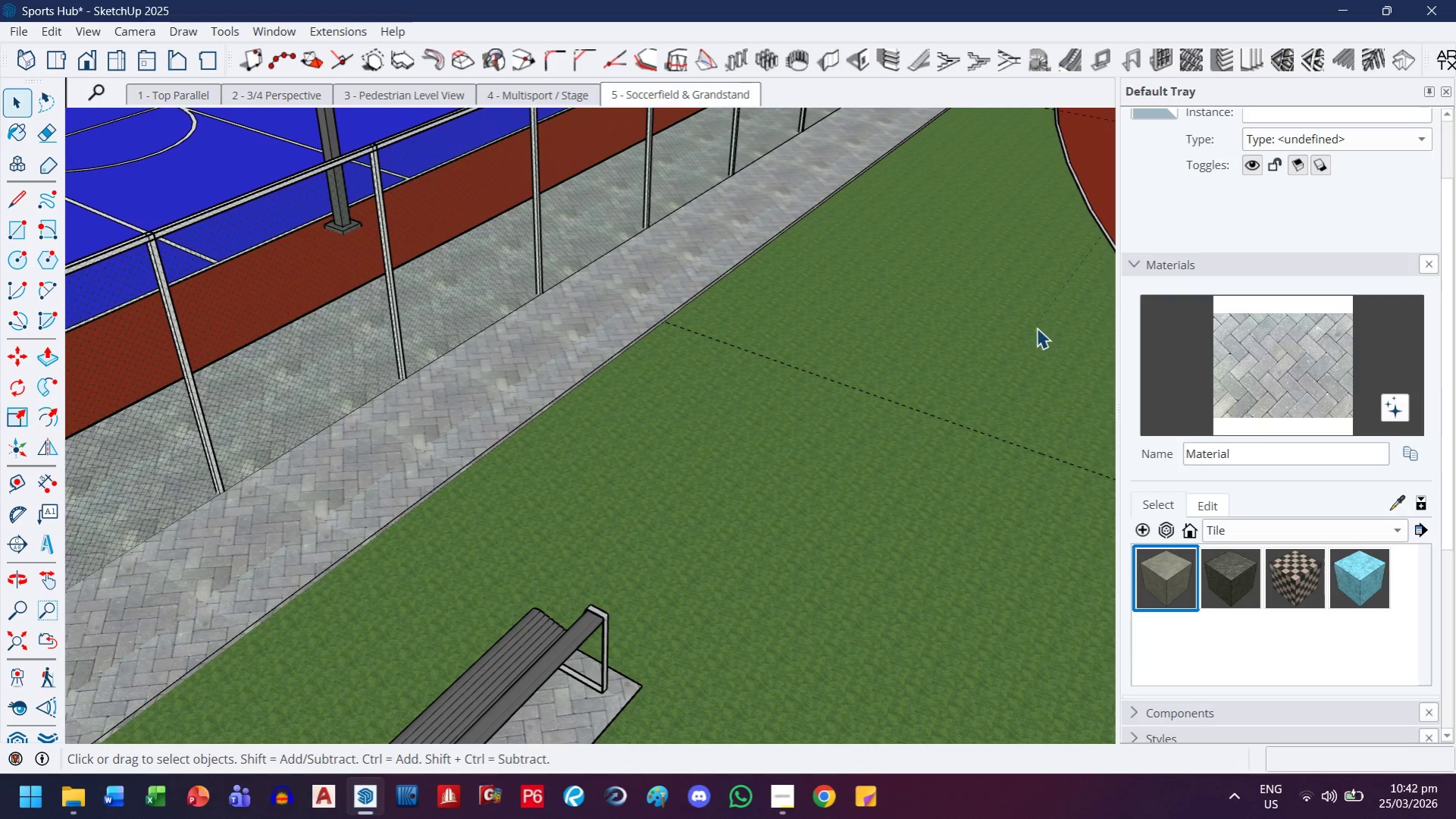 
double_click([1036, 328])
 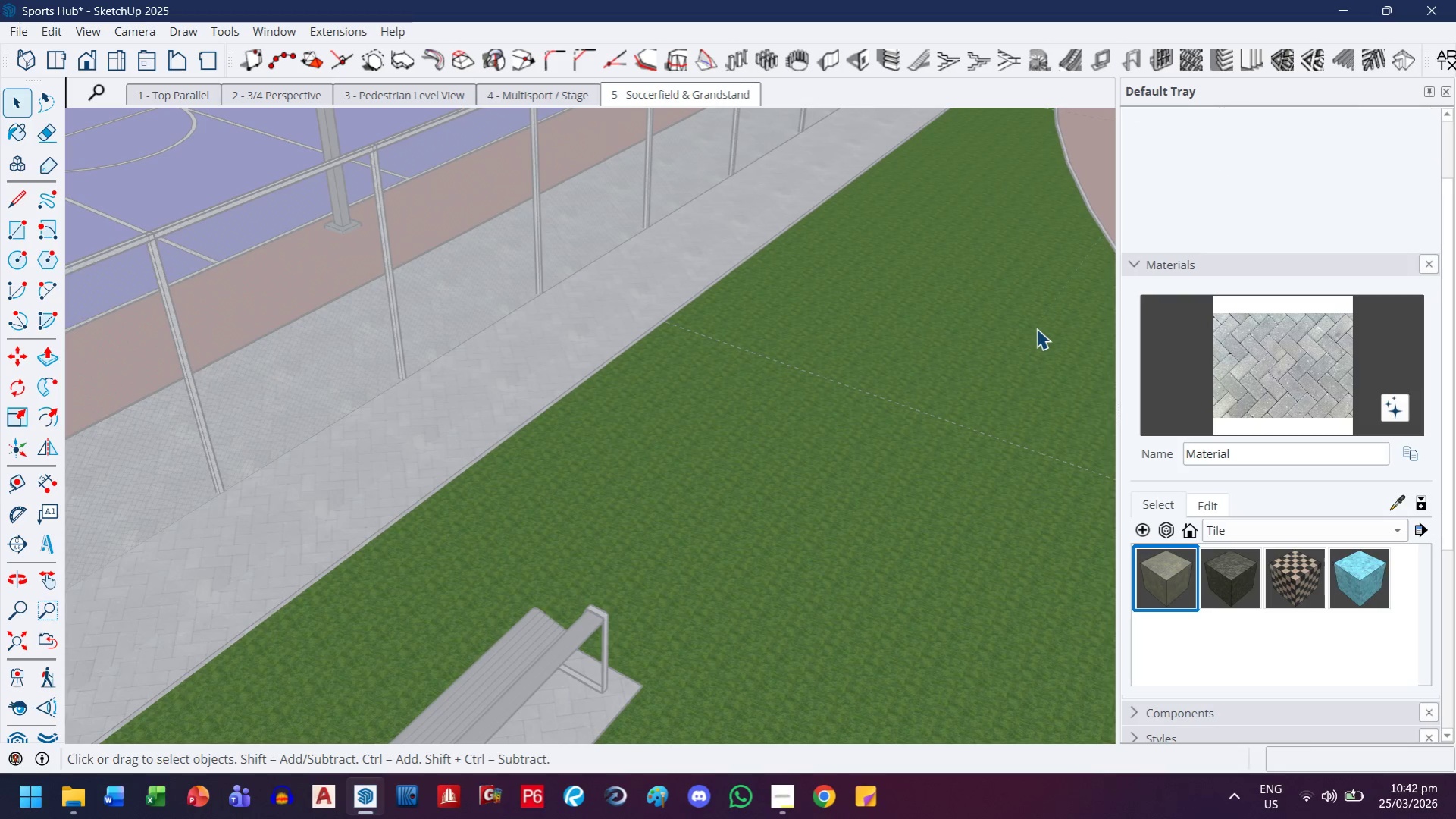 
key(Escape)
 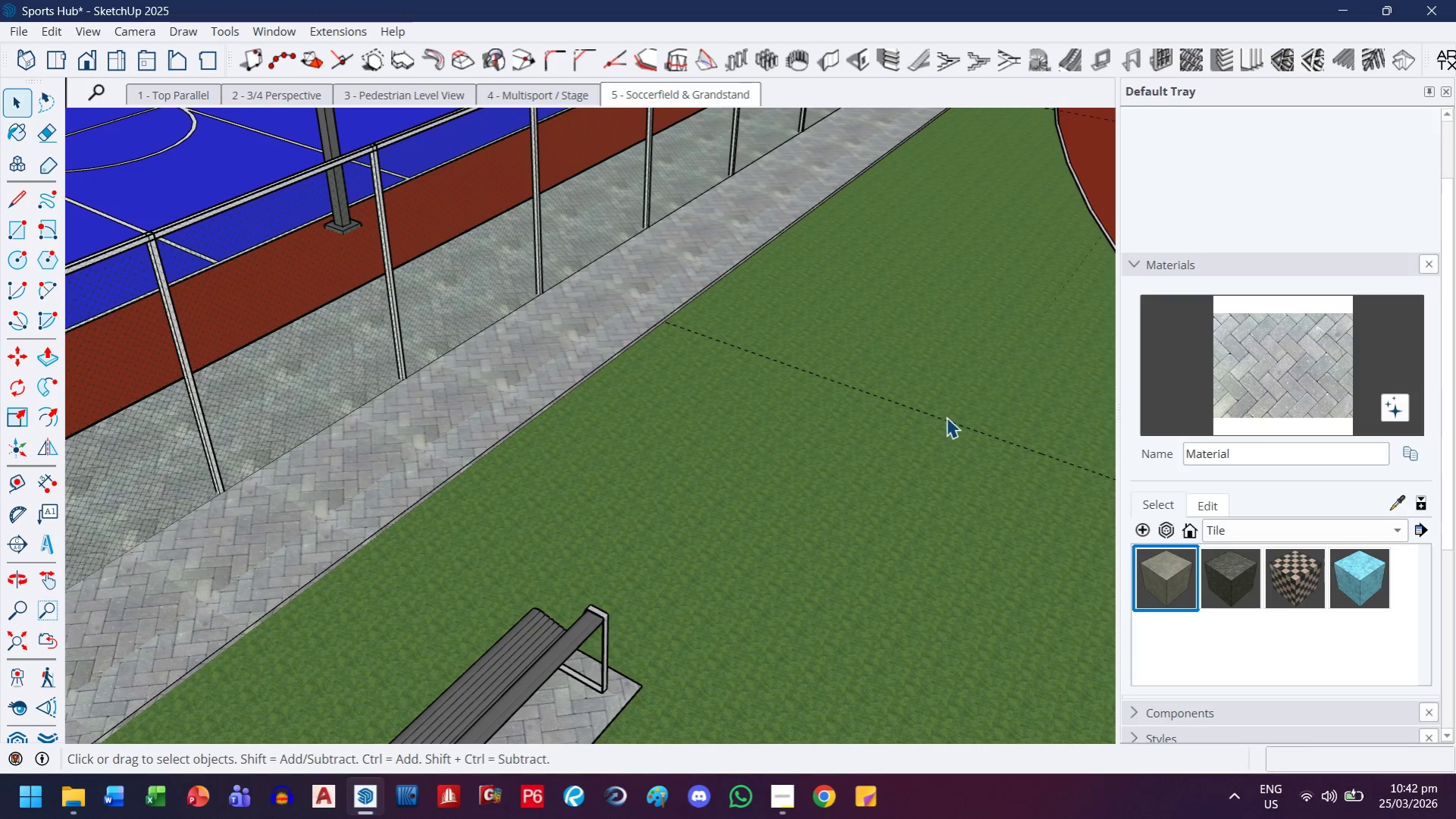 
key(Escape)
 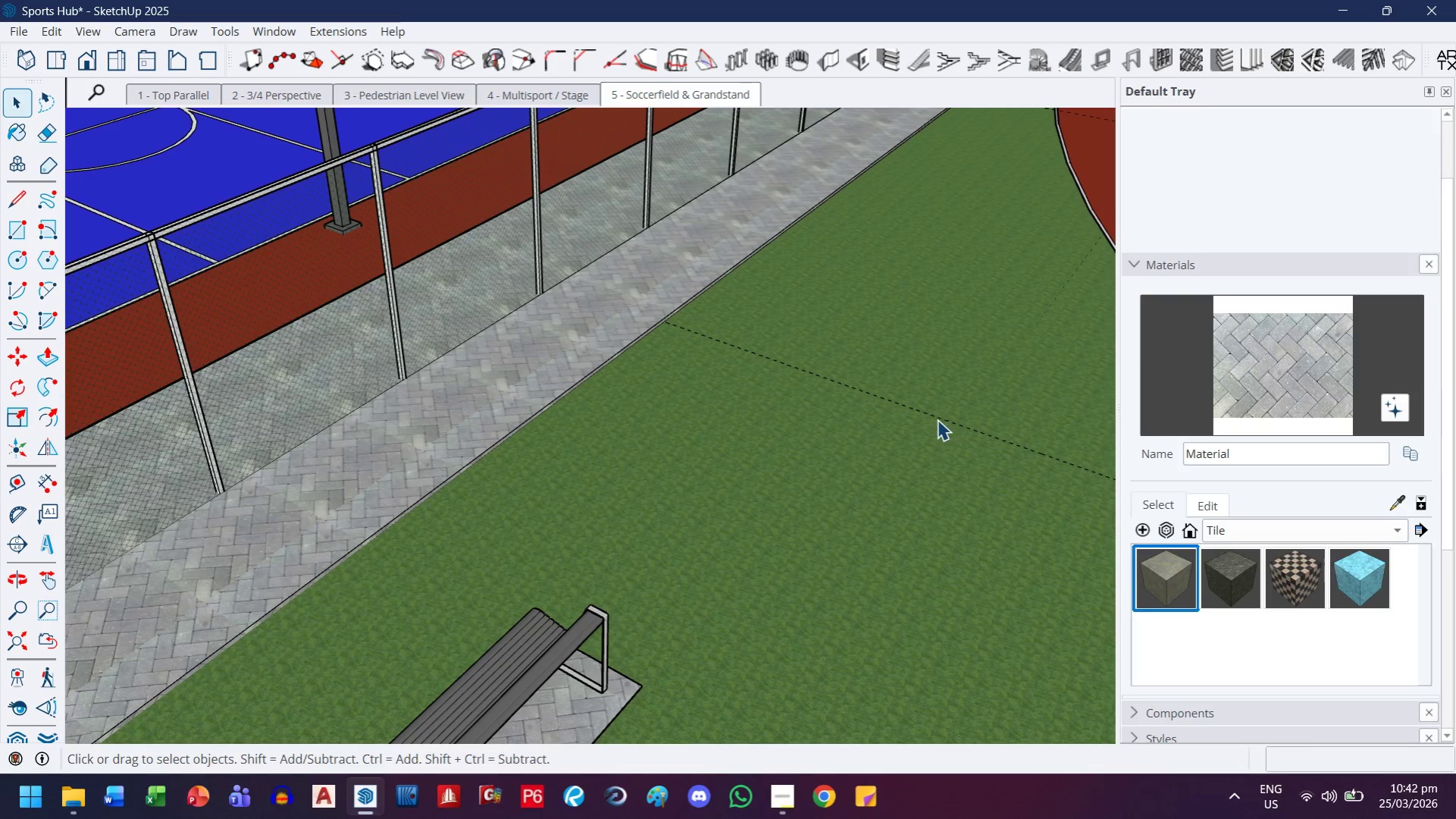 
scroll: coordinate [911, 432], scroll_direction: down, amount: 9.0
 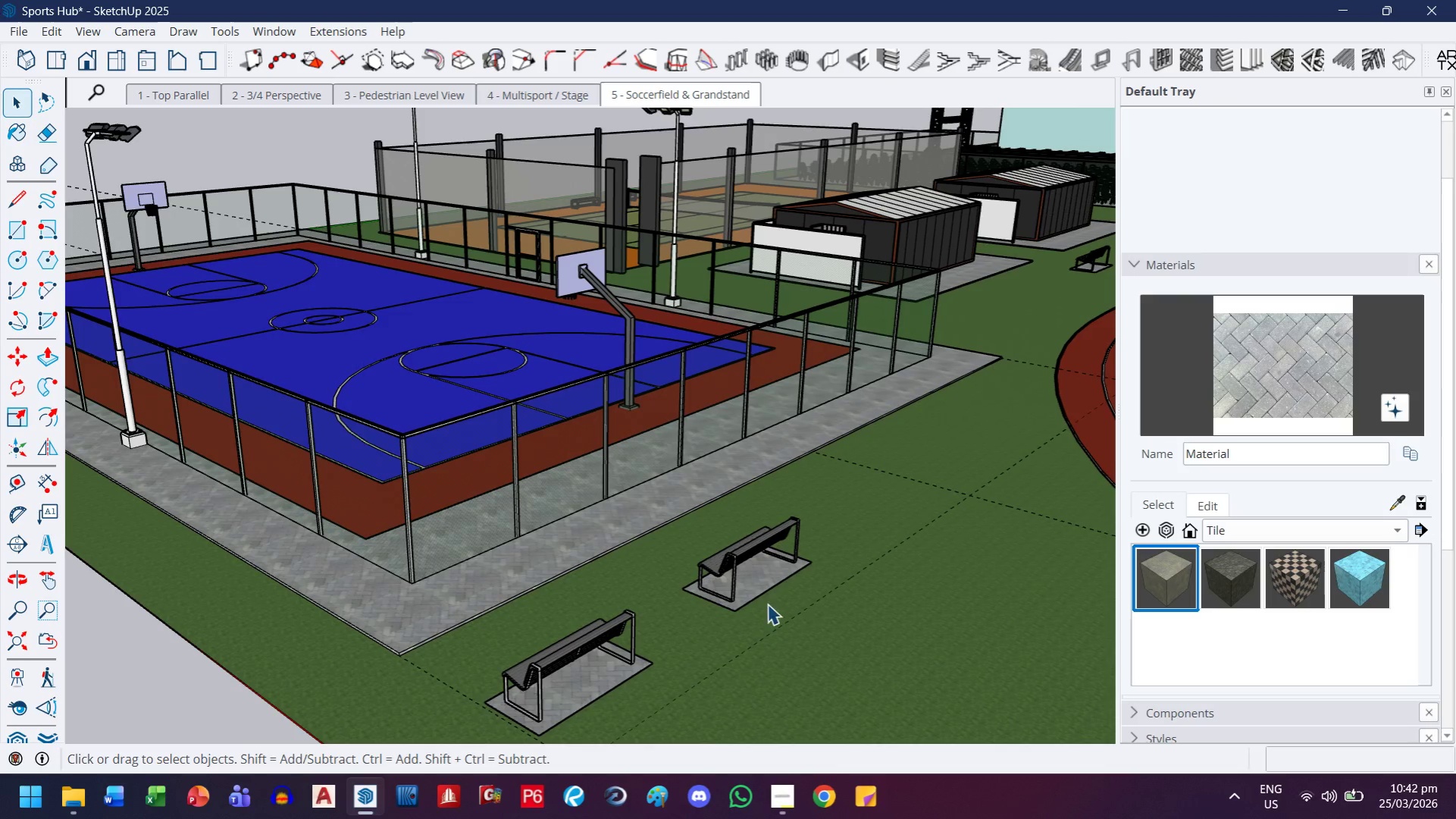 
left_click([815, 606])
 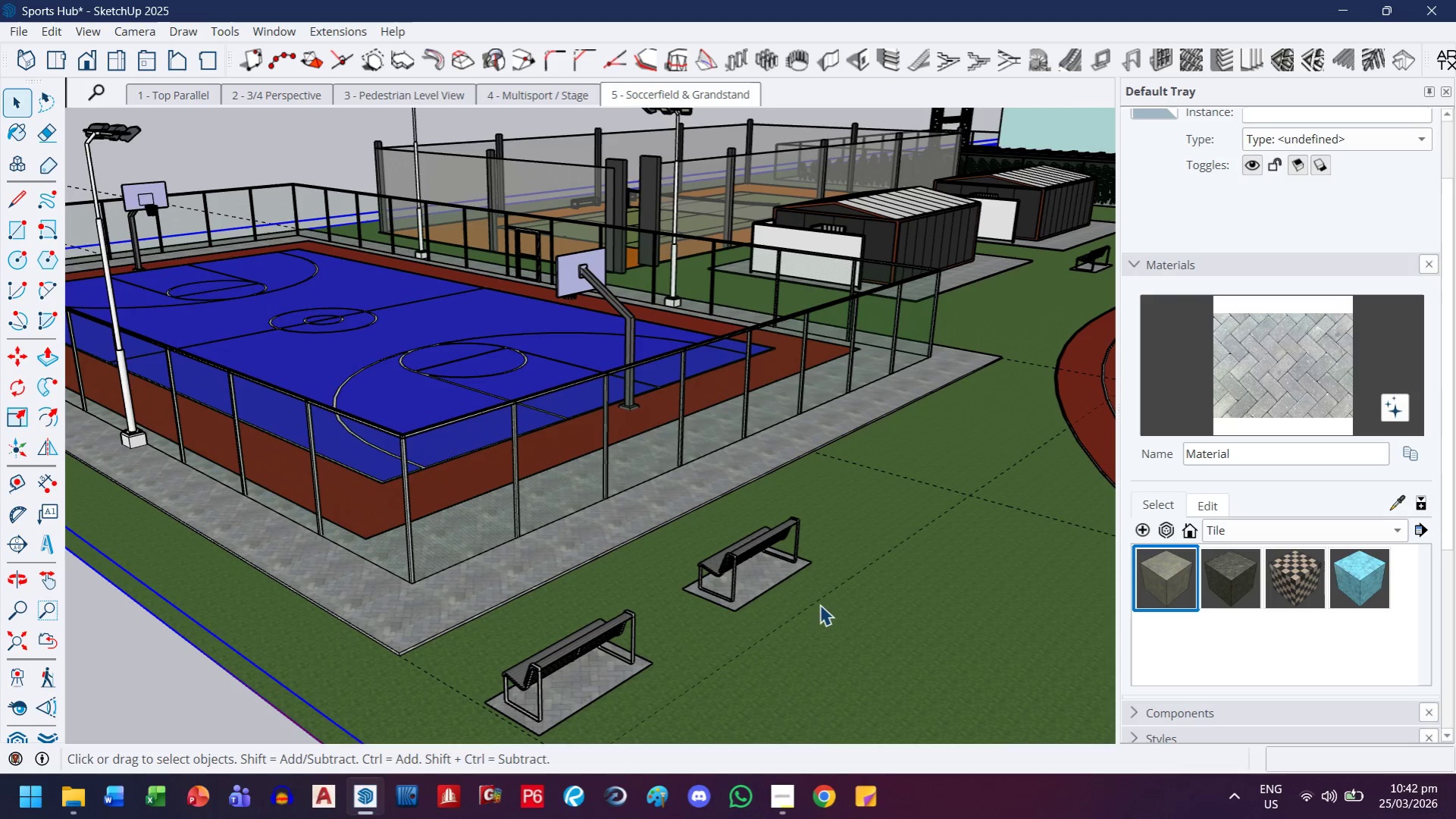 
left_click([832, 601])
 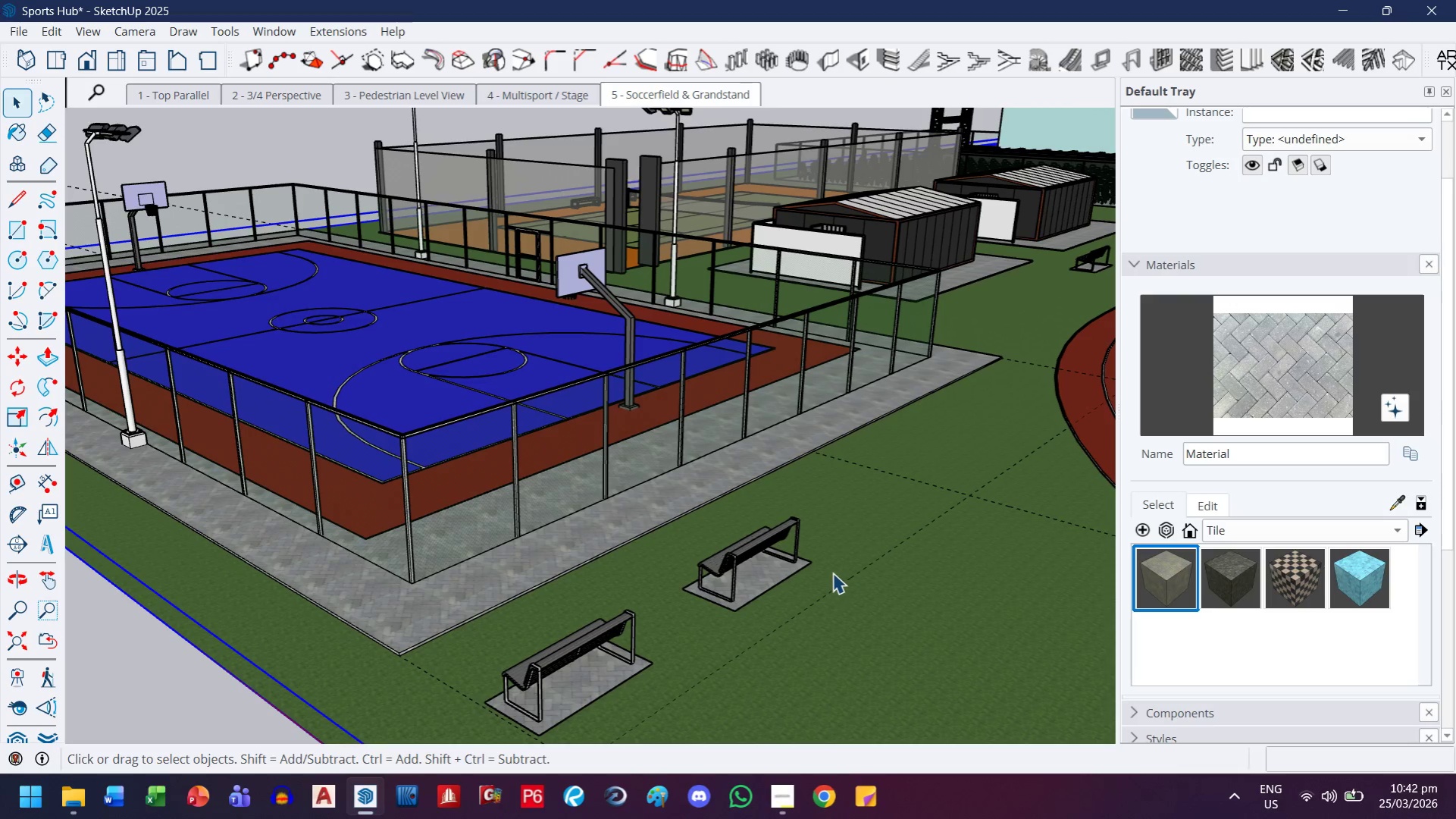 
scroll: coordinate [627, 695], scroll_direction: down, amount: 8.0
 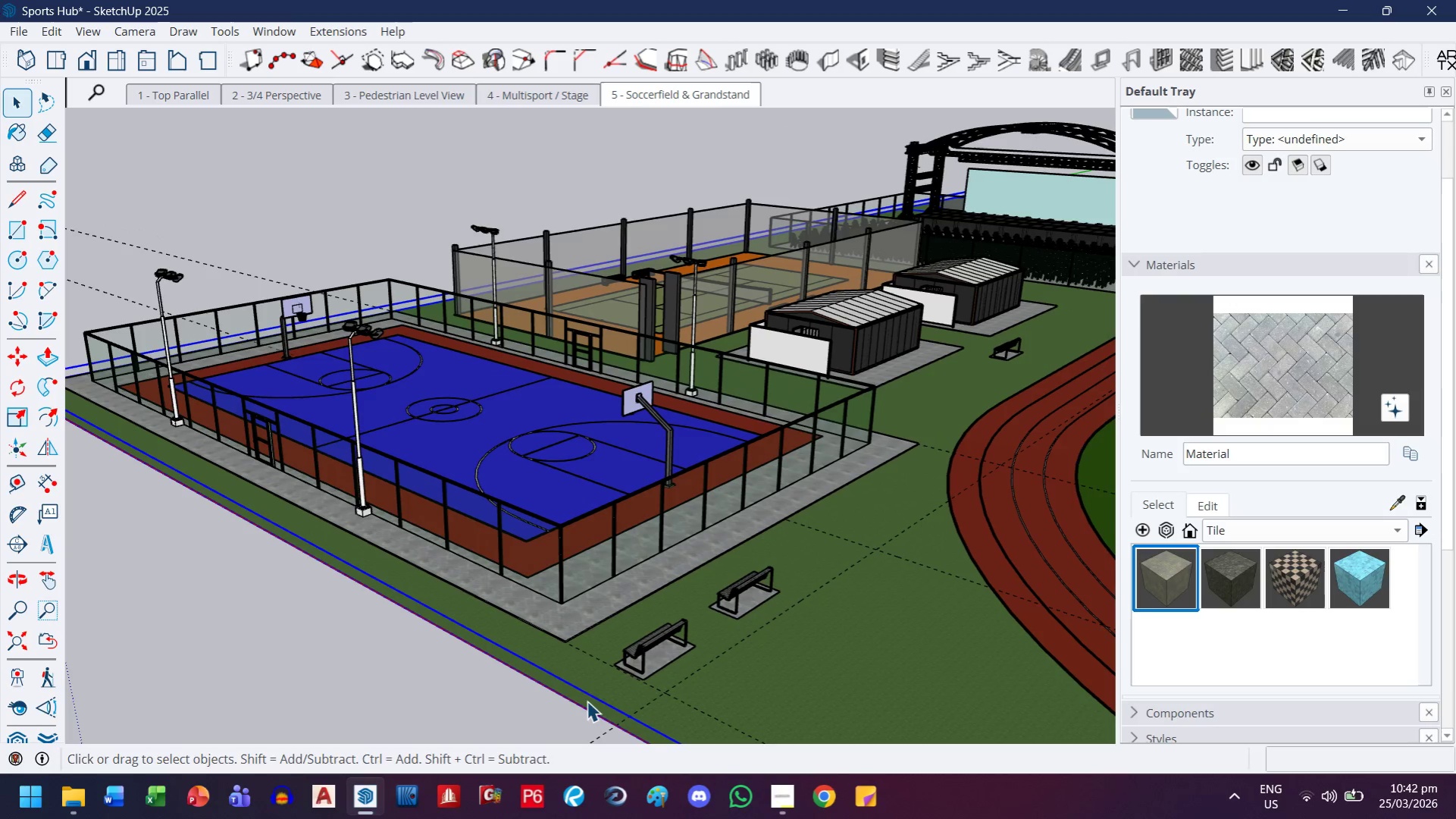 
middle_click([588, 697])
 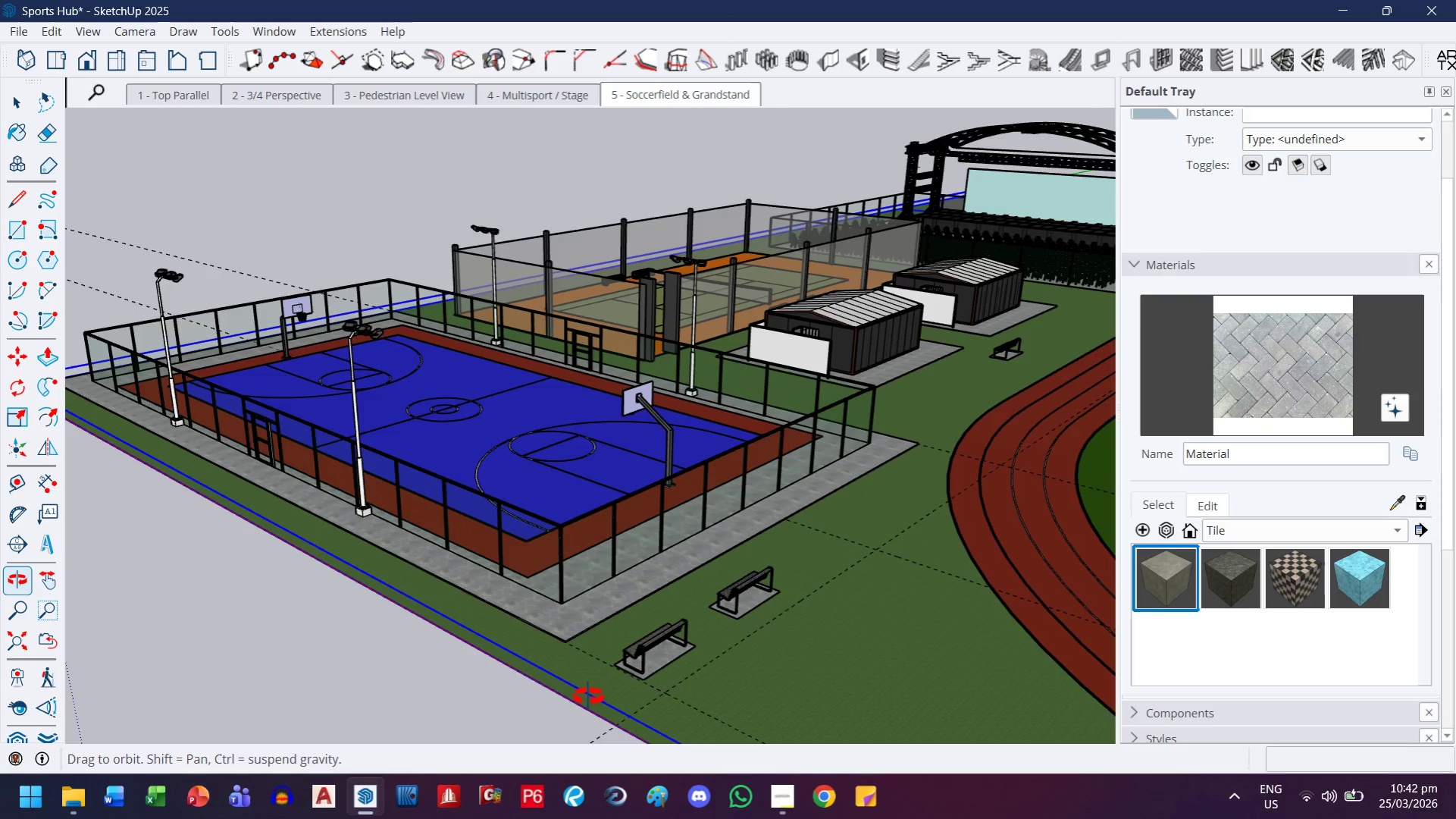 
key(H)
 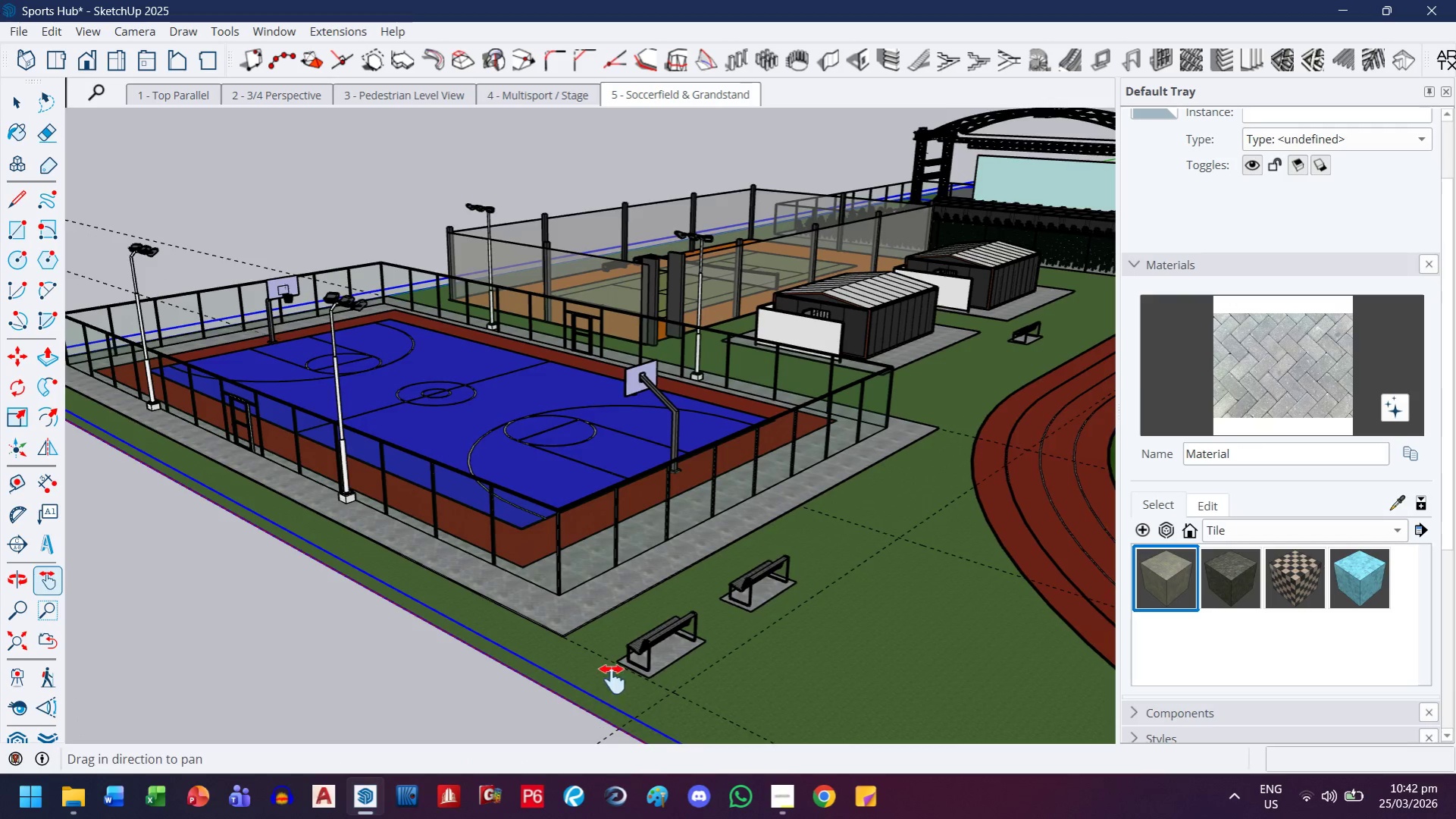 
scroll: coordinate [588, 697], scroll_direction: up, amount: 1.0
 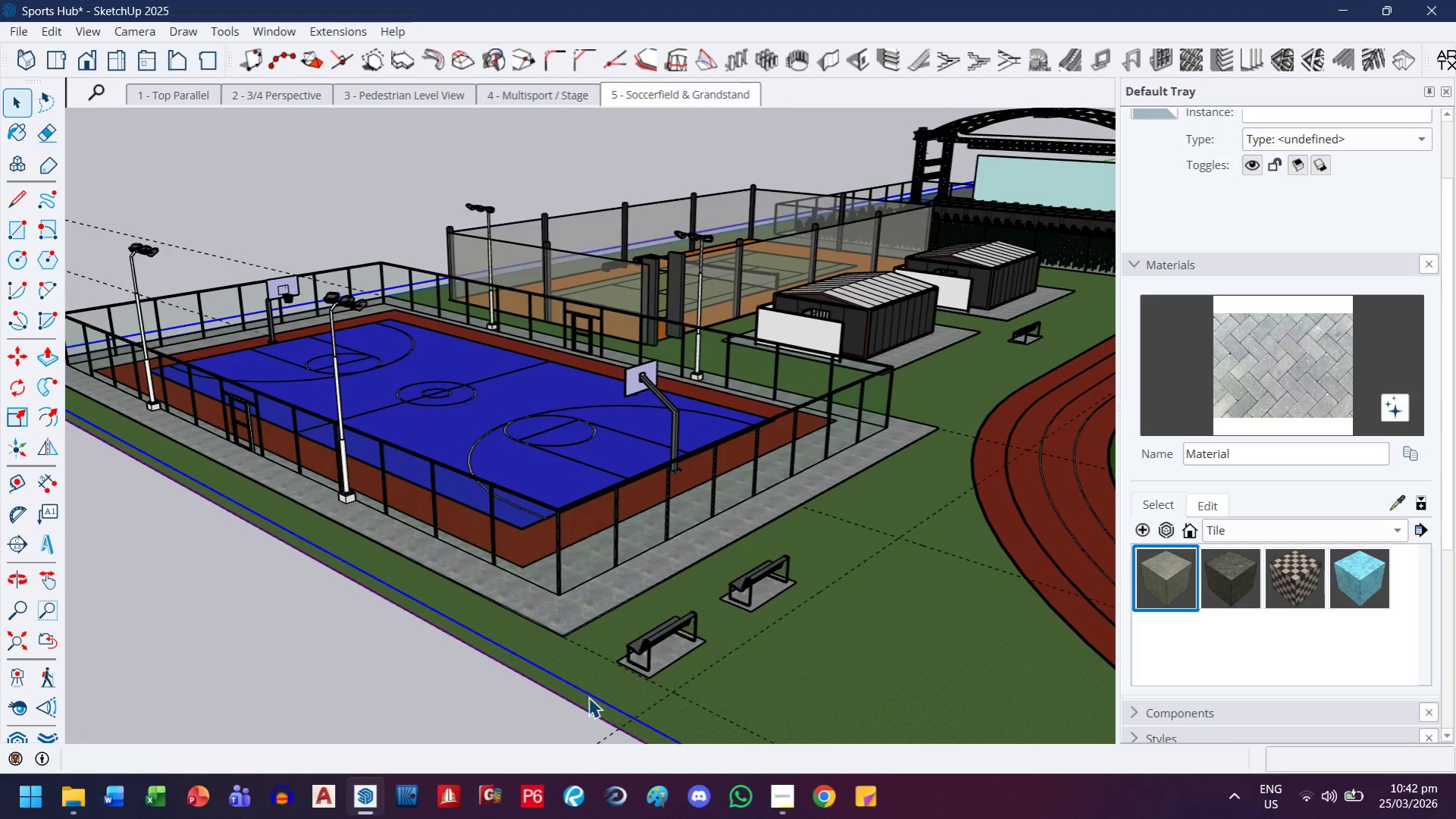 
left_click_drag(start_coordinate=[606, 700], to_coordinate=[675, 541])
 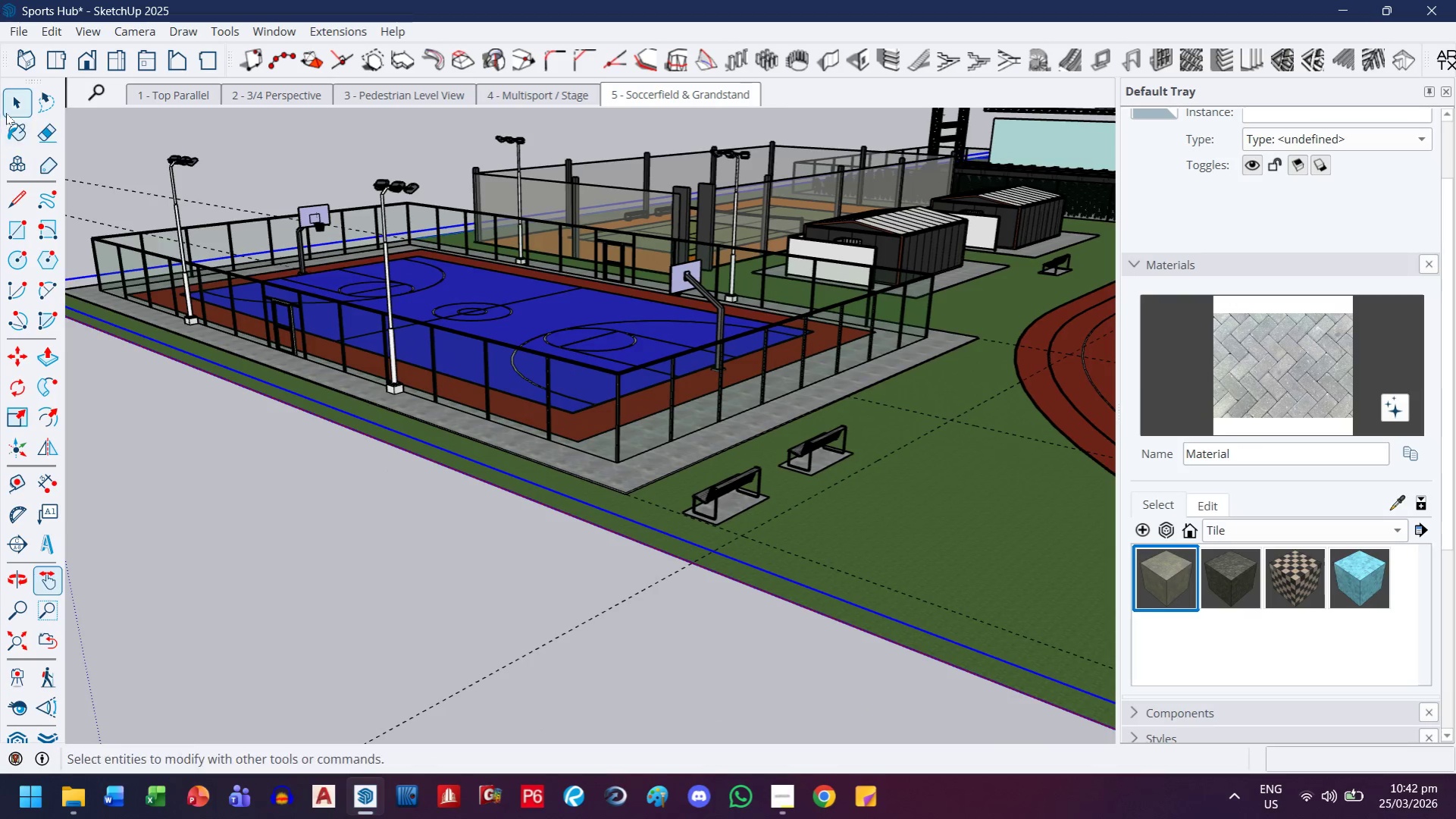 
double_click([379, 562])
 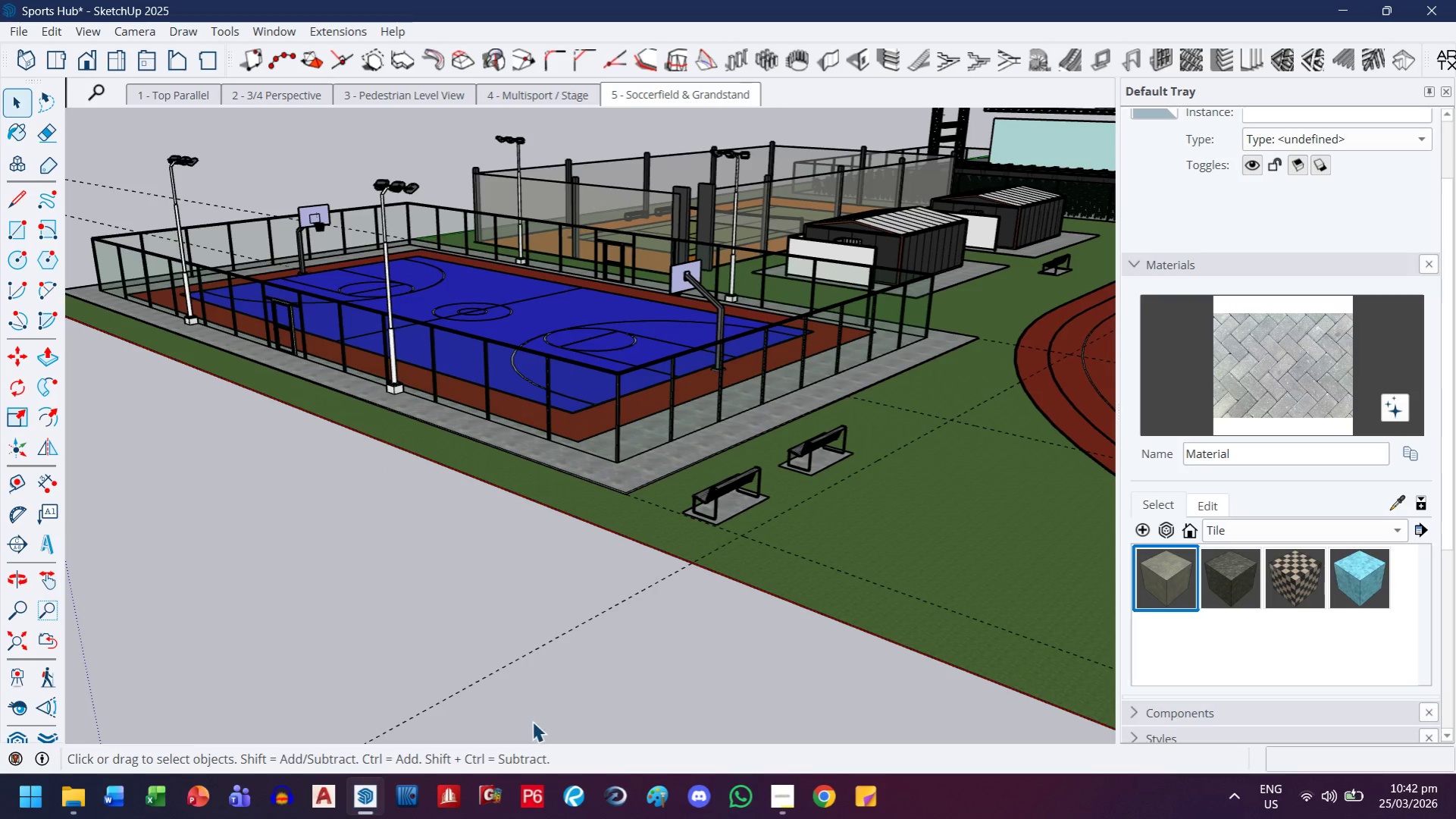 
left_click_drag(start_coordinate=[538, 724], to_coordinate=[485, 653])
 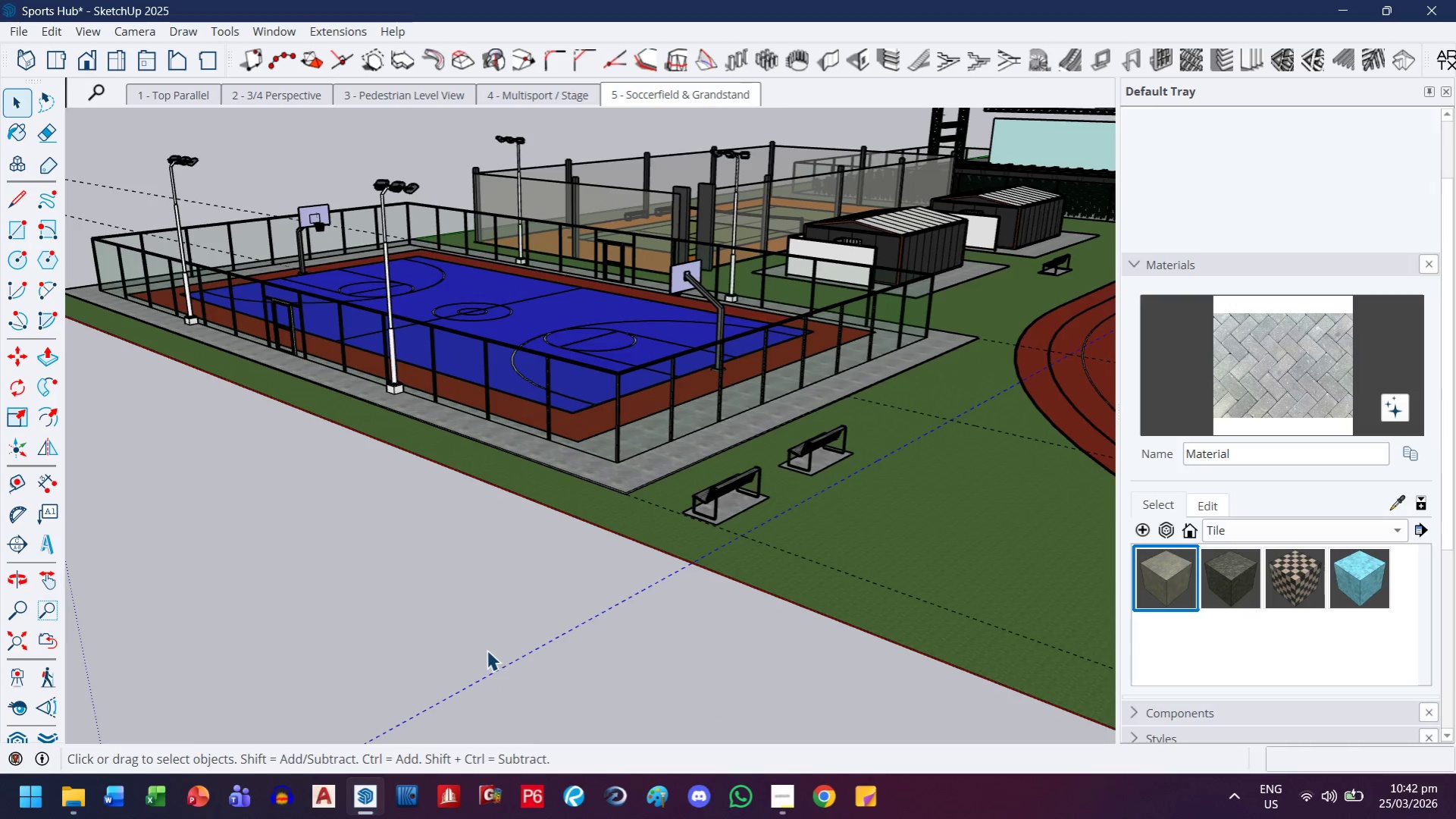 
key(M)
 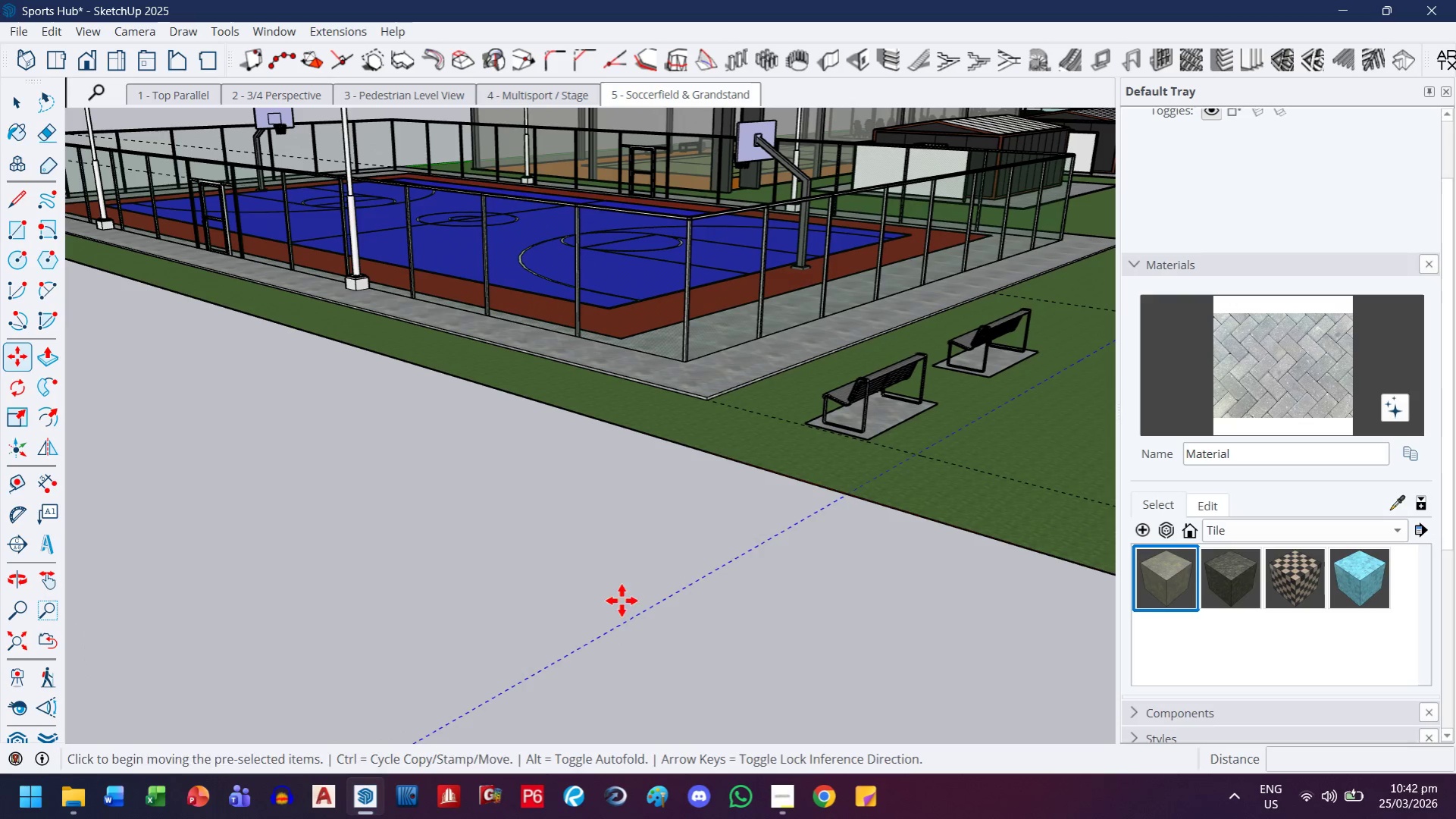 
scroll: coordinate [490, 653], scroll_direction: up, amount: 7.0
 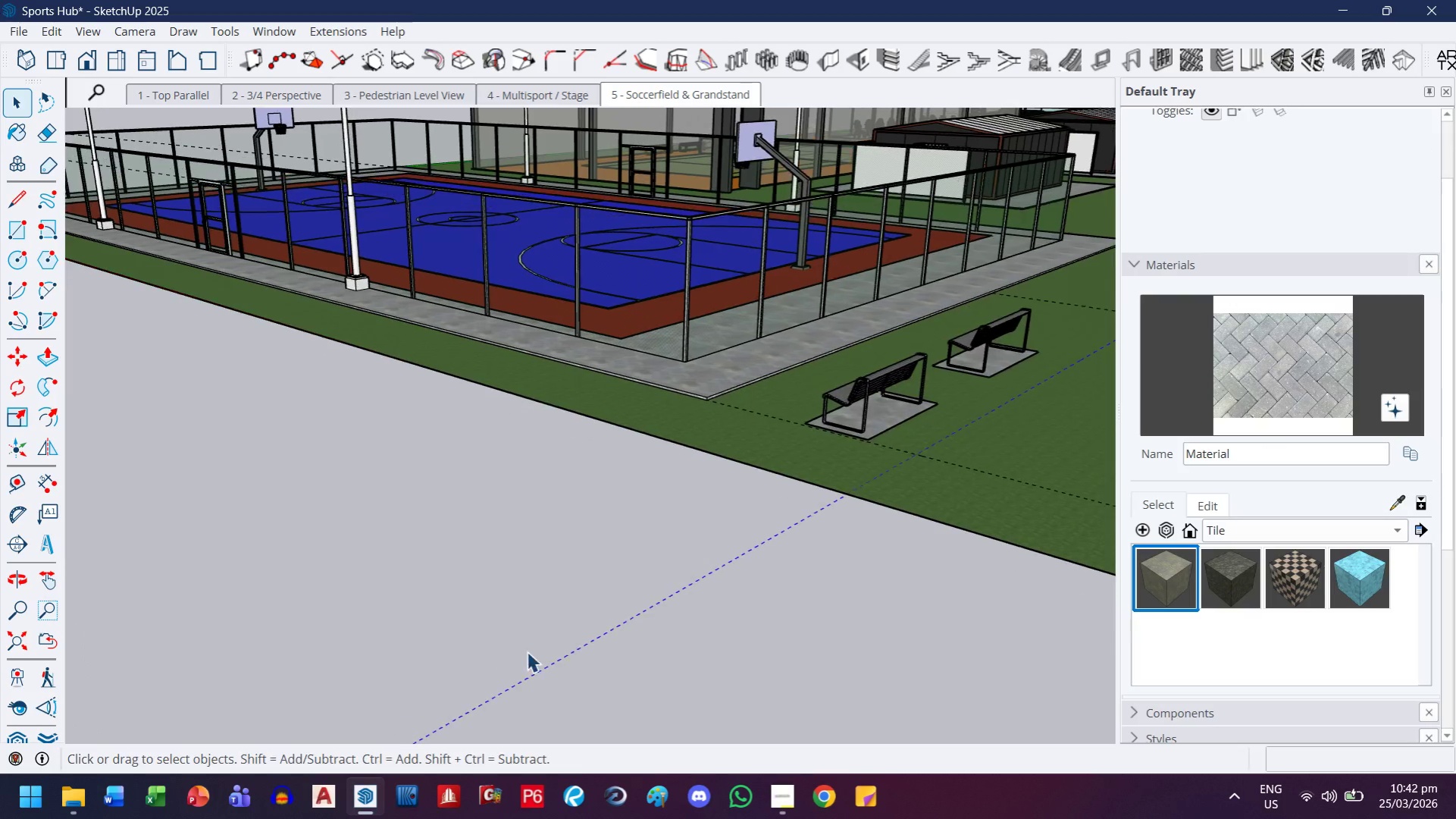 
key(ArrowUp)
 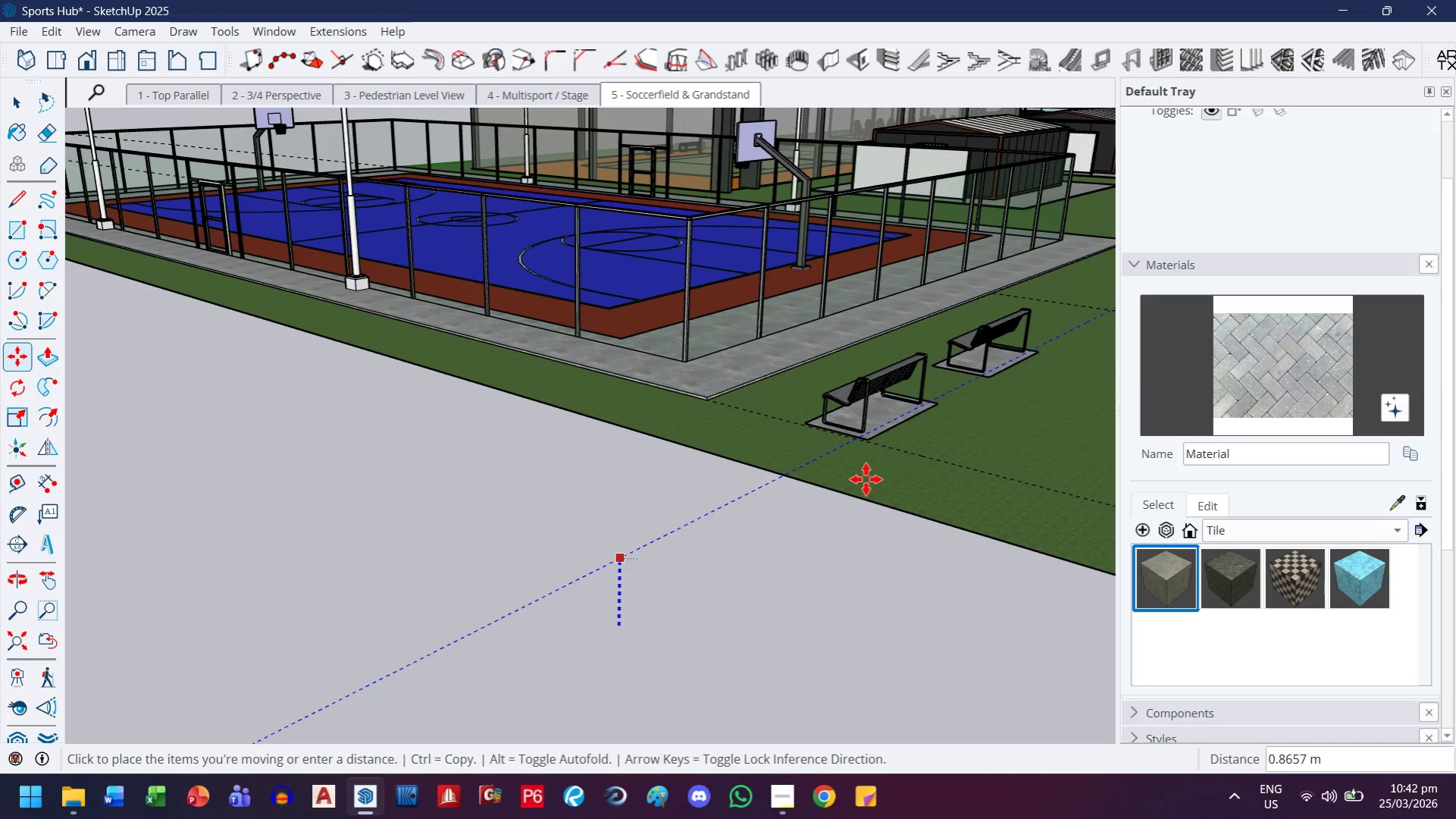 
scroll: coordinate [539, 367], scroll_direction: up, amount: 41.0
 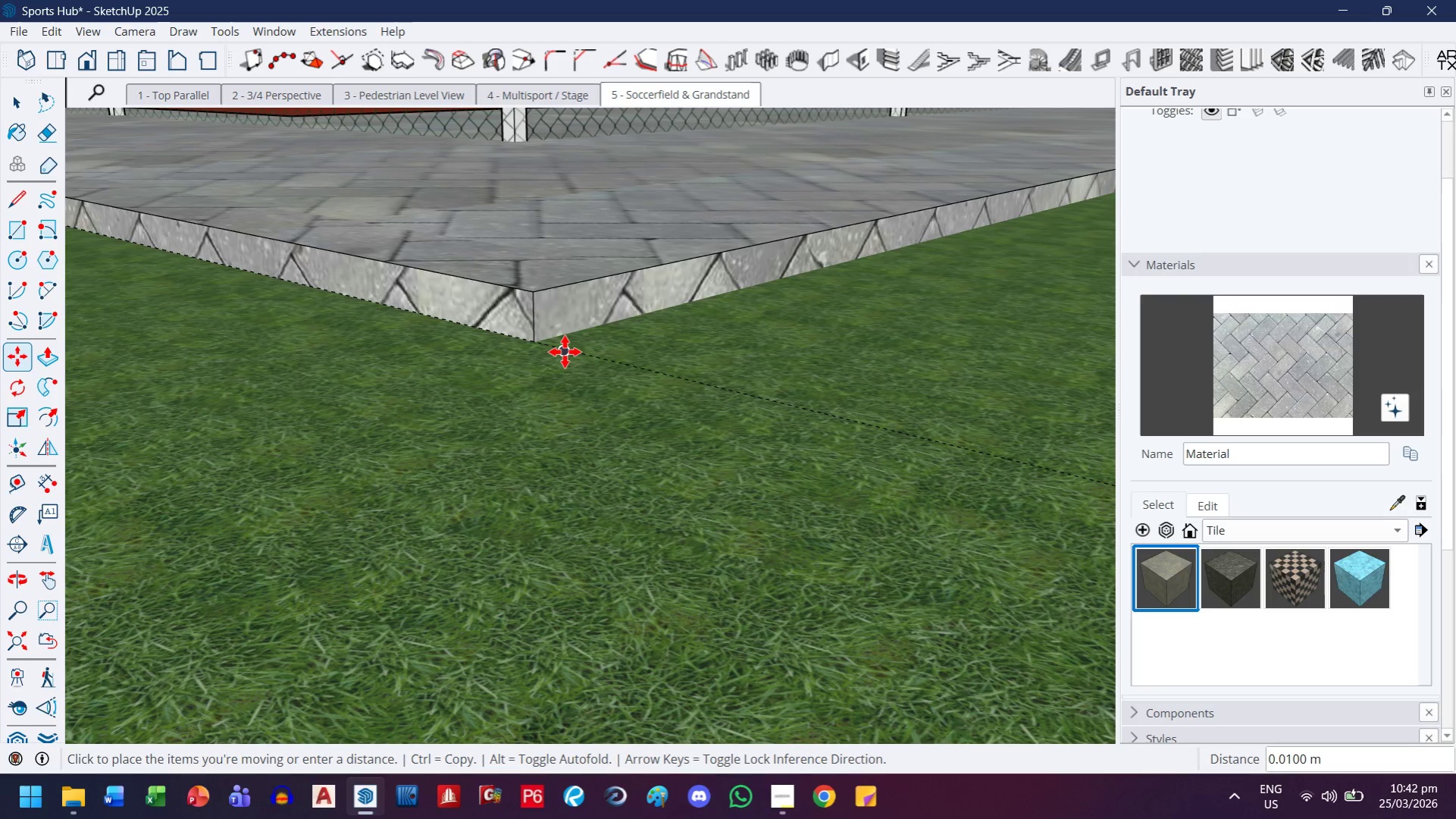 
left_click([565, 352])
 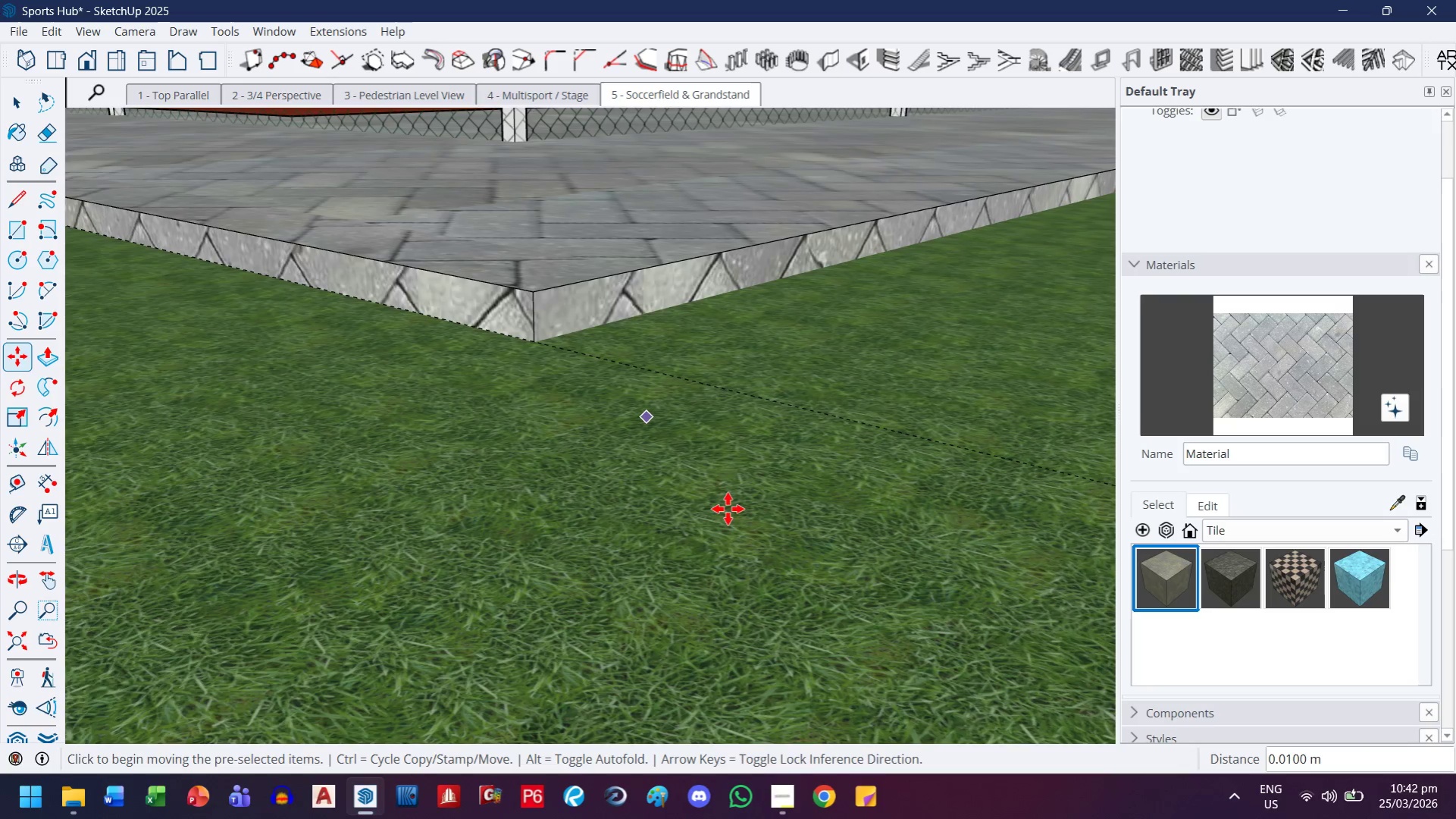 
scroll: coordinate [700, 492], scroll_direction: down, amount: 34.0
 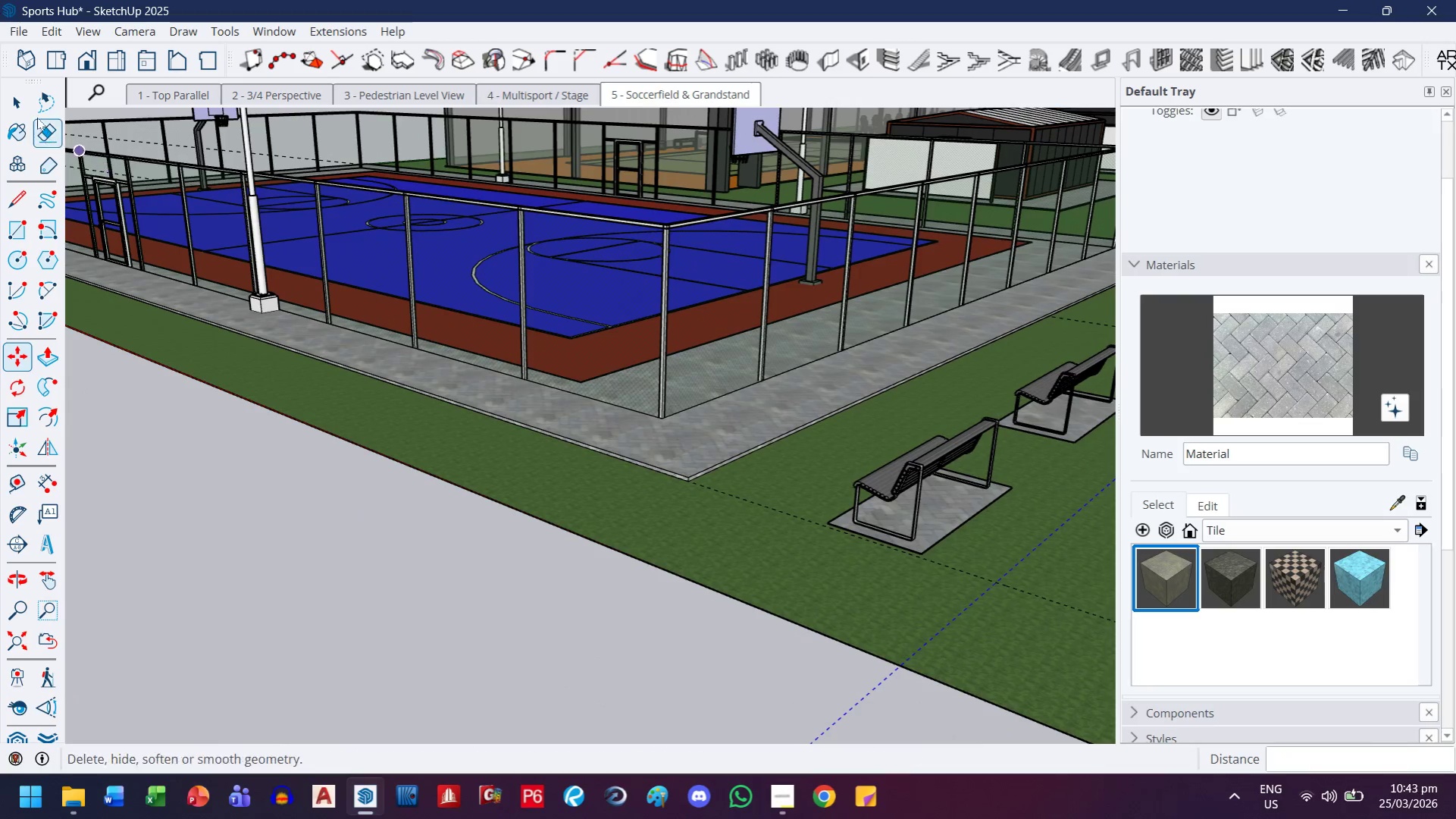 
left_click([22, 107])
 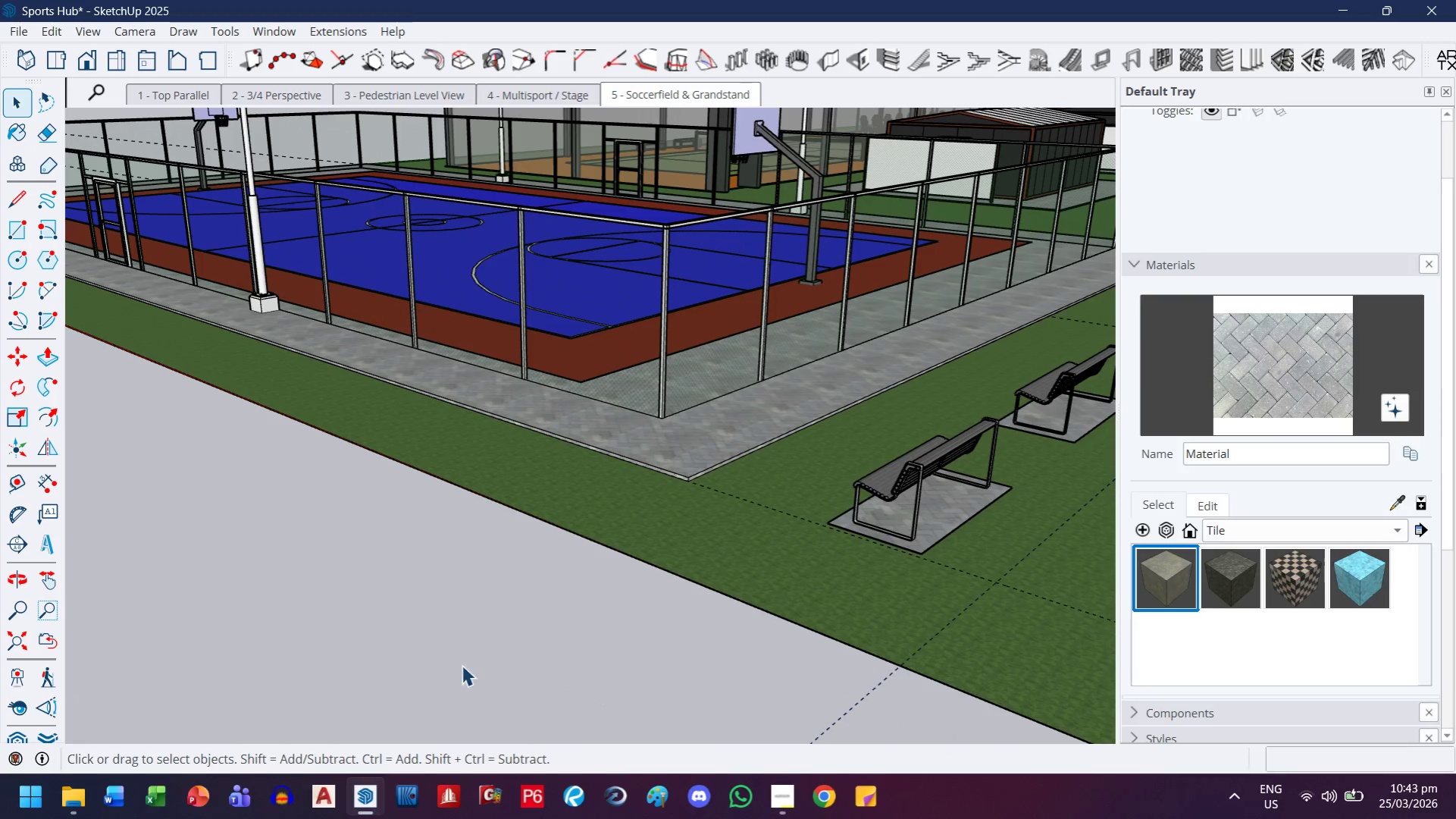 
key(H)
 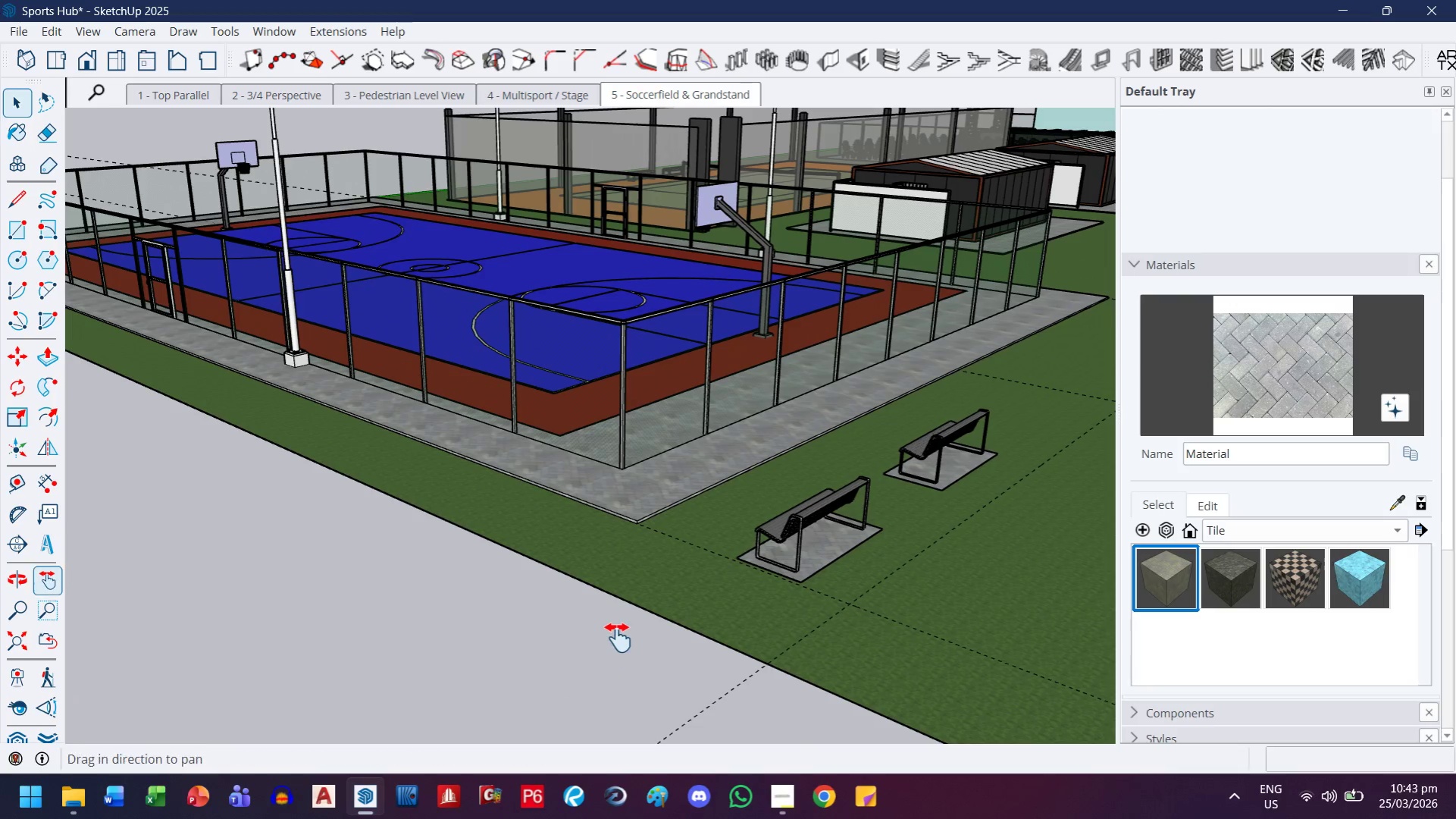 
left_click_drag(start_coordinate=[618, 639], to_coordinate=[552, 597])
 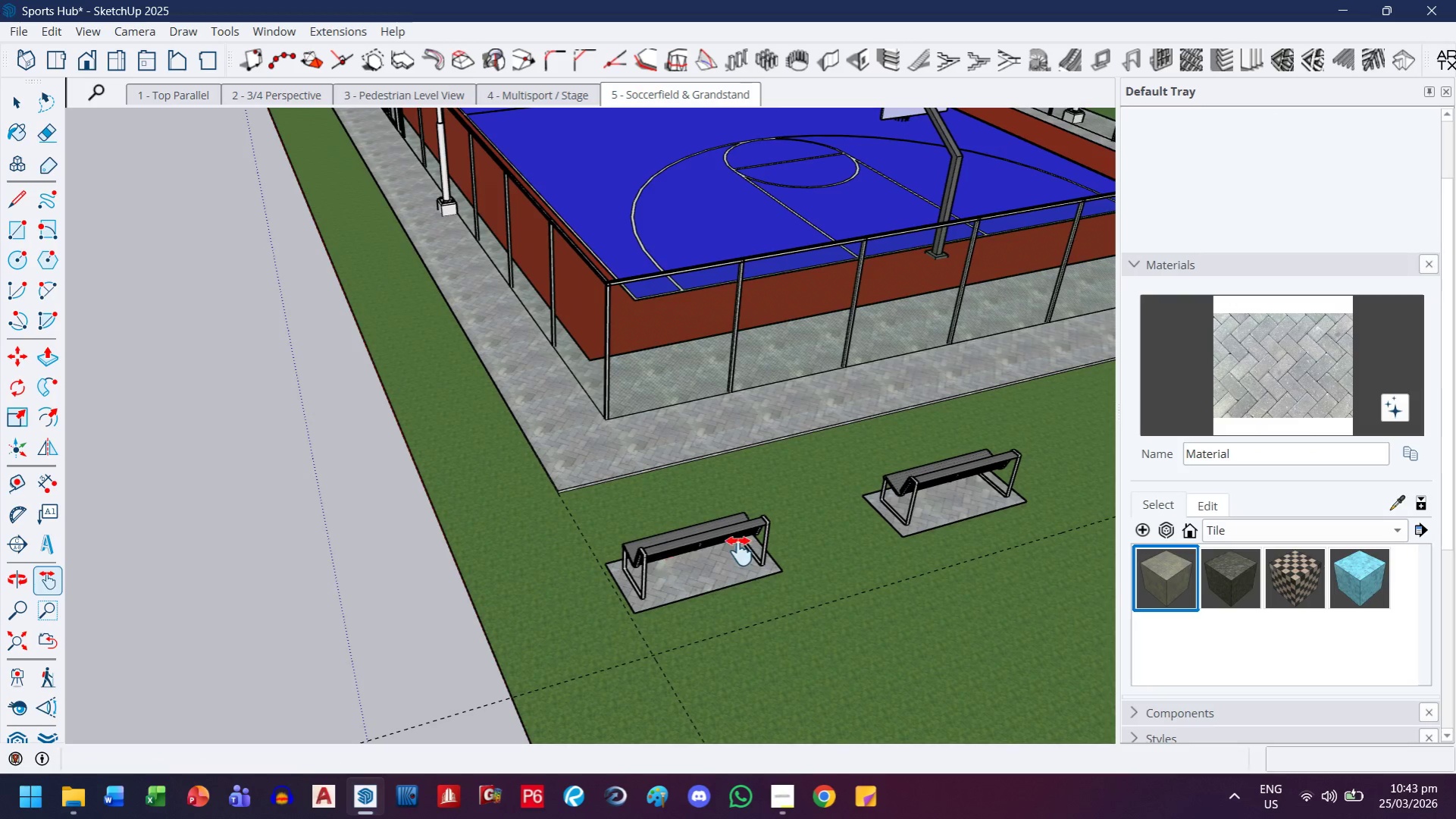 
scroll: coordinate [473, 660], scroll_direction: down, amount: 4.0
 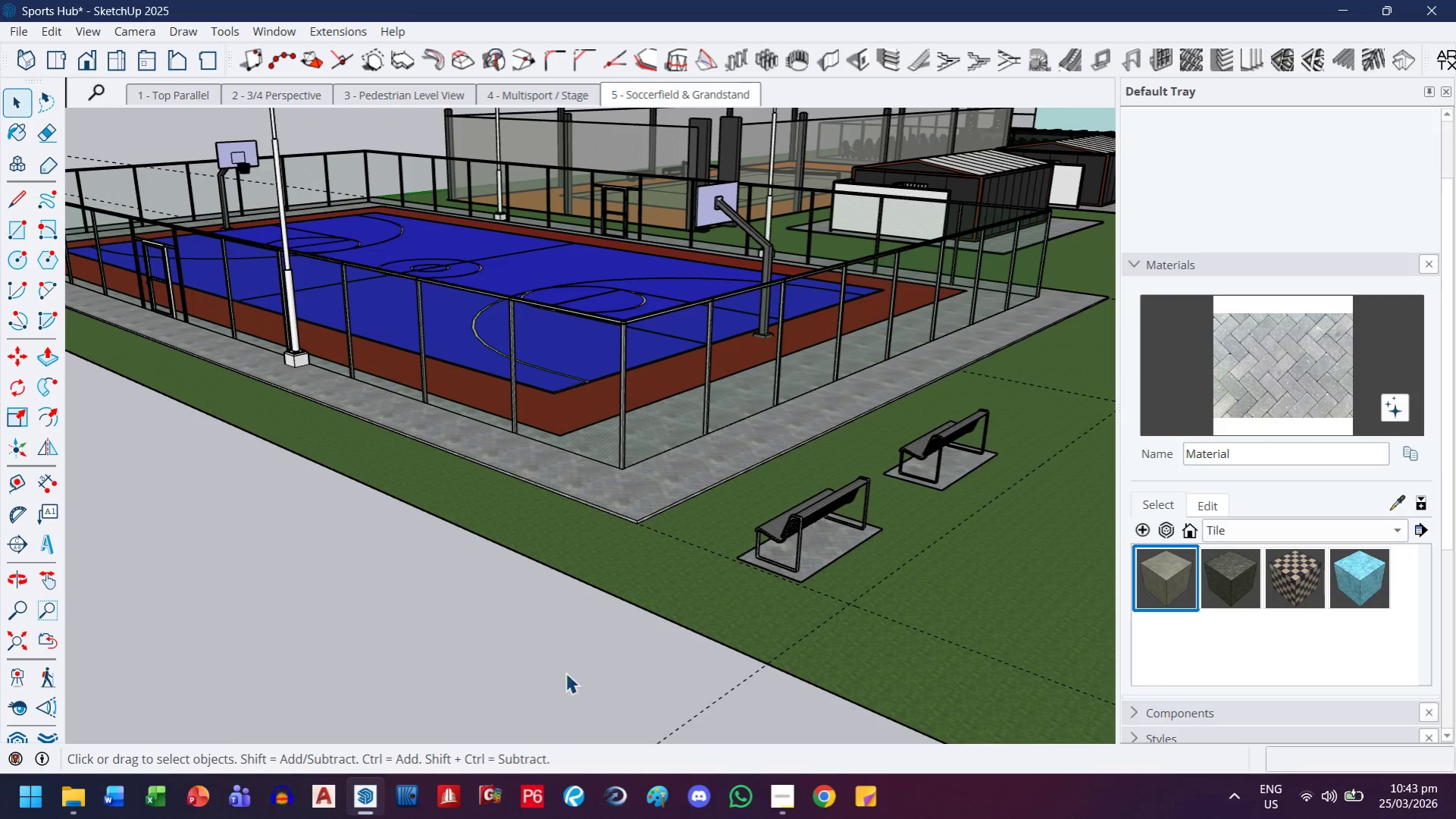 
left_click_drag(start_coordinate=[737, 551], to_coordinate=[387, 526])
 